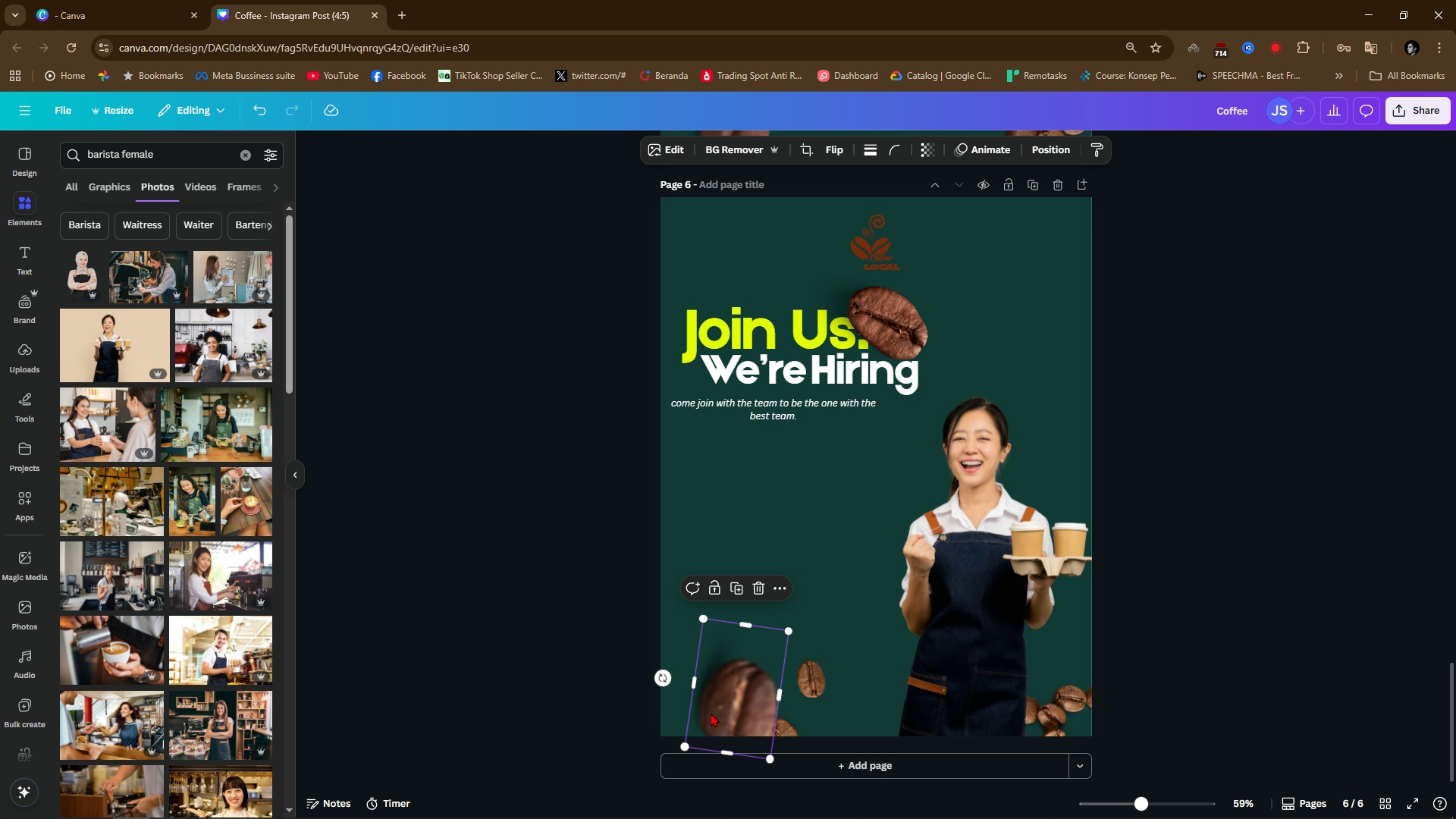 
key(Control+C)
 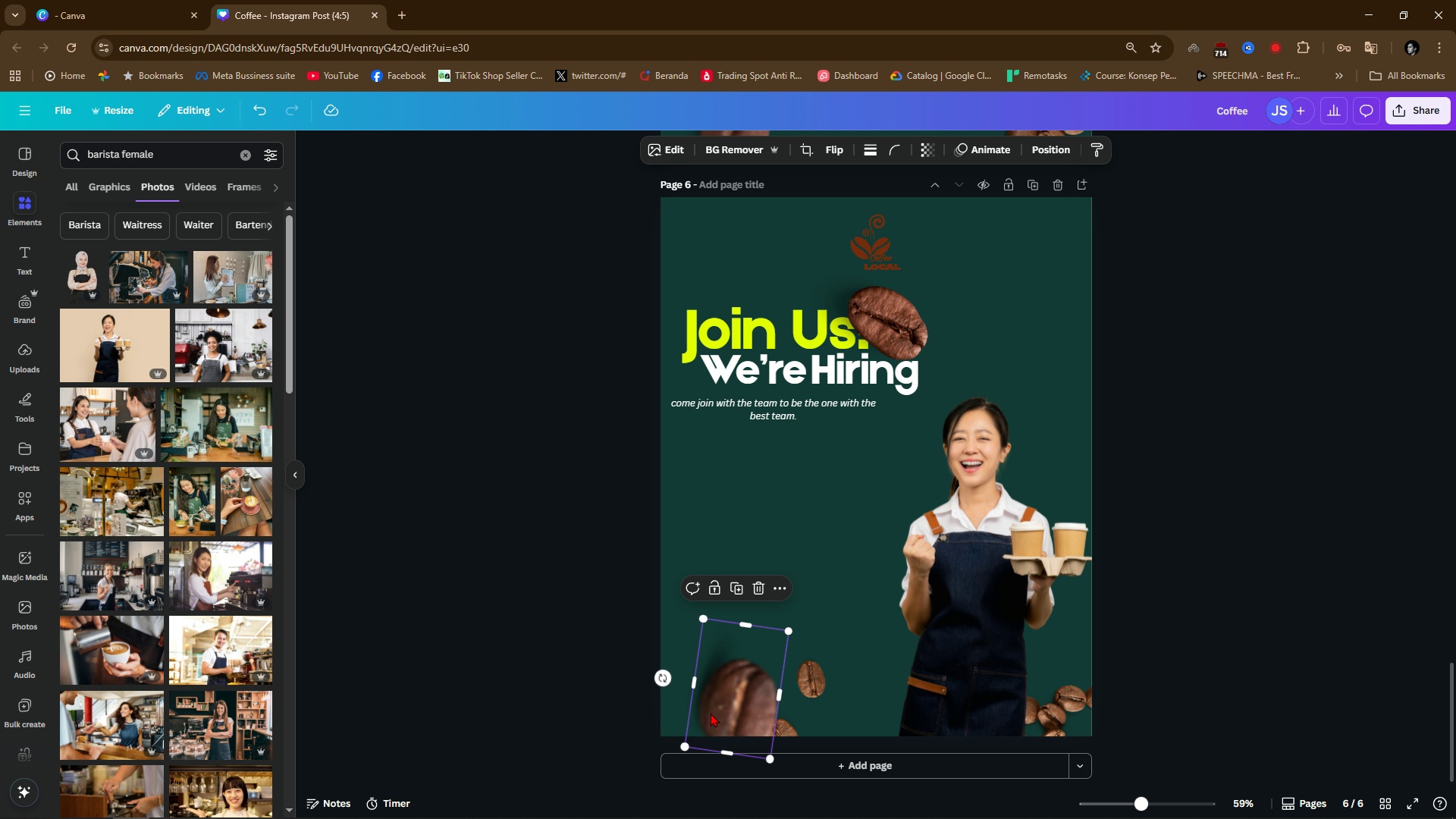 
key(Control+V)
 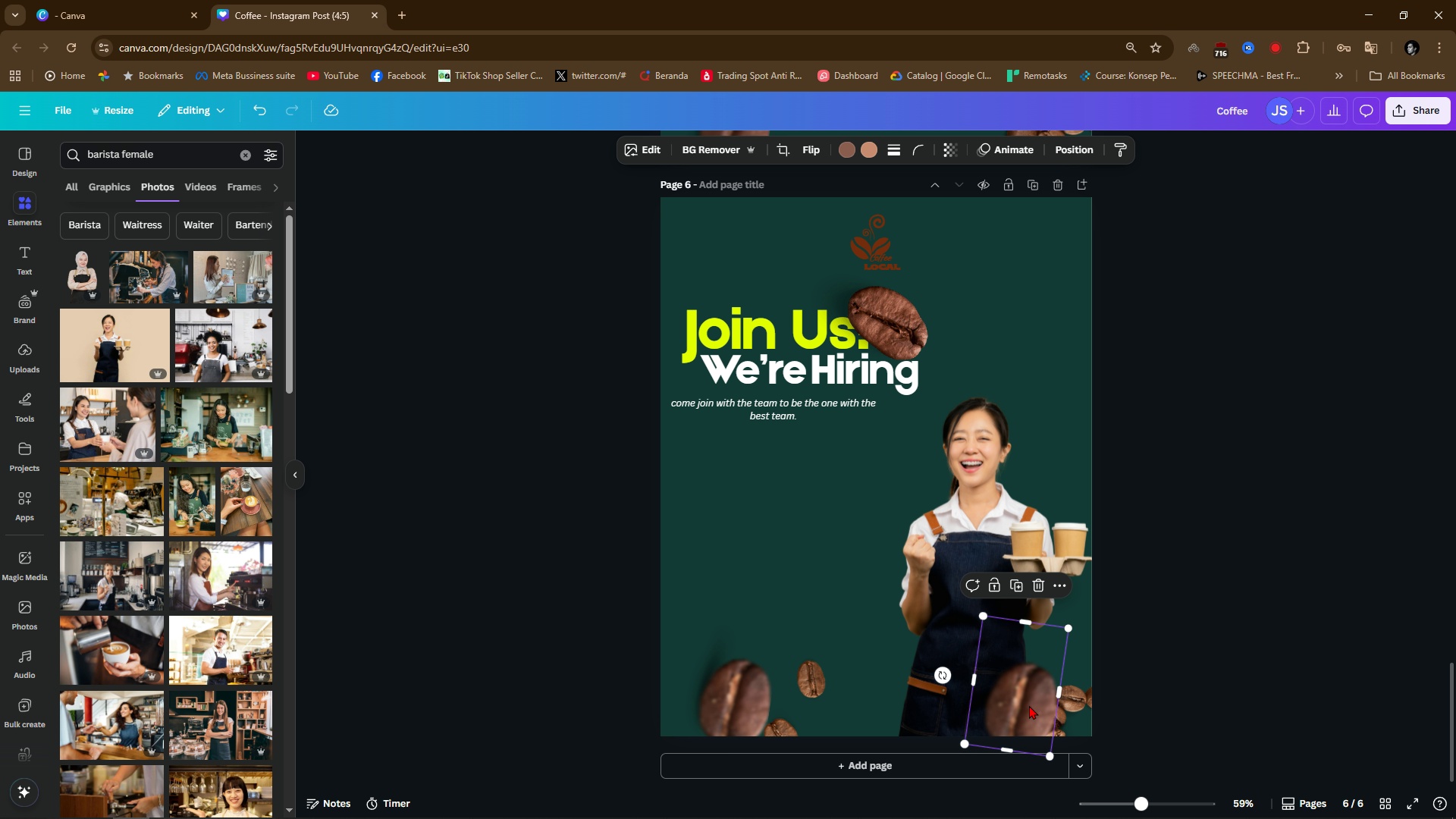 
wait(8.18)
 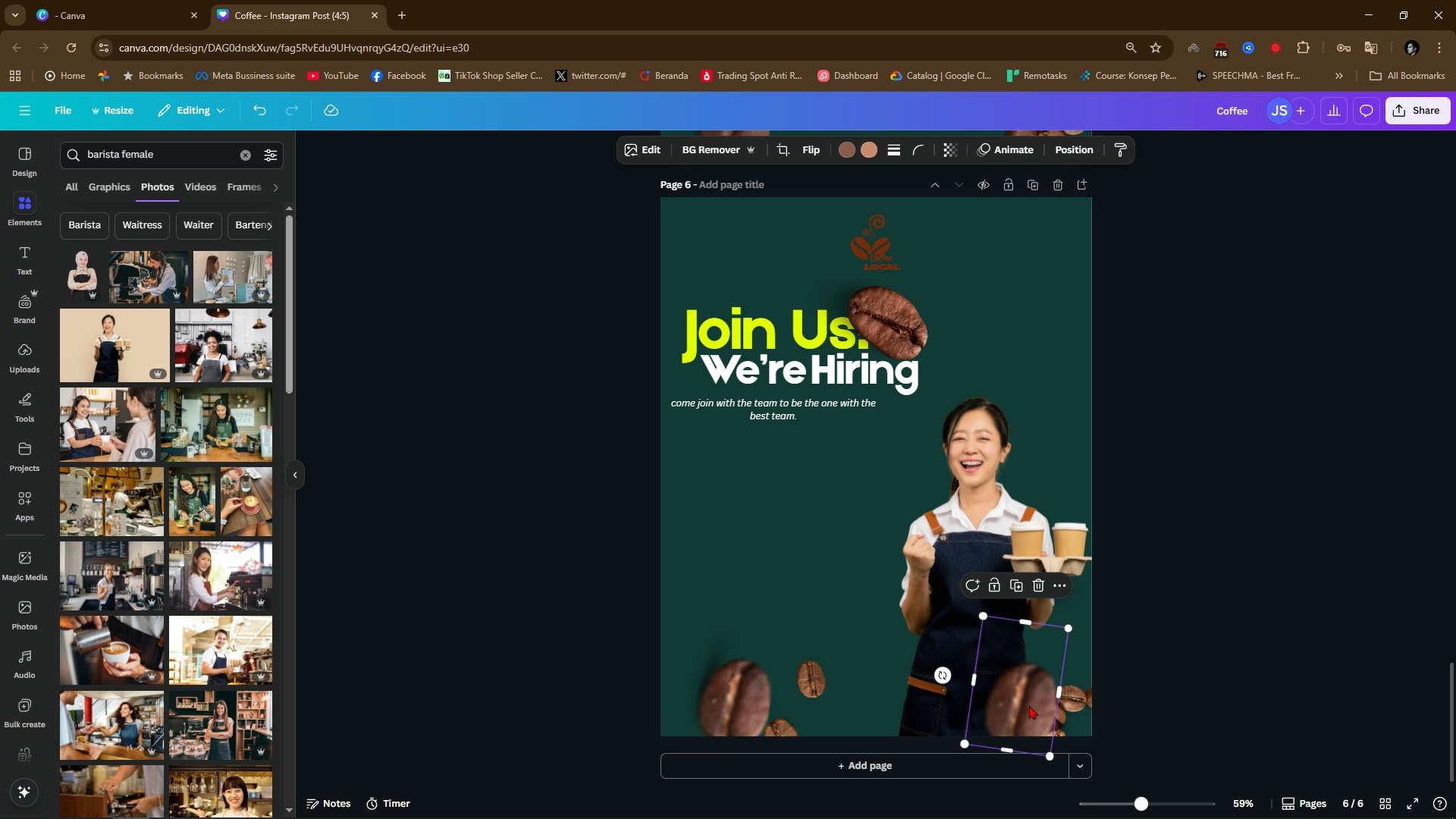 
left_click([1213, 513])
 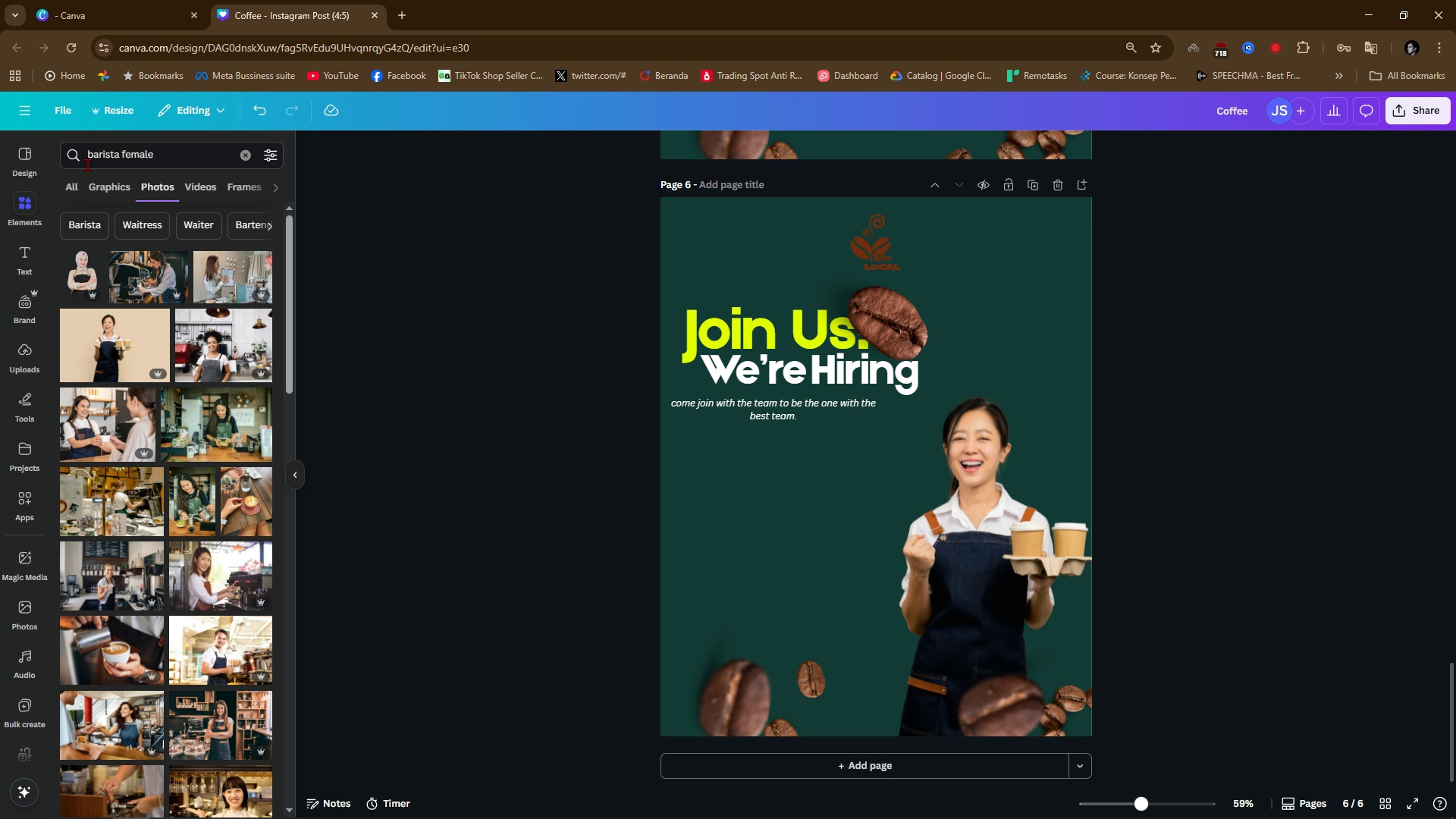 
double_click([165, 158])
 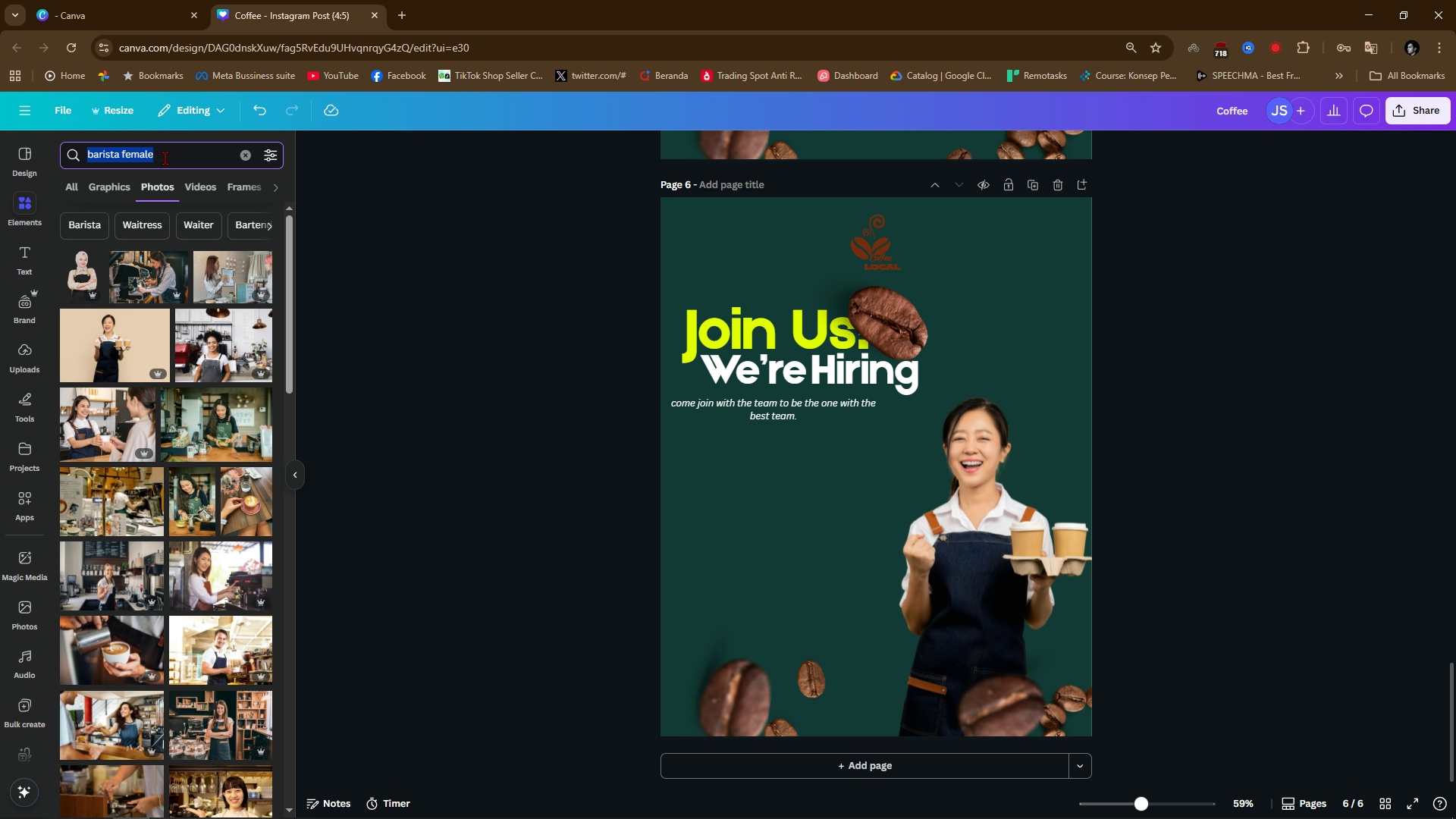 
triple_click([165, 158])
 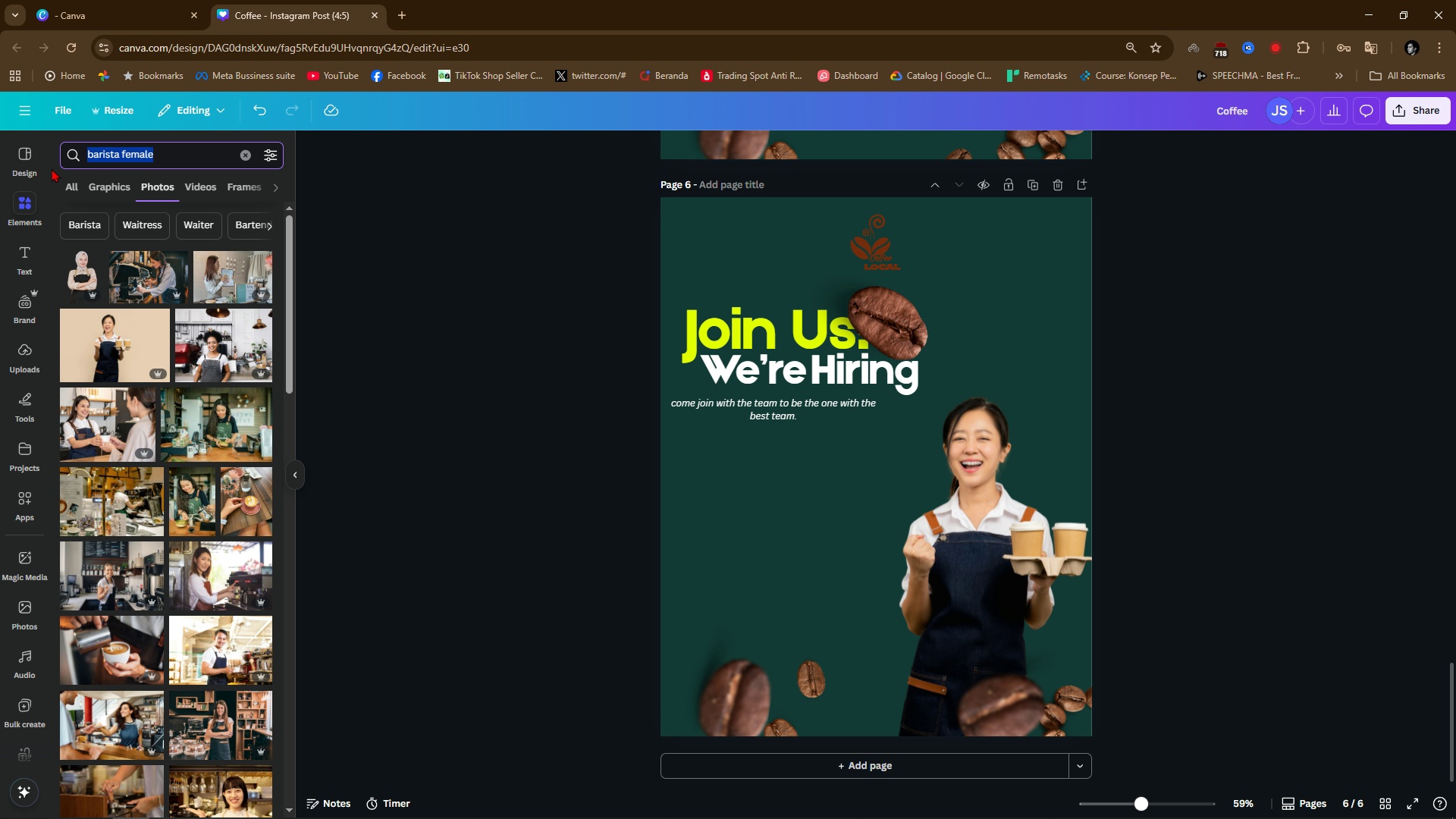 
left_click([77, 191])
 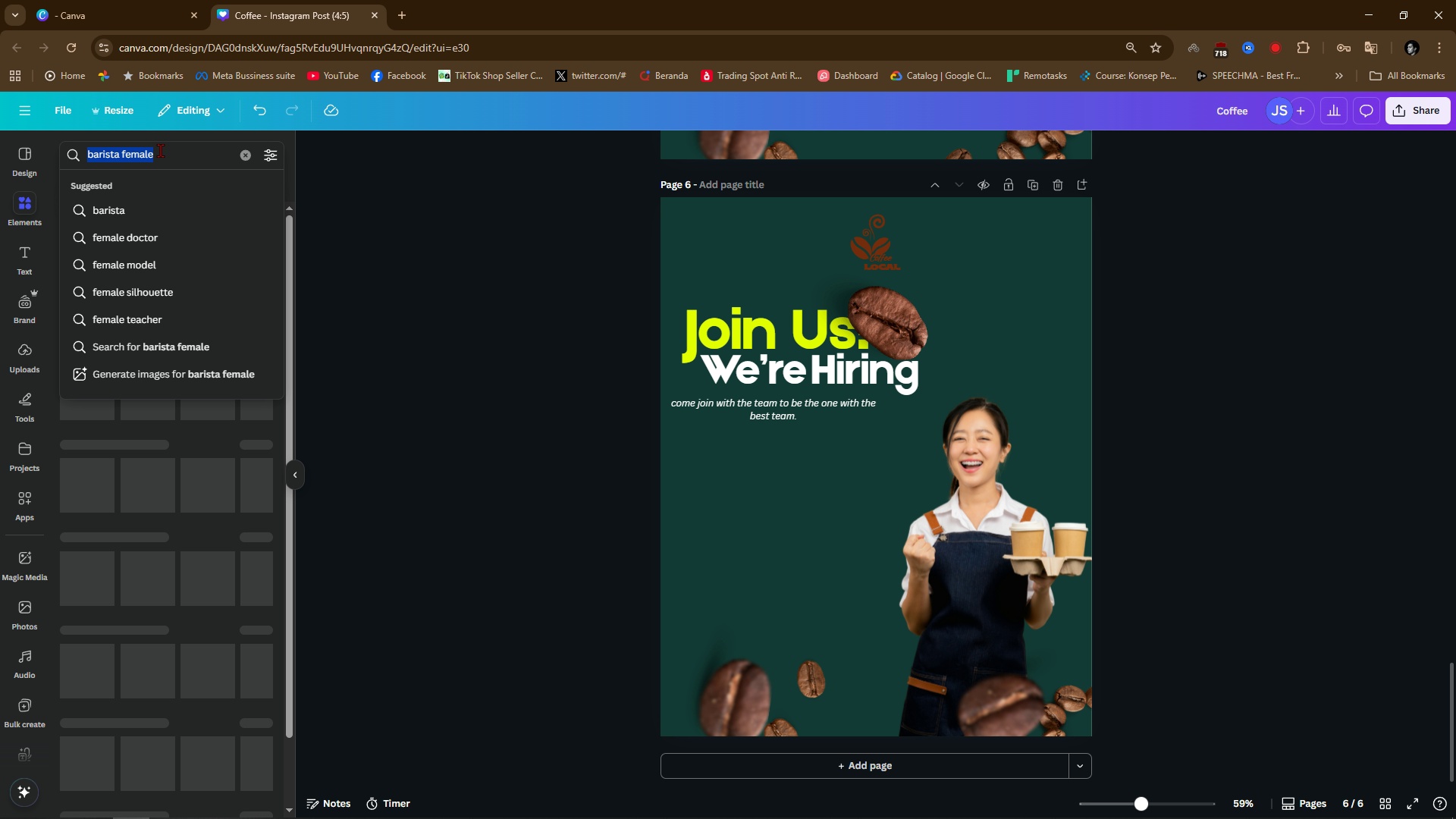 
double_click([160, 150])
 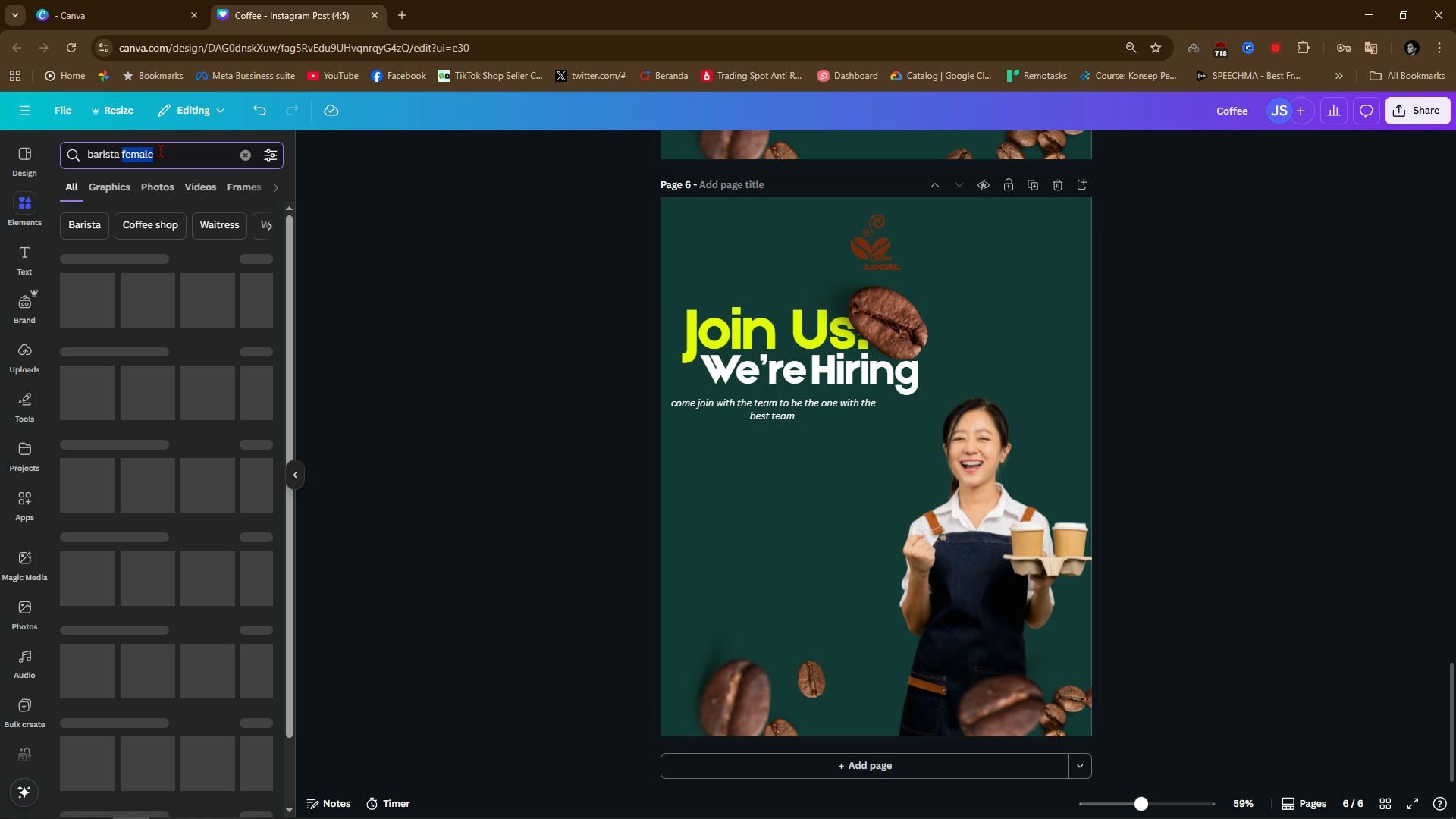 
triple_click([160, 150])
 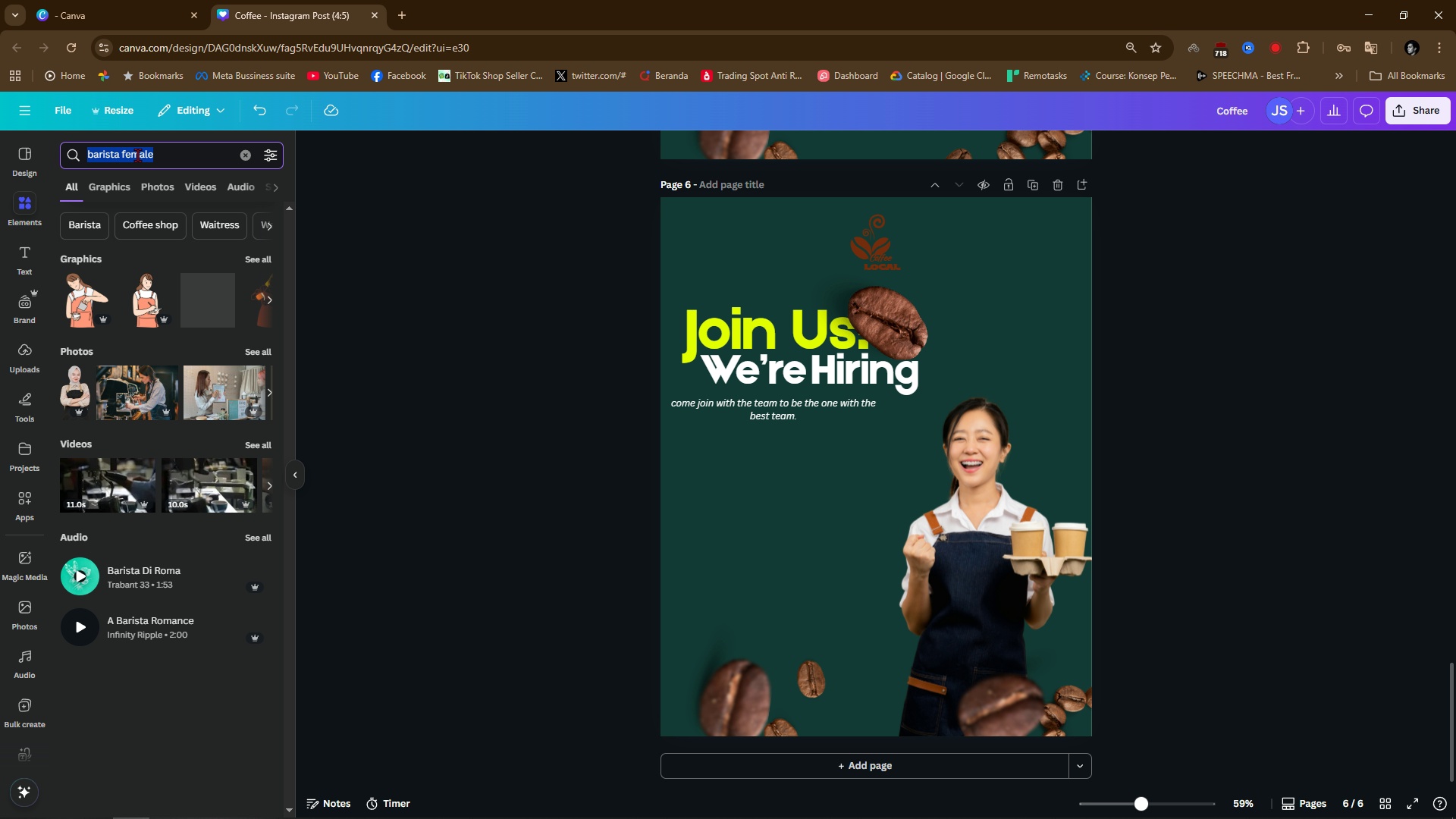 
type(cir)
 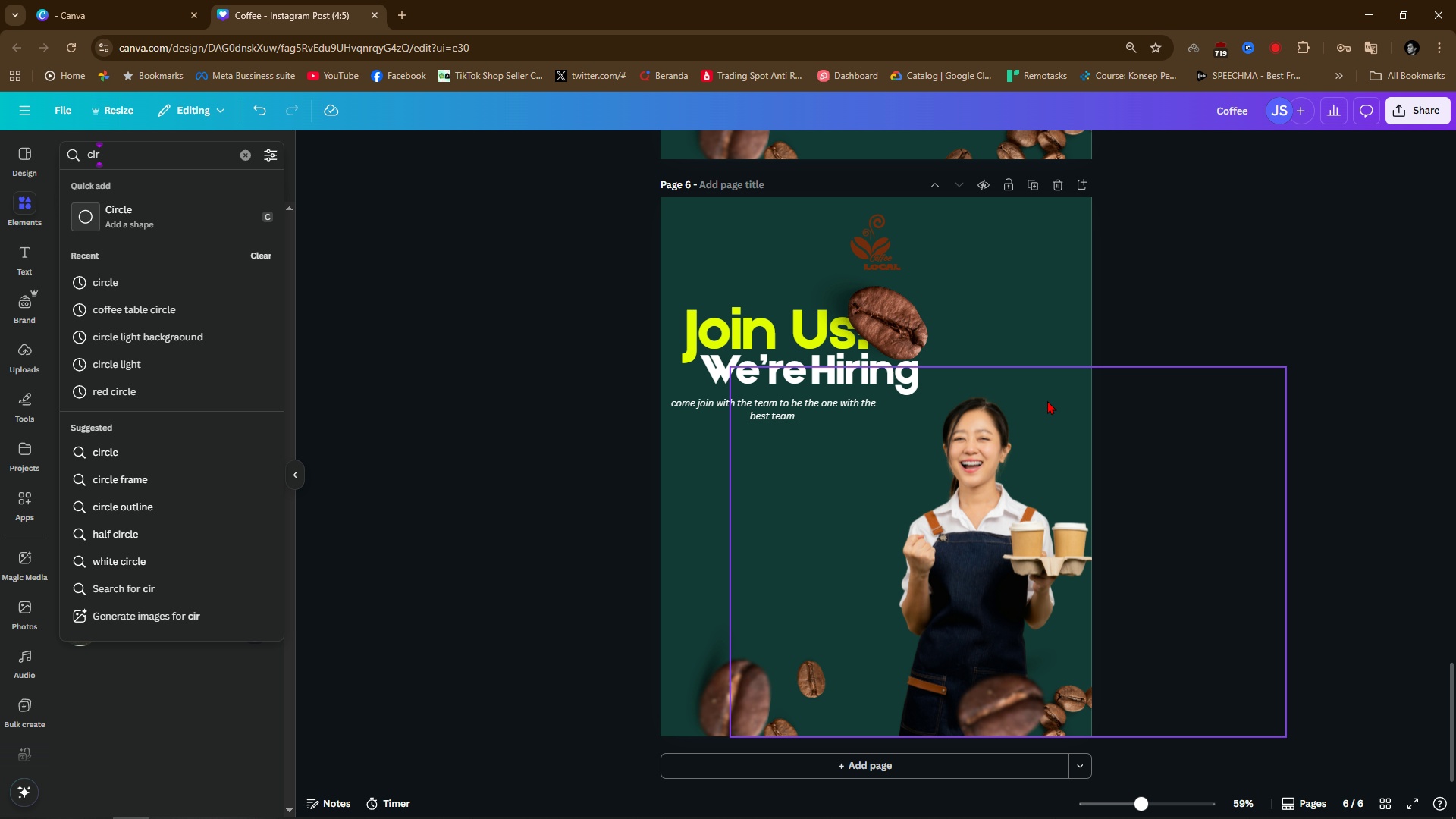 
left_click([1139, 377])
 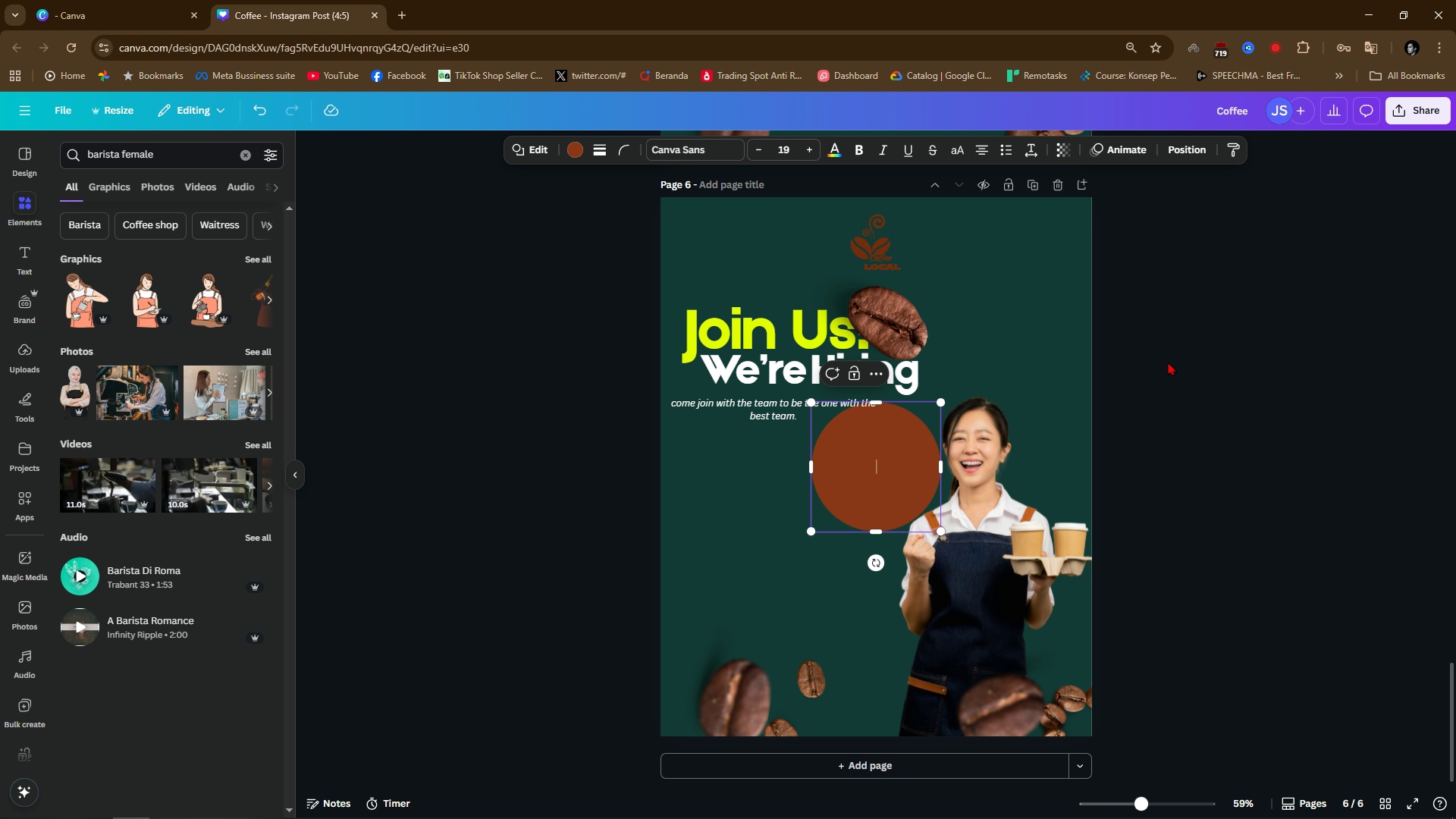 
left_click([1168, 362])
 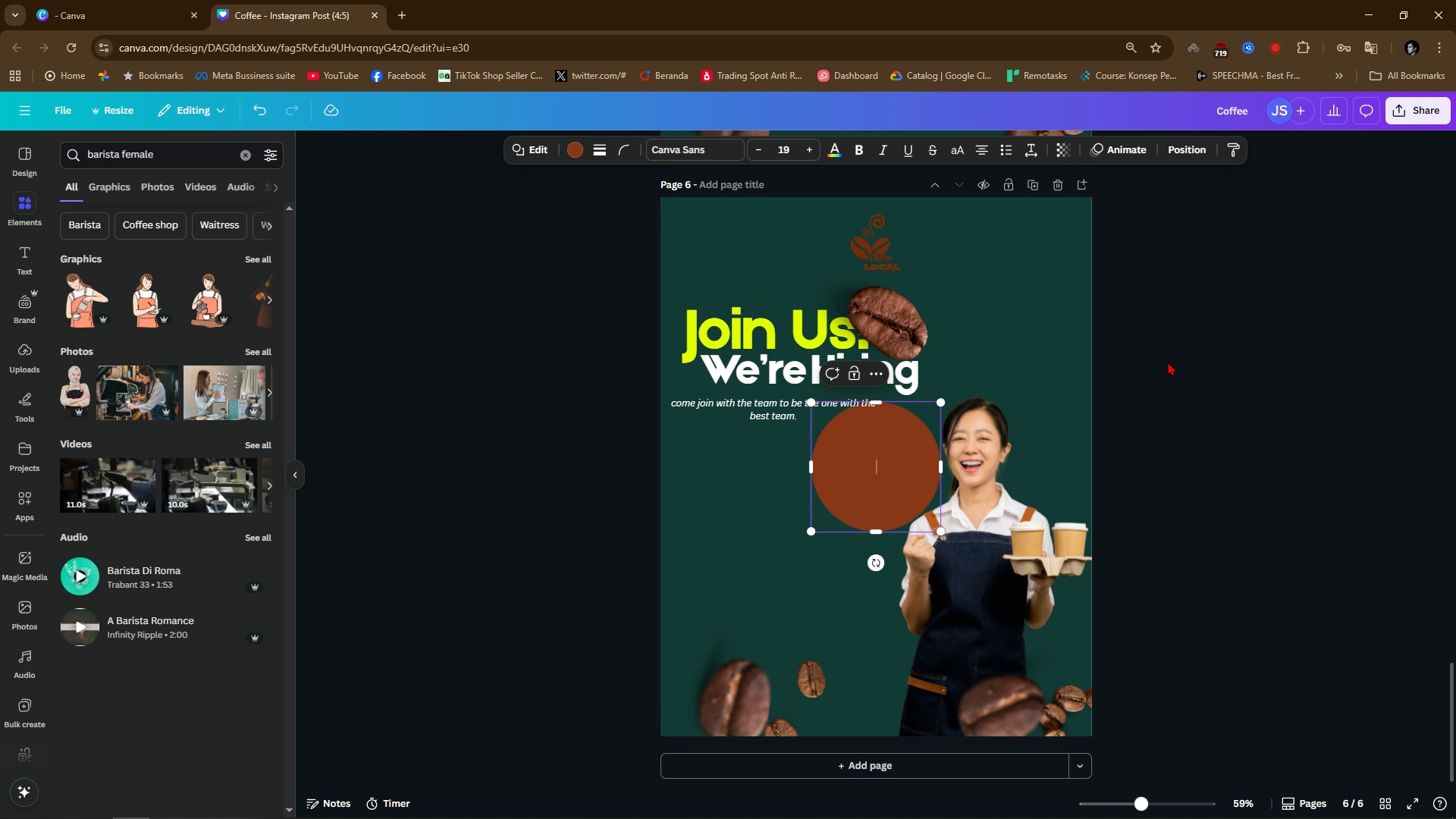 
key(C)
 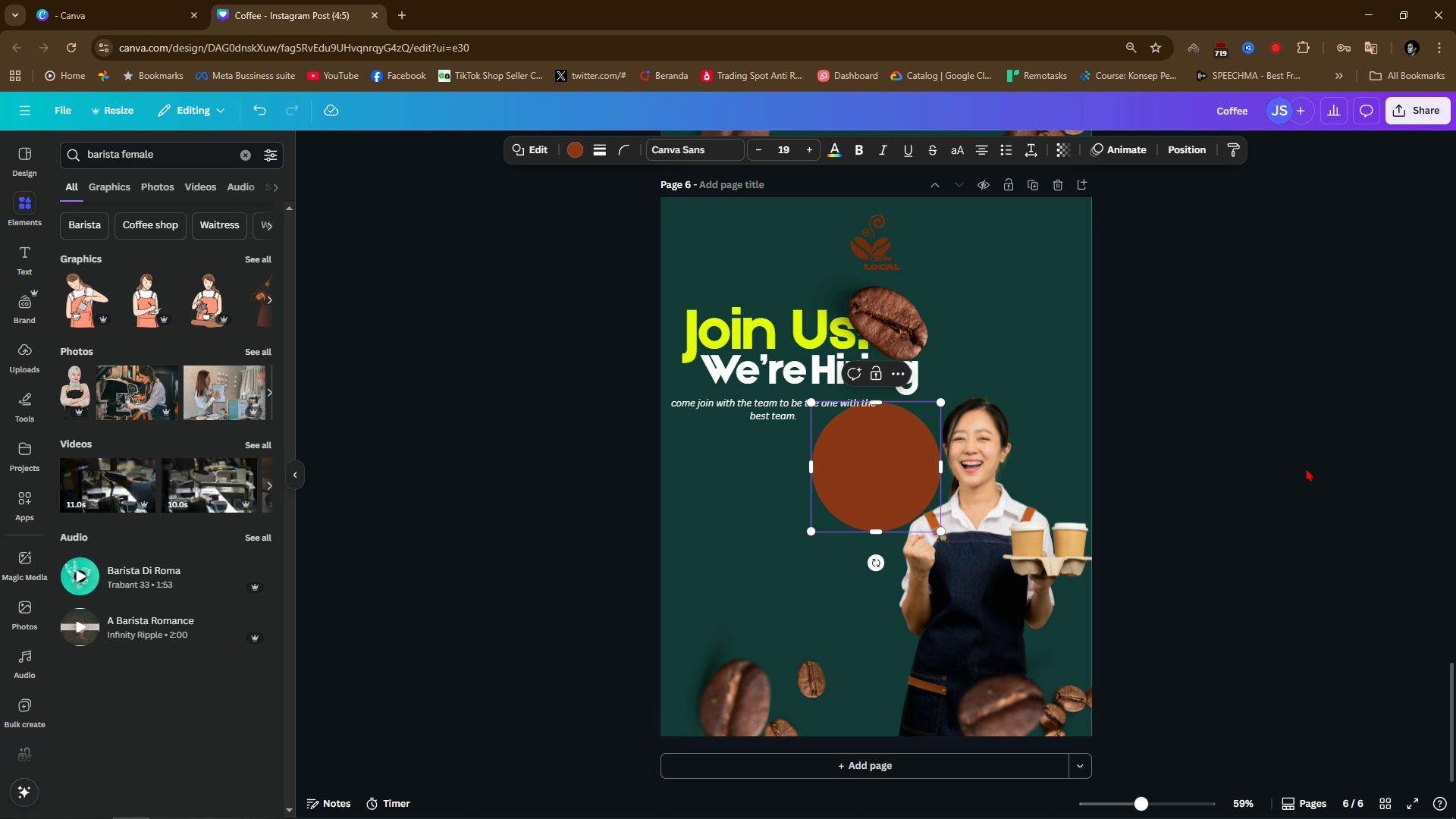 
left_click([1319, 453])
 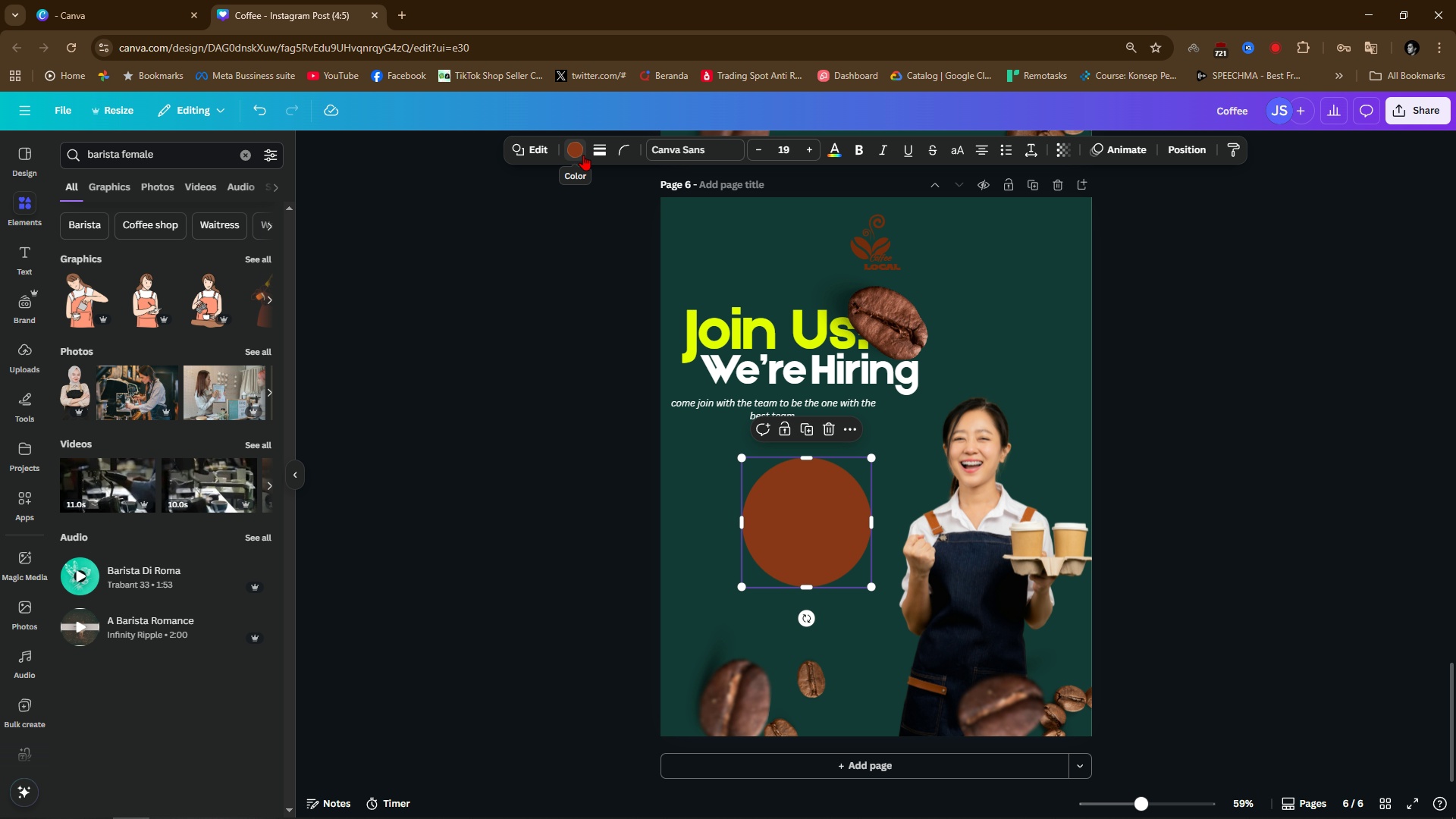 
left_click([592, 155])
 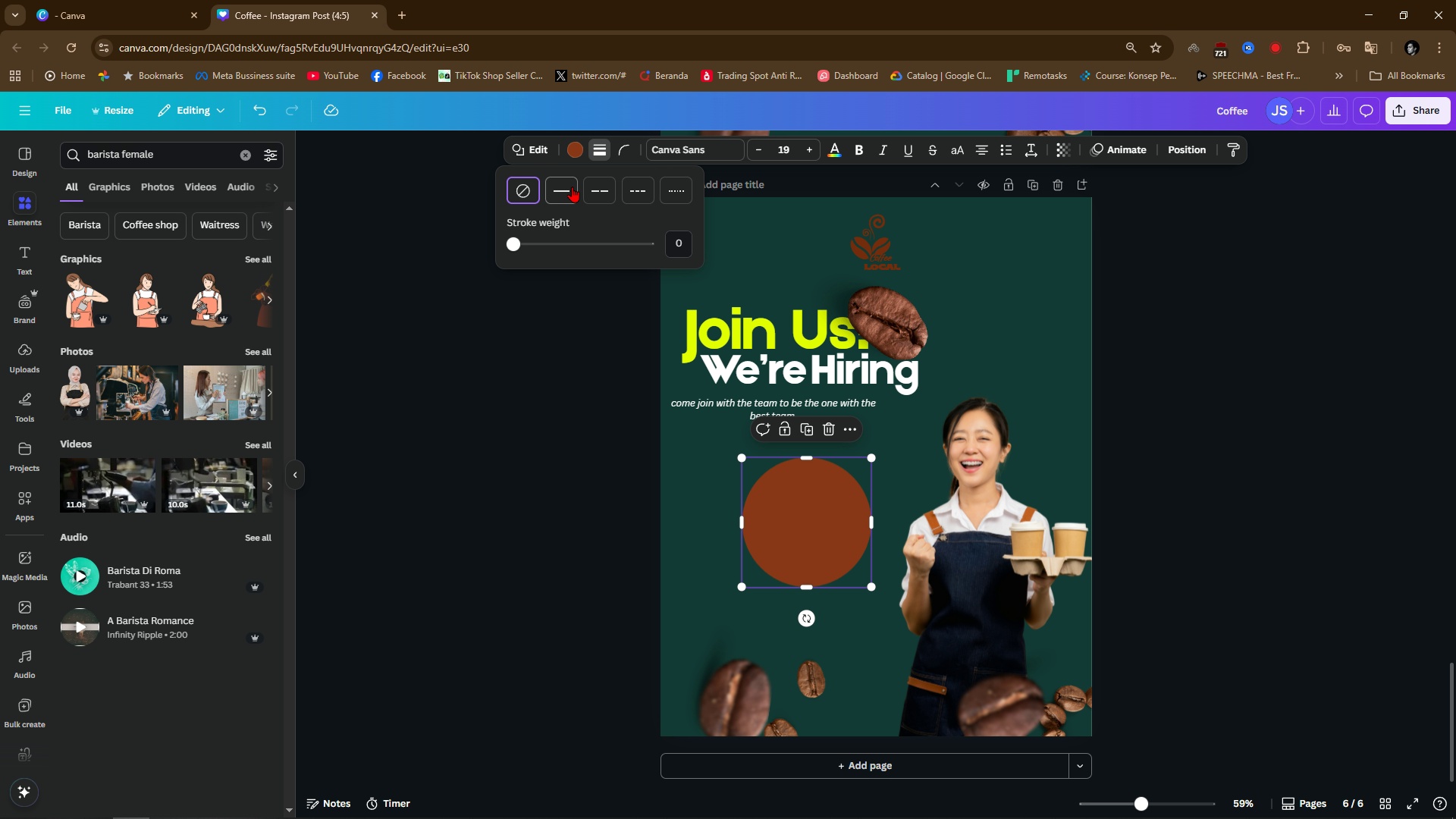 
left_click([572, 187])
 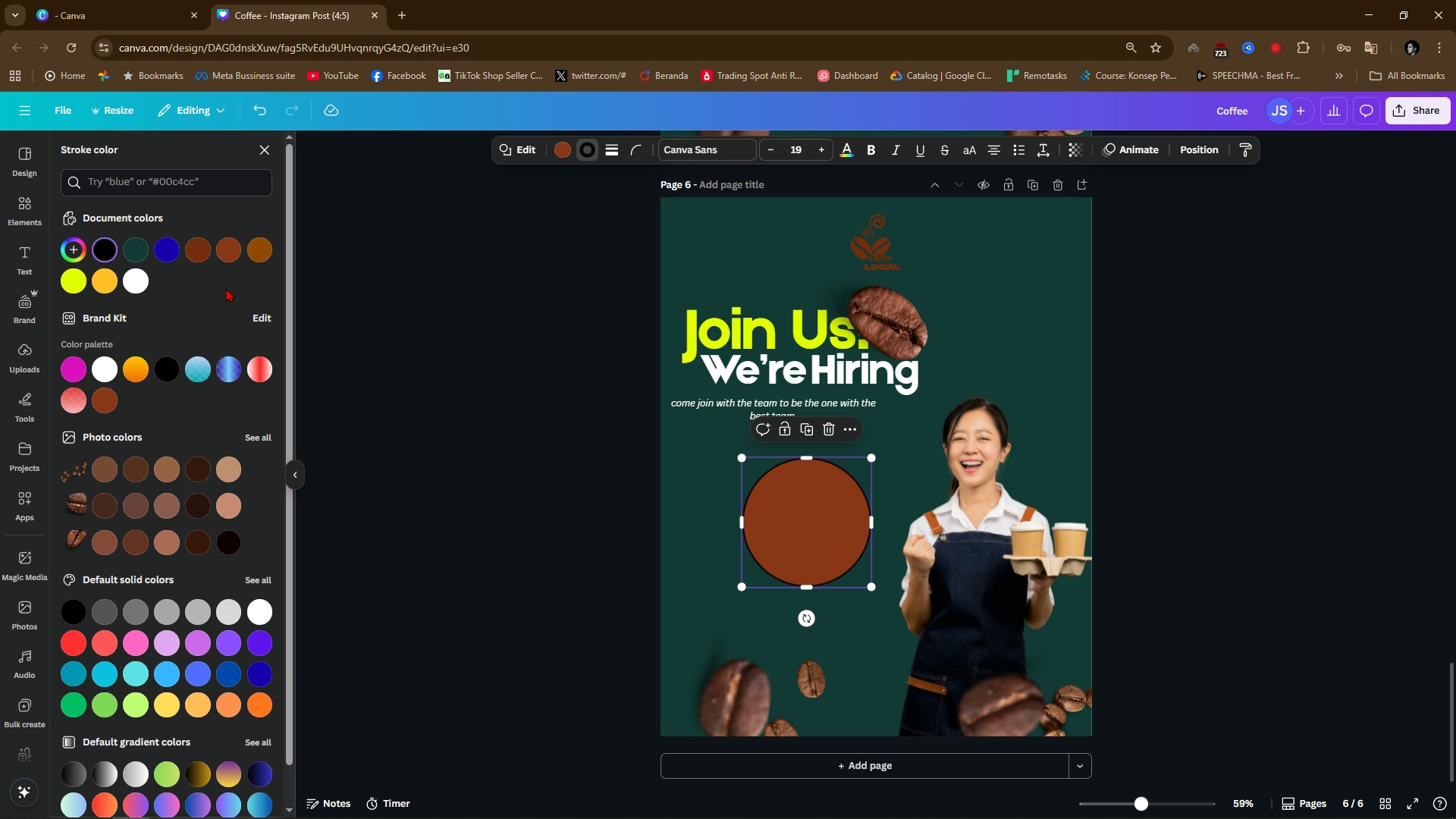 
left_click([200, 249])
 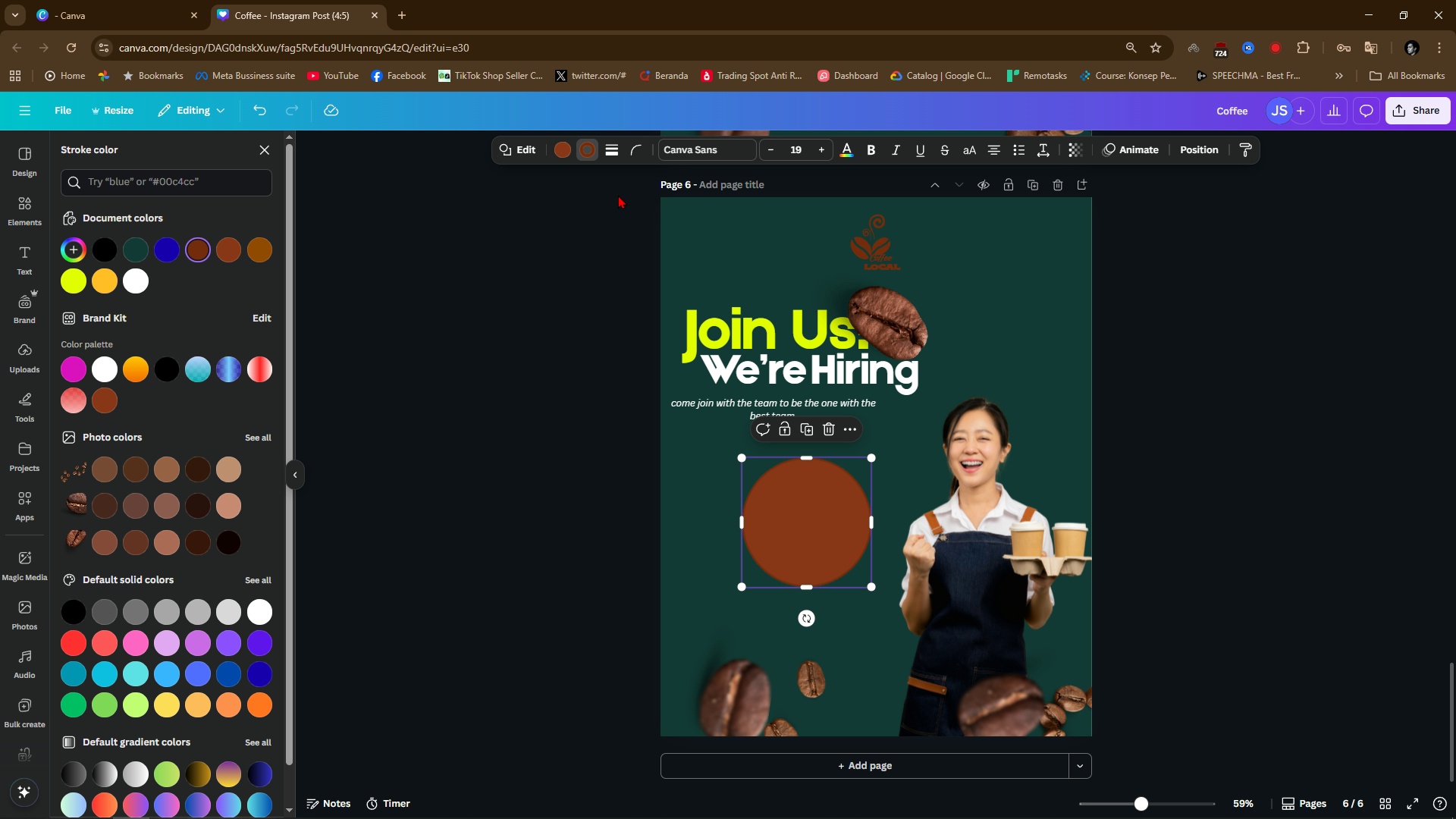 
left_click([566, 146])
 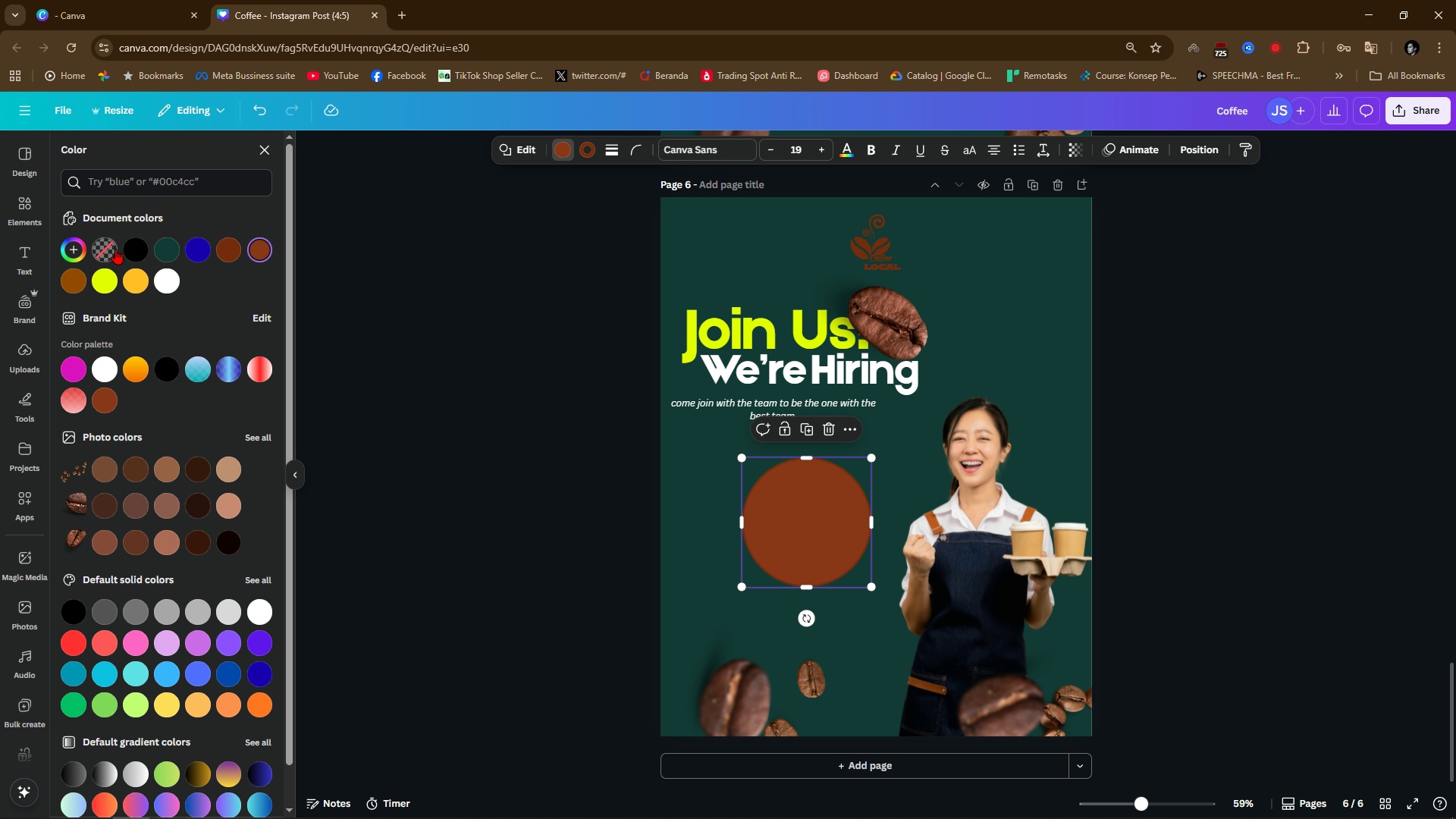 
left_click([114, 247])
 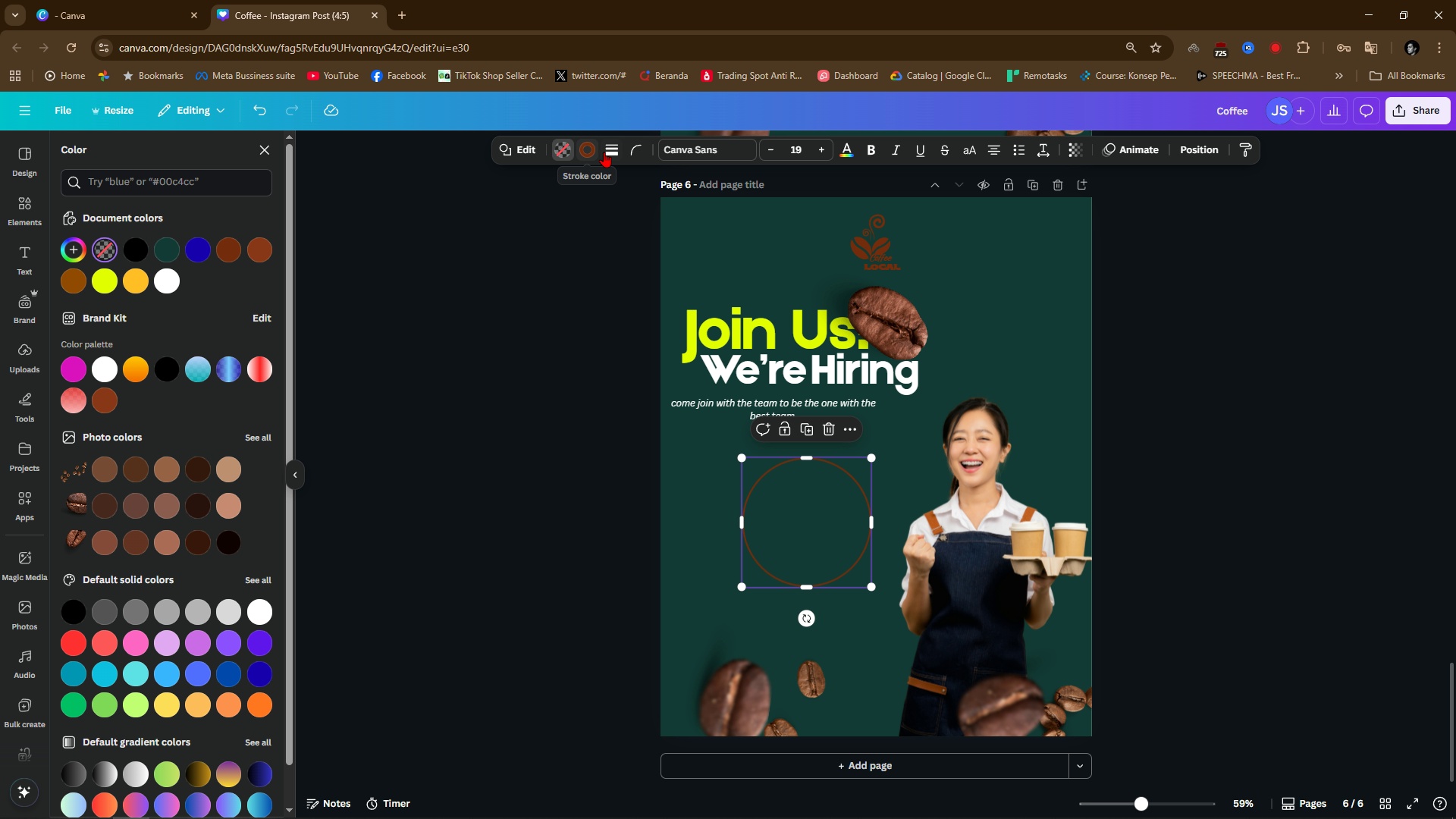 
left_click([616, 152])
 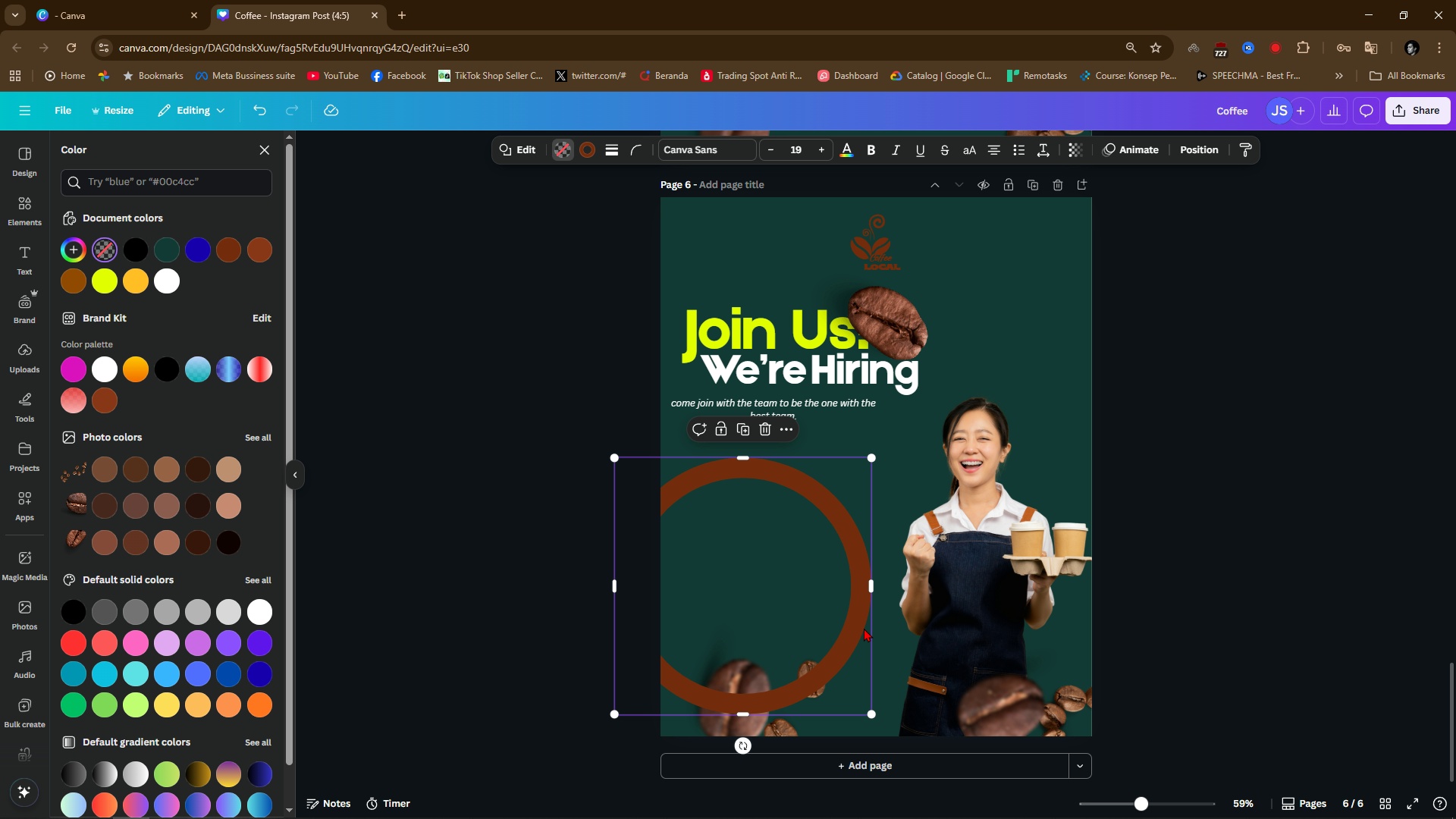 
wait(11.83)
 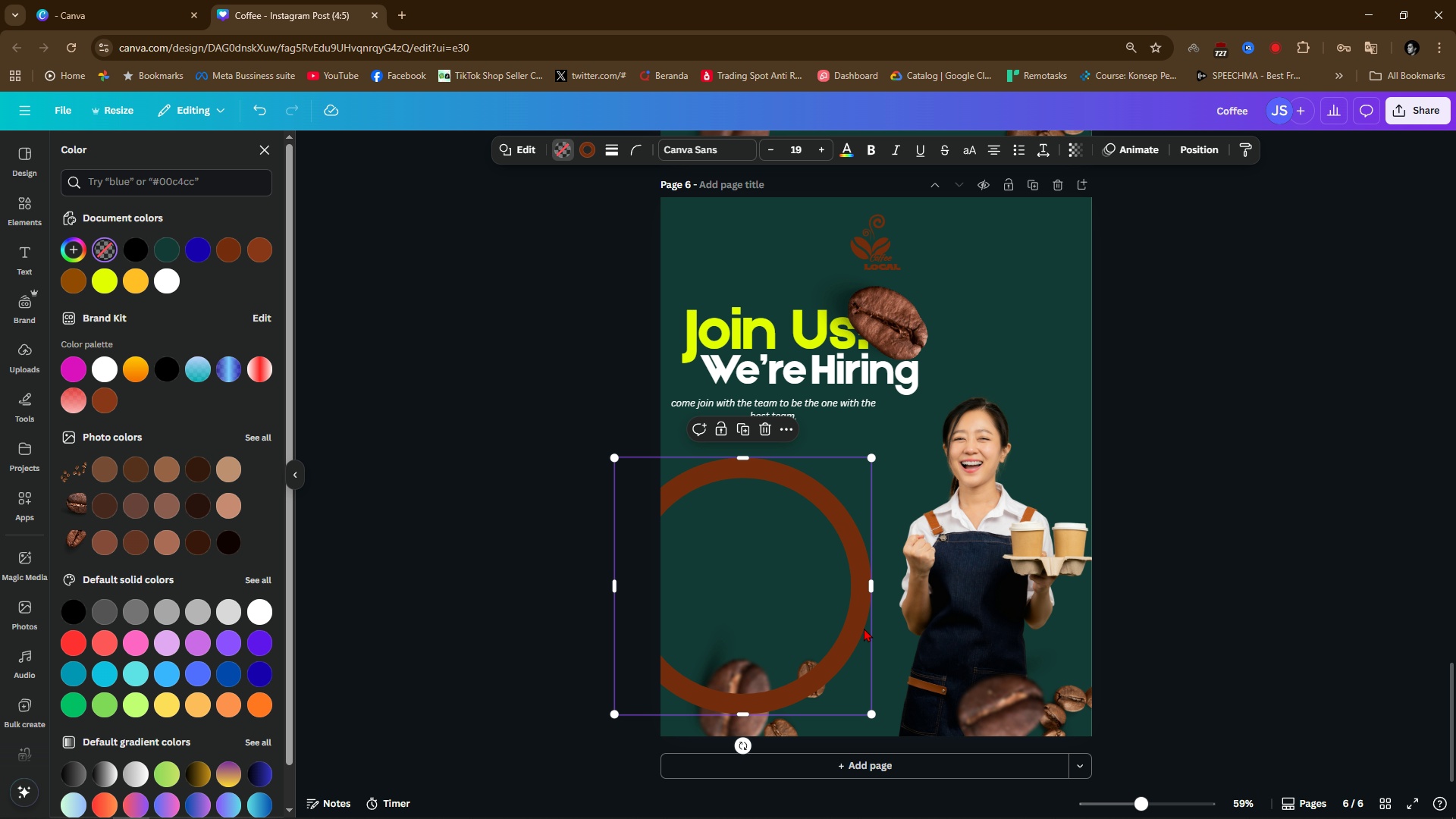 
left_click([610, 152])
 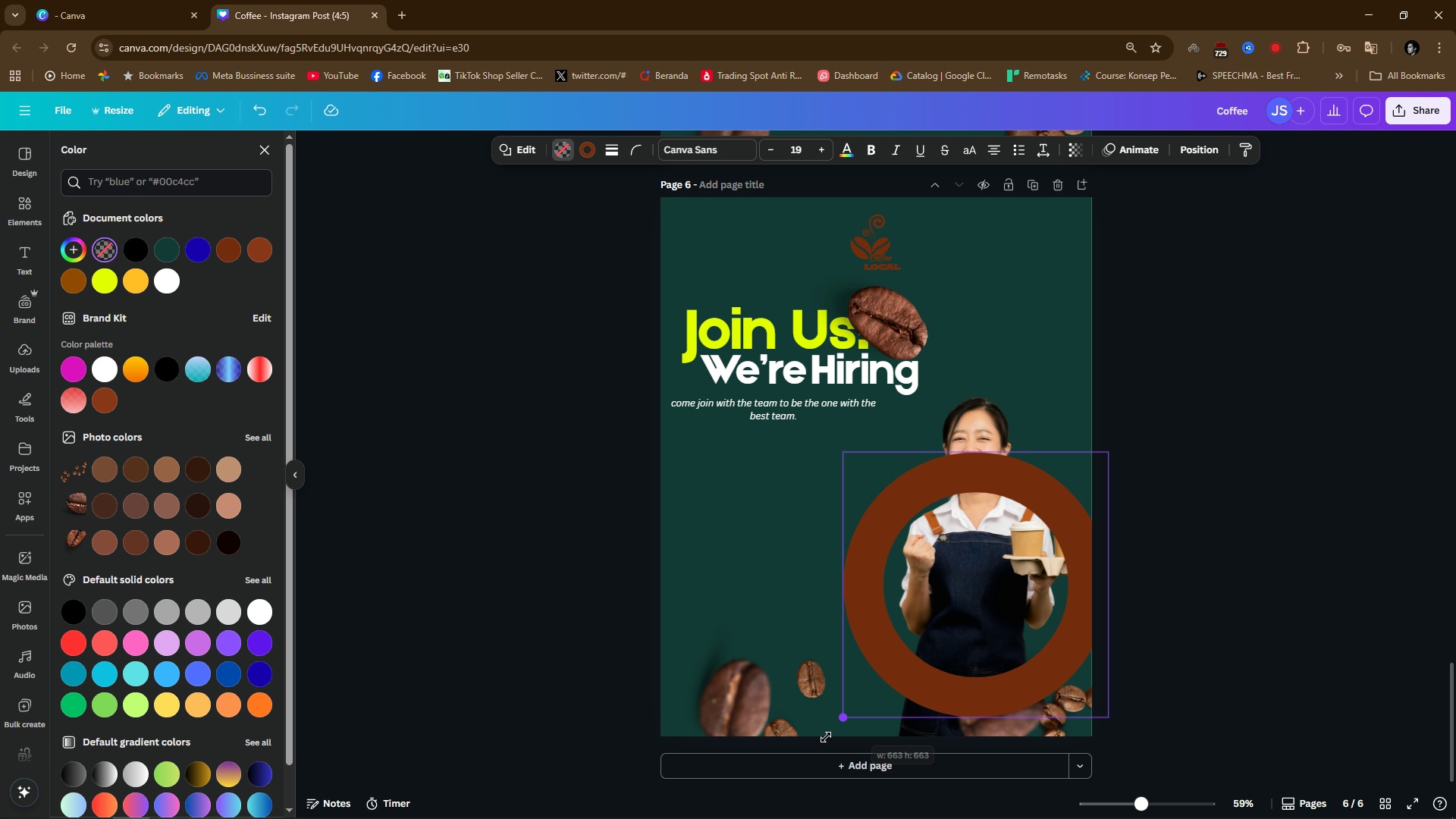 
mouse_move([1086, 521])
 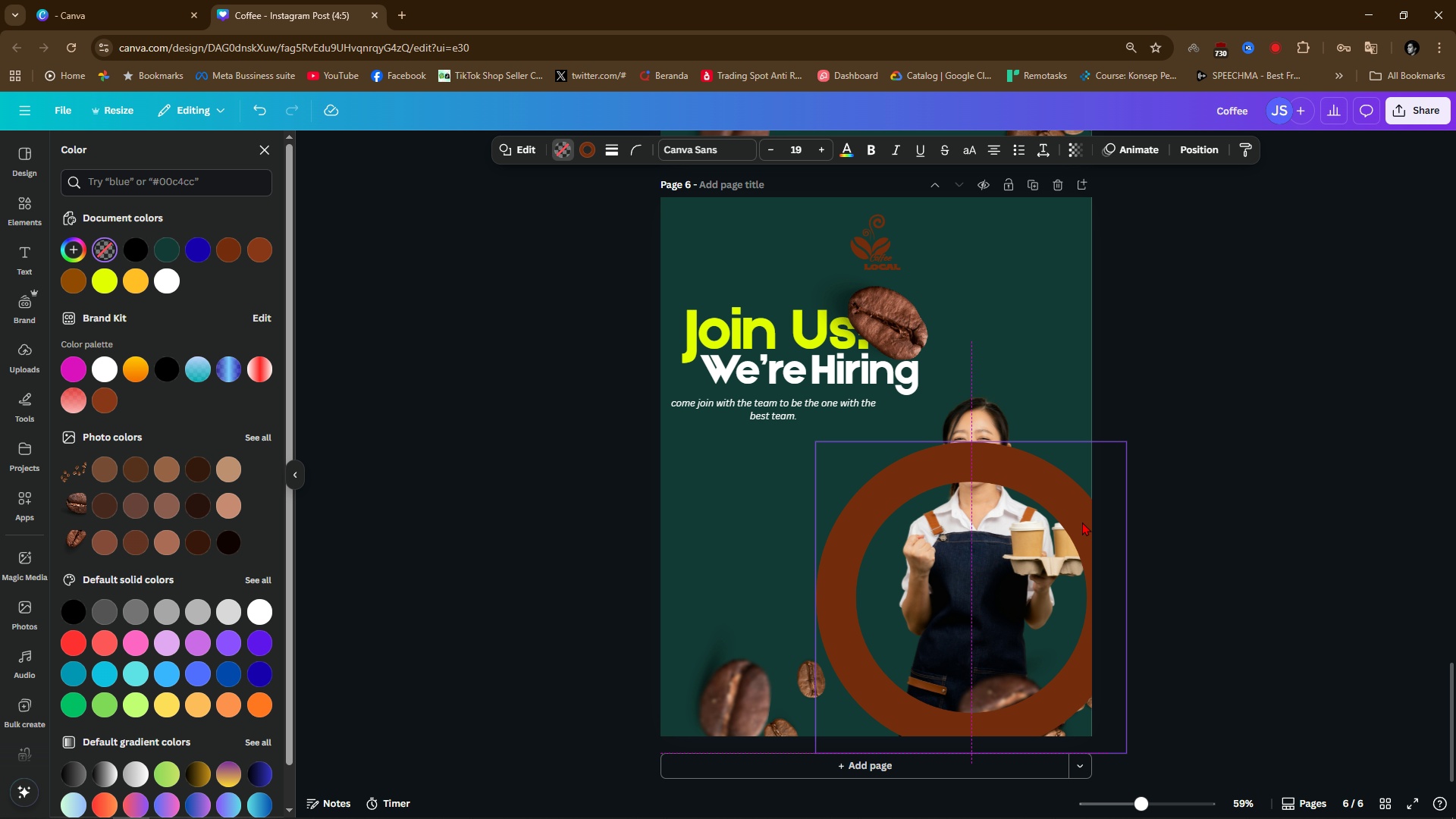 
right_click([1082, 522])
 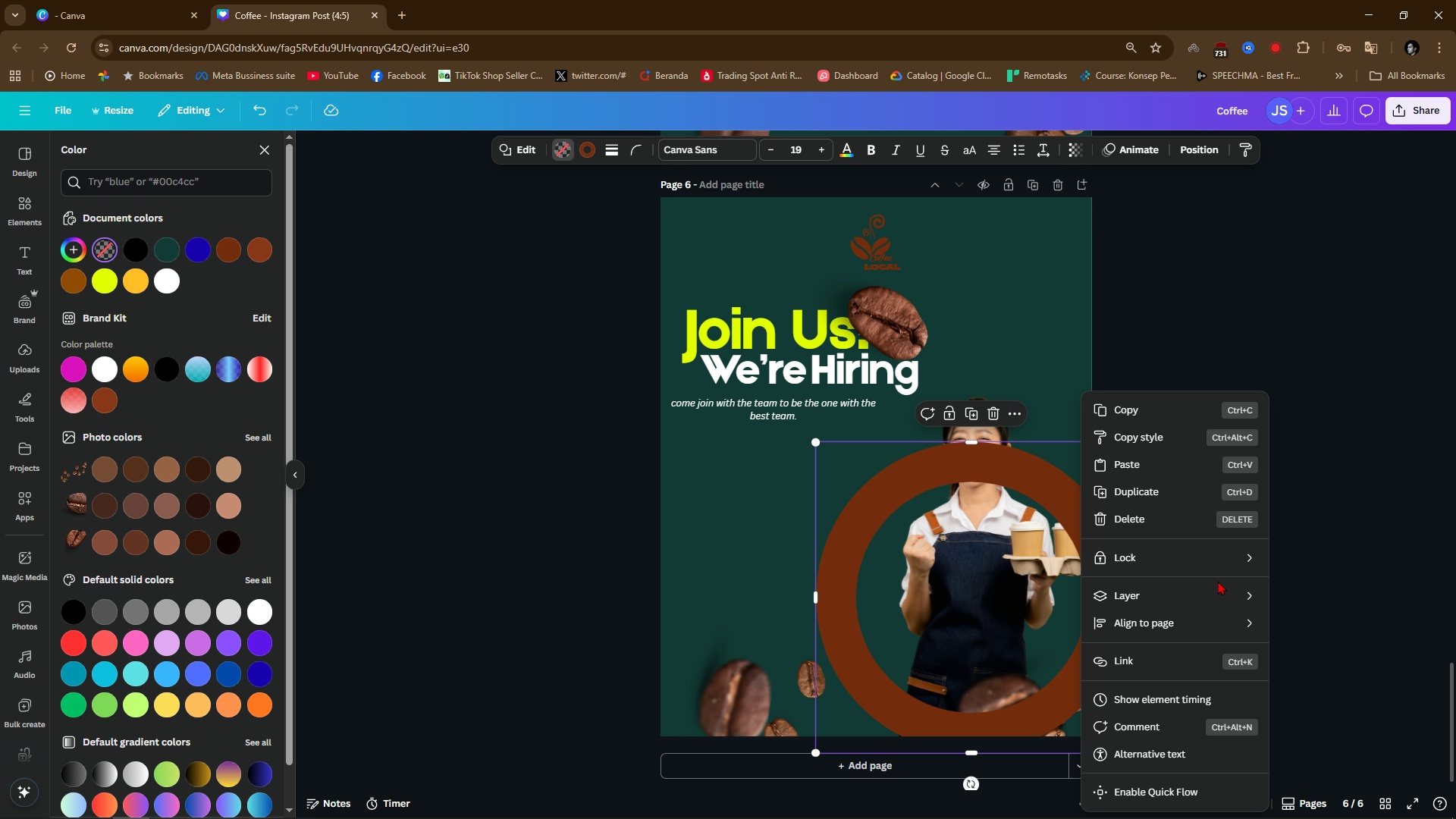 
double_click([1220, 582])
 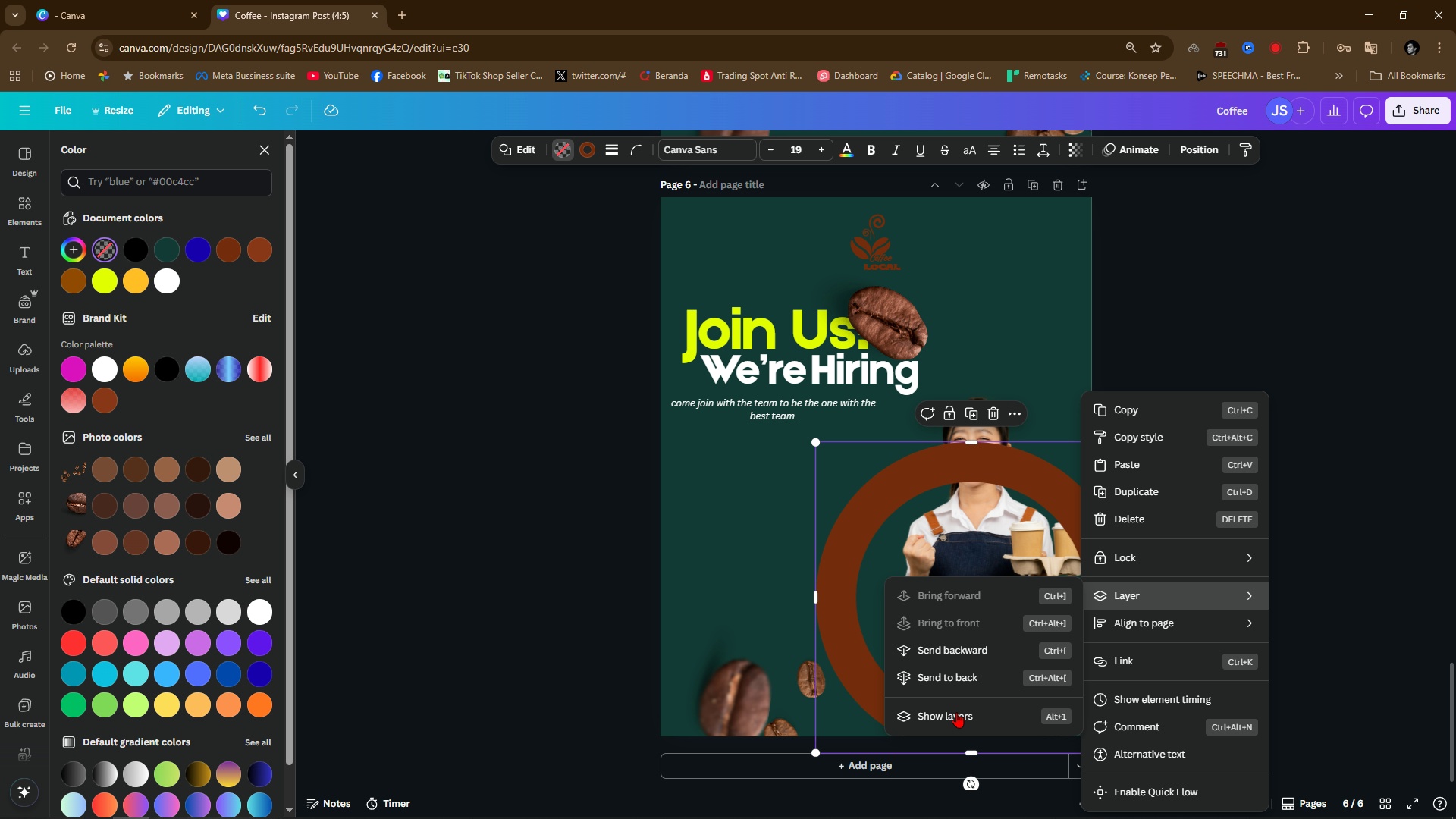 
left_click([956, 711])
 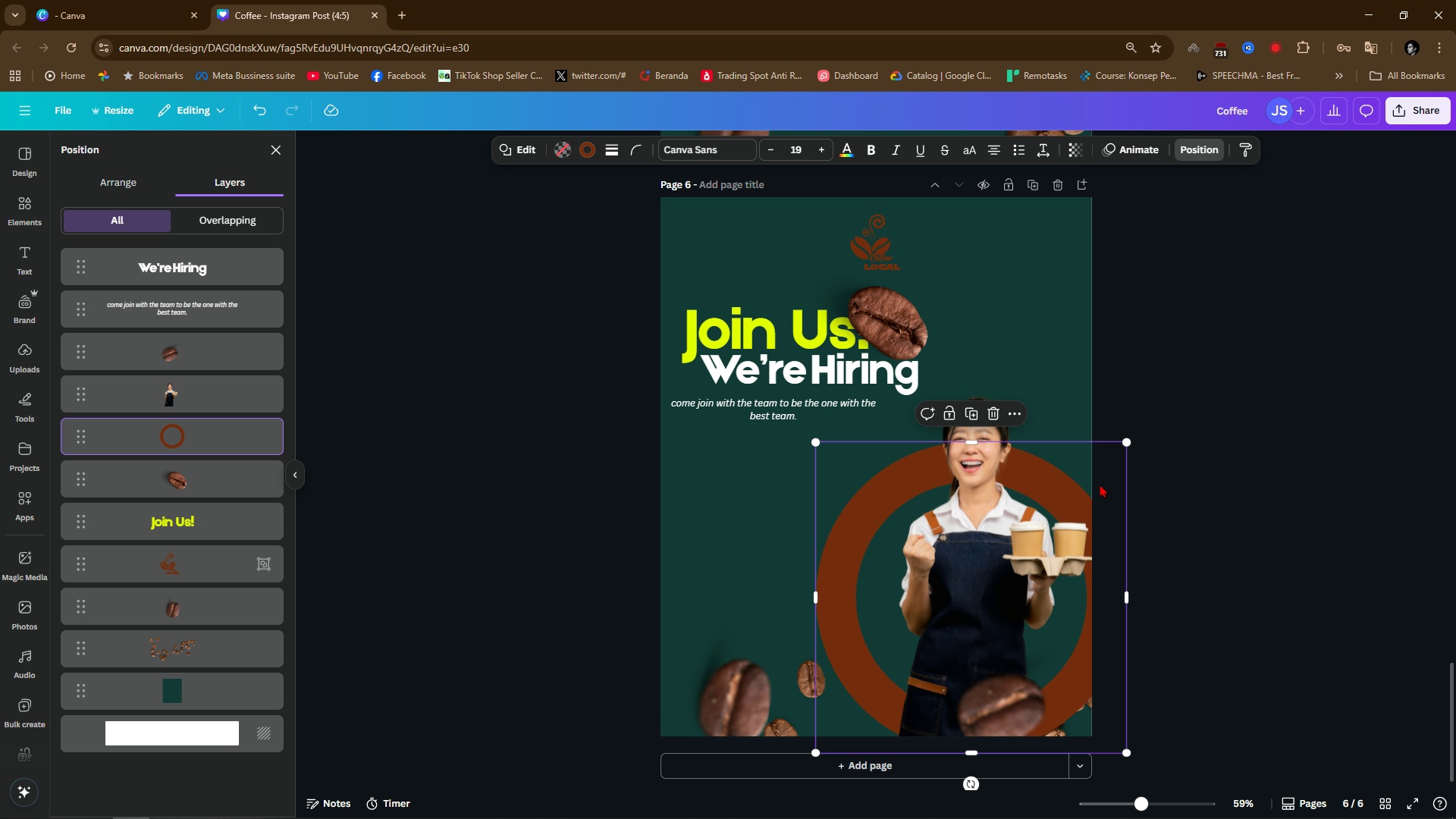 
double_click([1242, 347])
 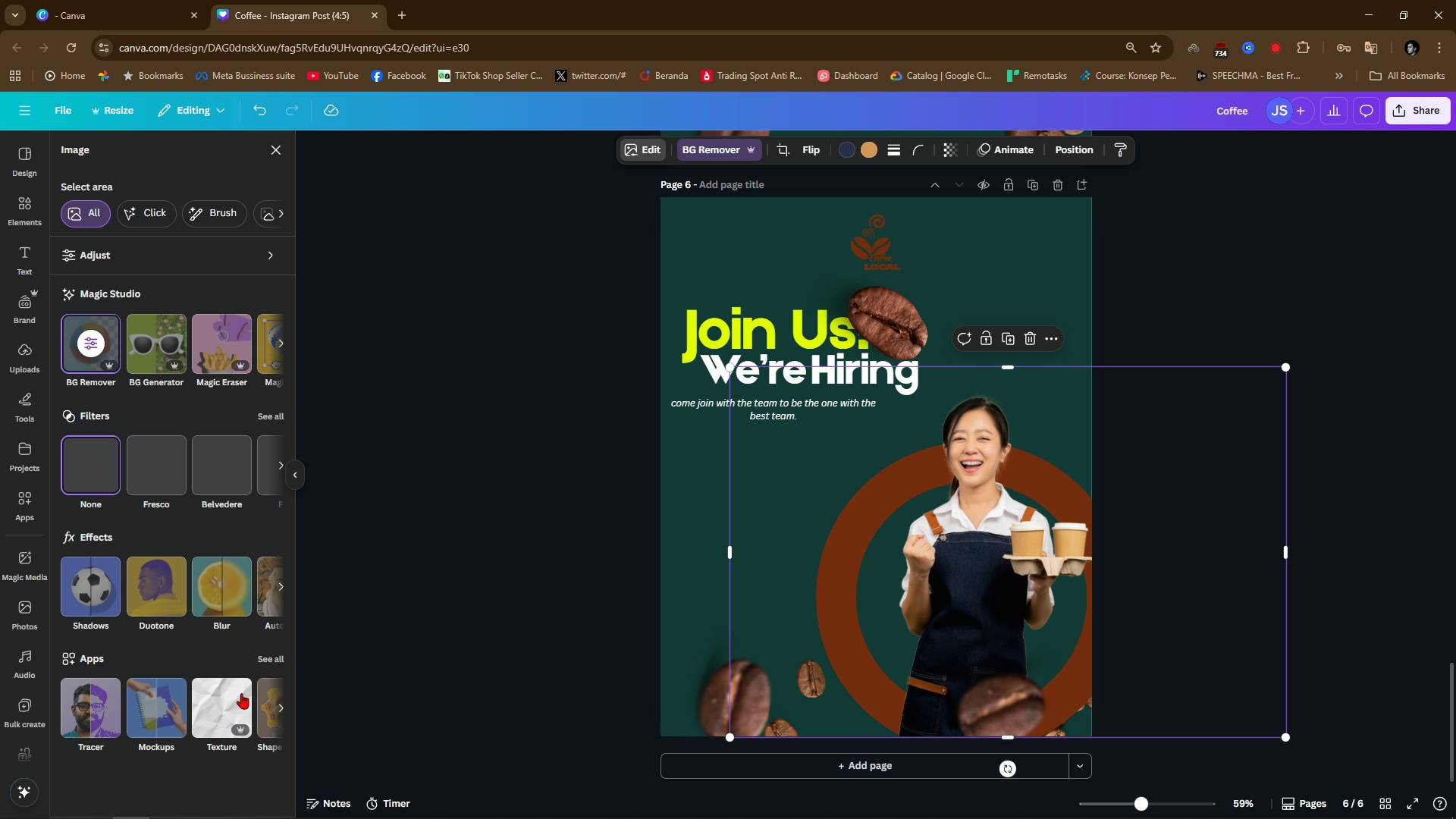 
wait(5.02)
 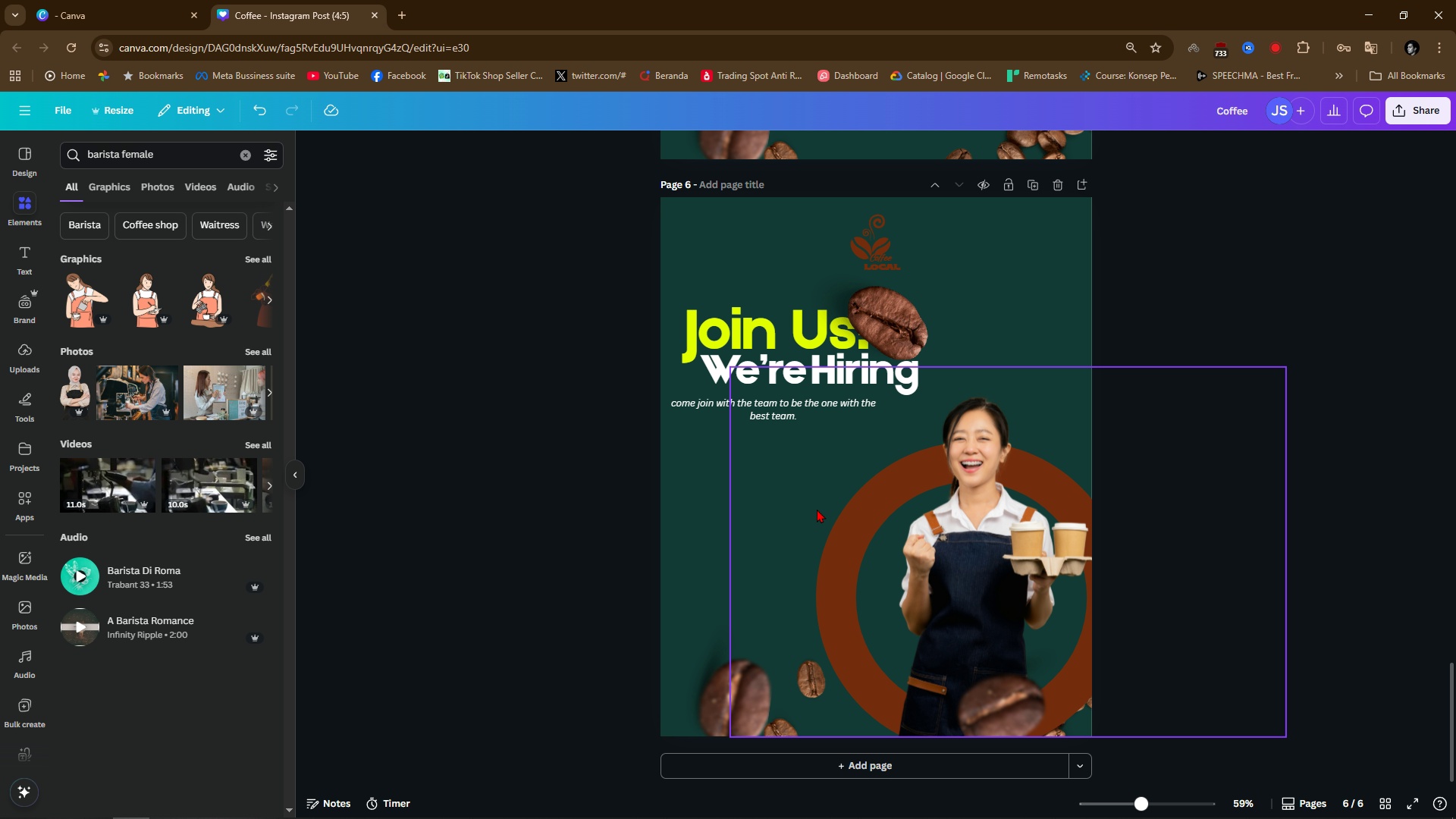 
left_click([99, 586])
 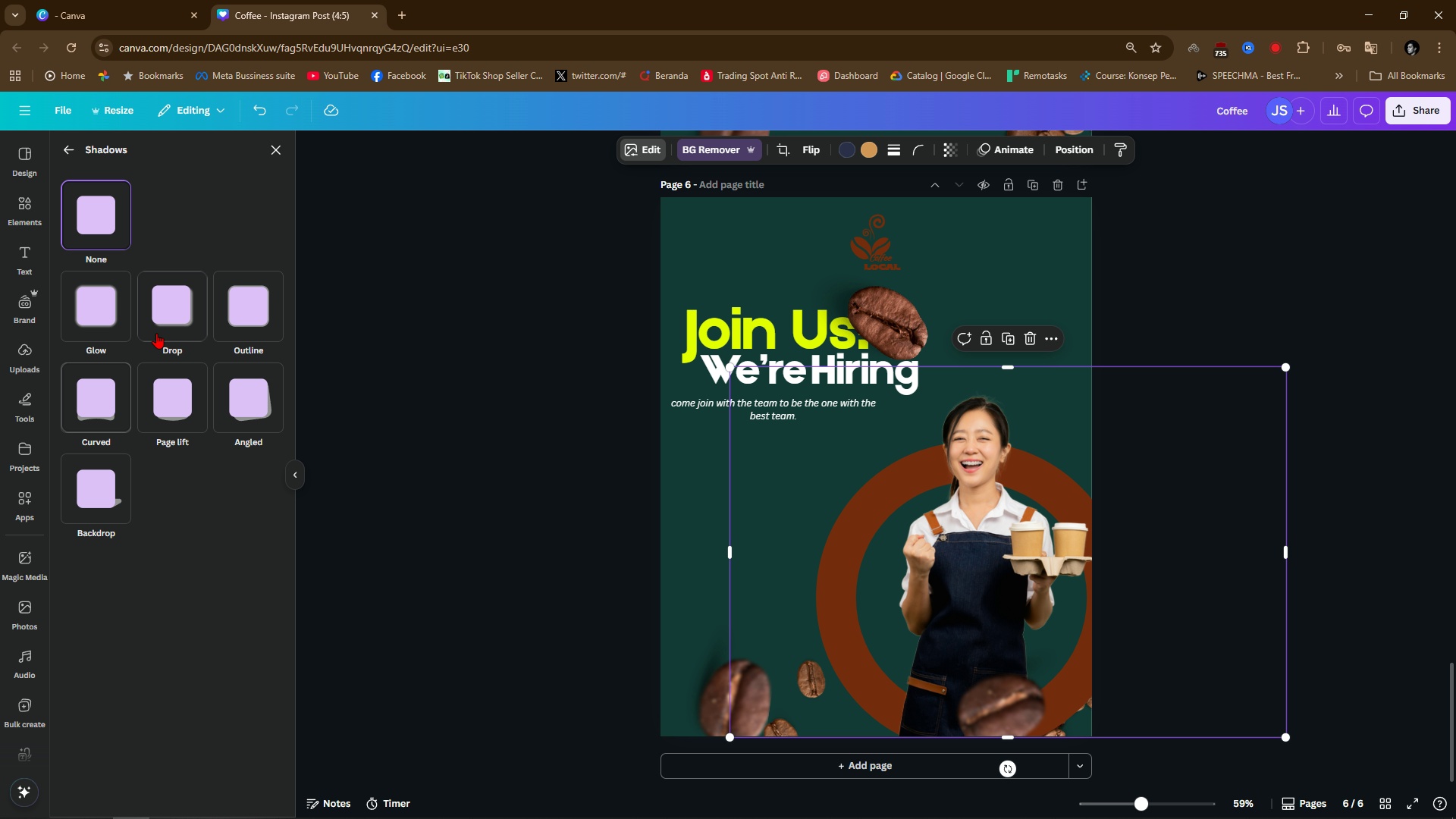 
left_click([162, 328])
 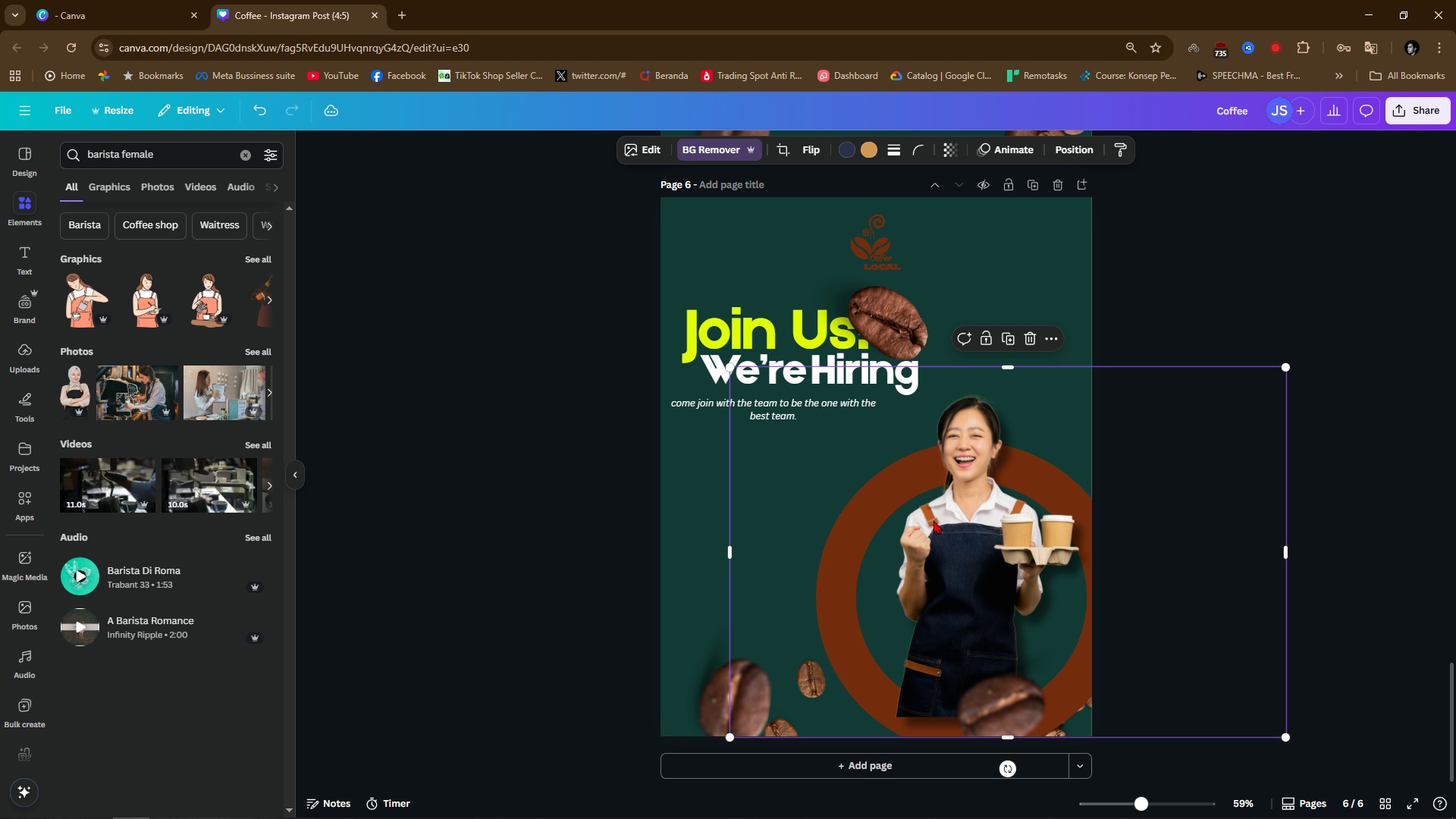 
wait(8.46)
 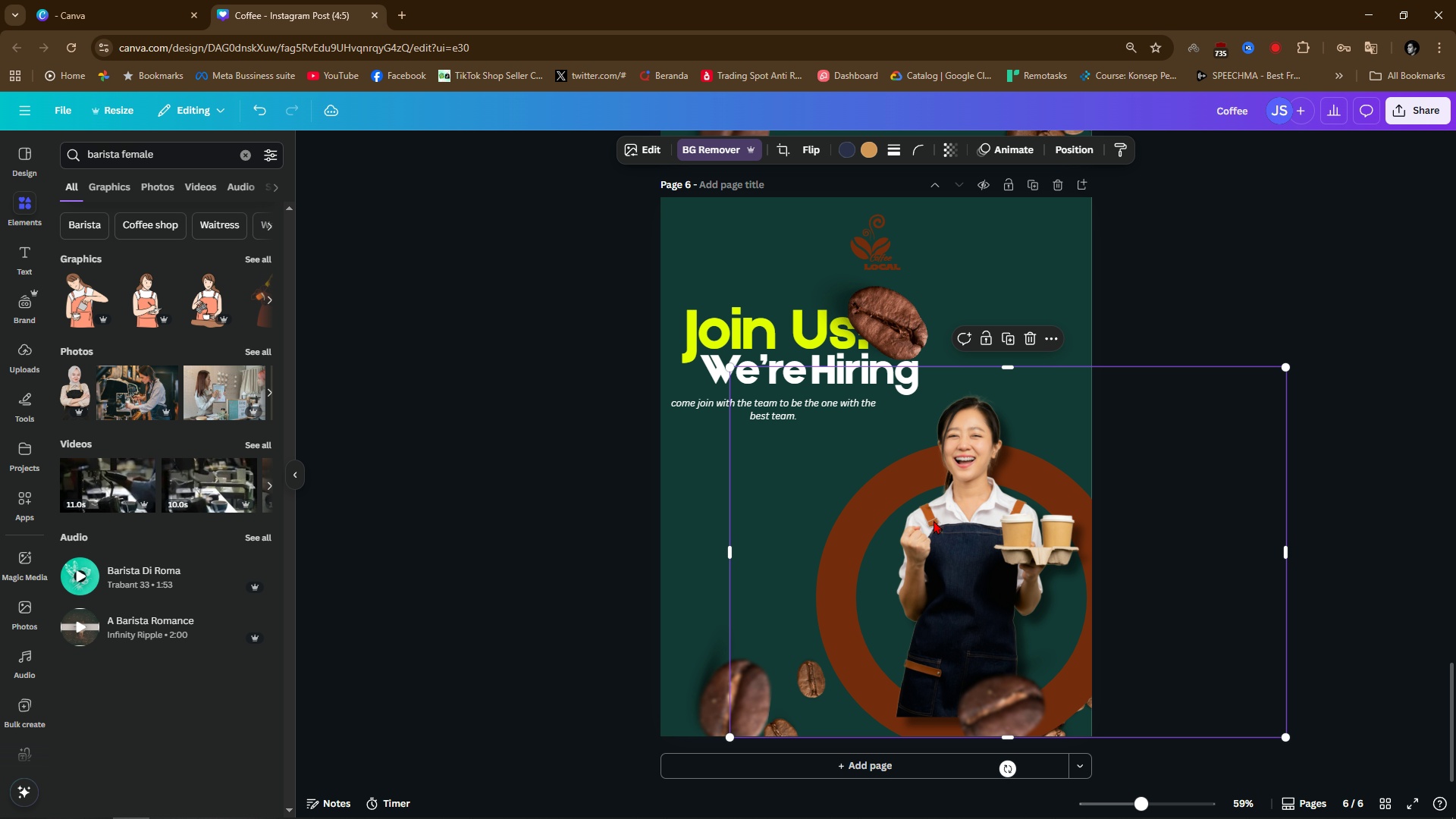 
left_click([1218, 259])
 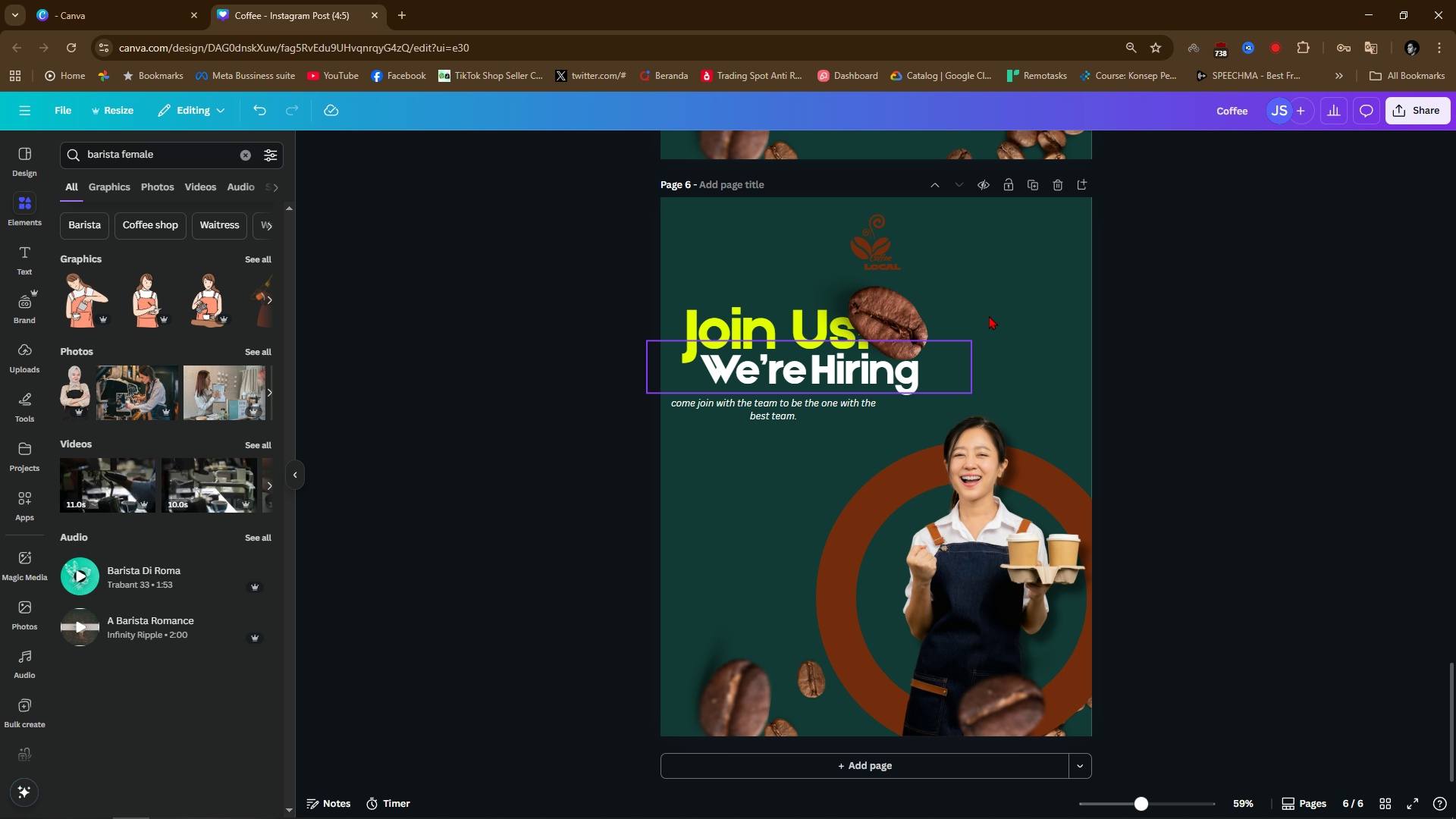 
left_click([861, 225])
 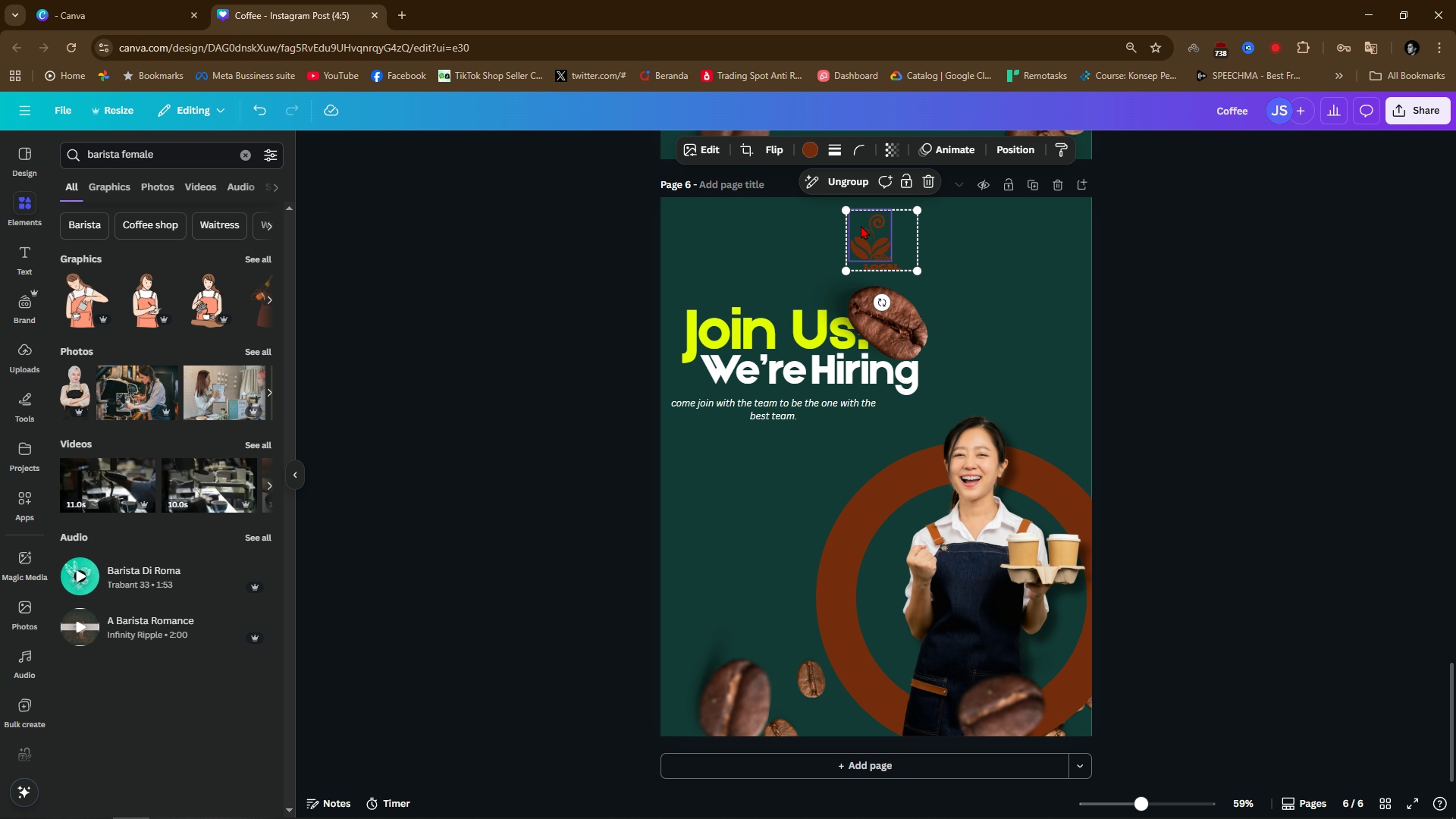 
key(Control+C)
 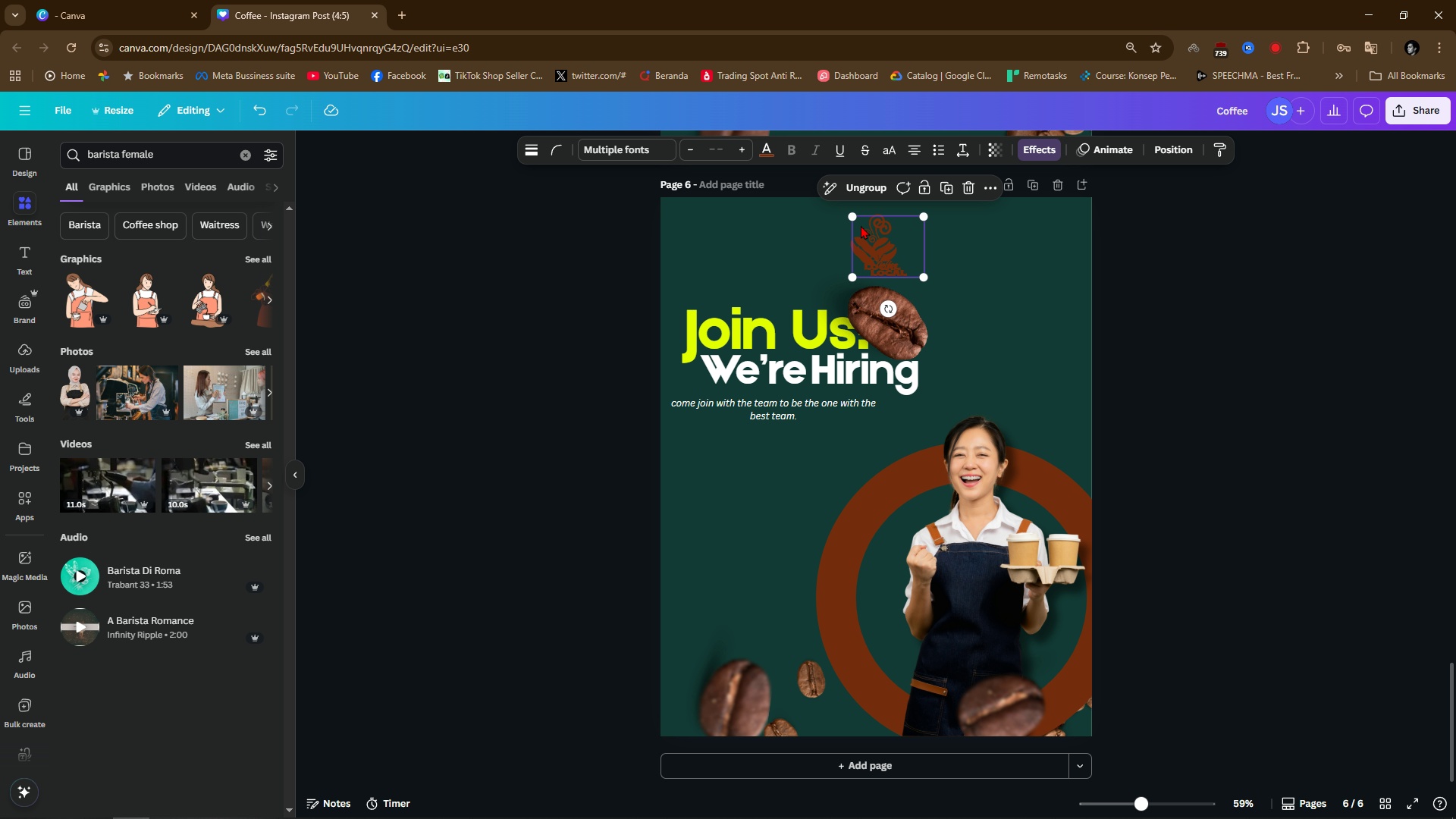 
key(Control+V)
 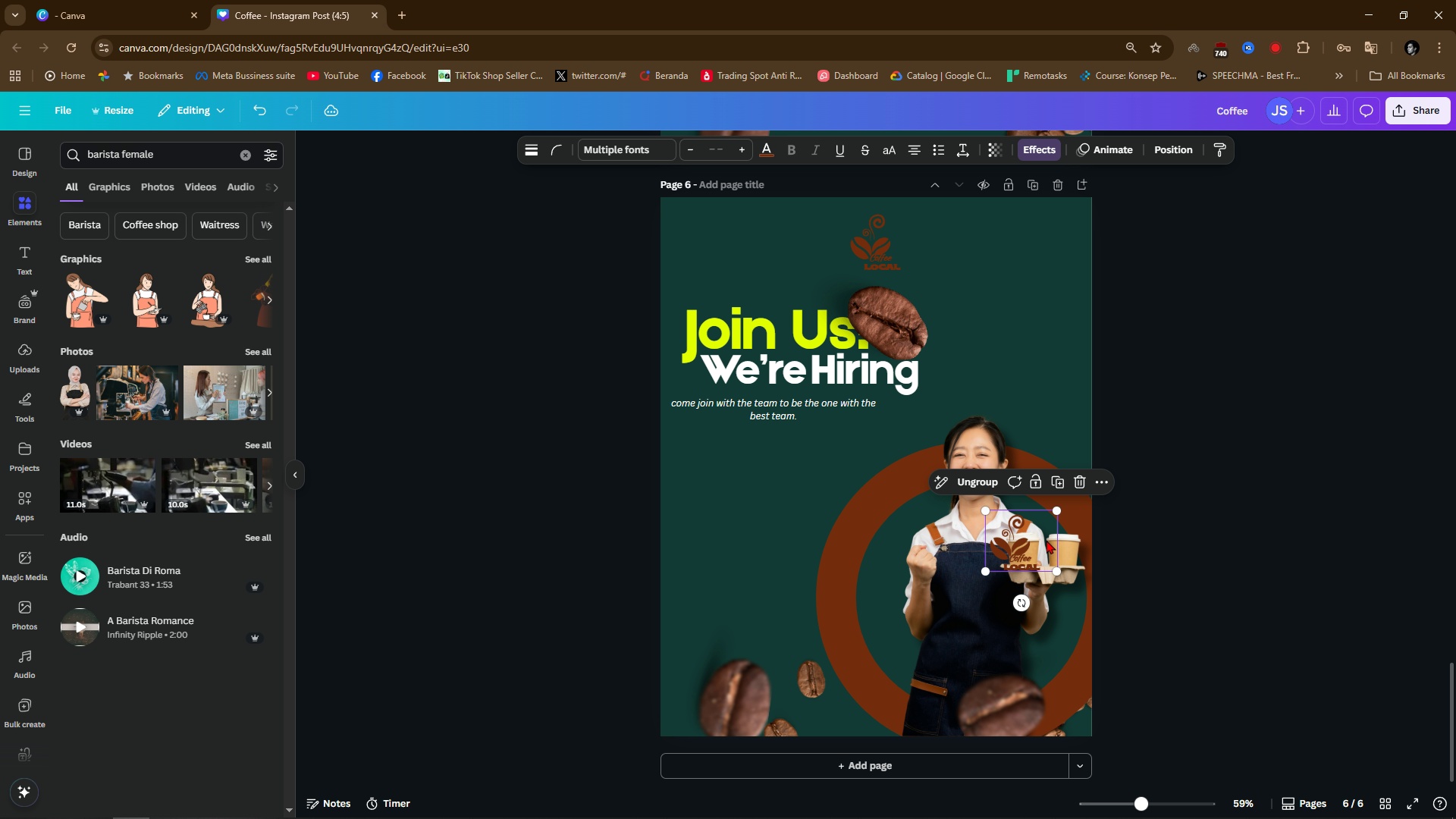 
hold_key(key=AltLeft, duration=0.7)
scroll: coordinate [1038, 594], scroll_direction: up, amount: 5.0
 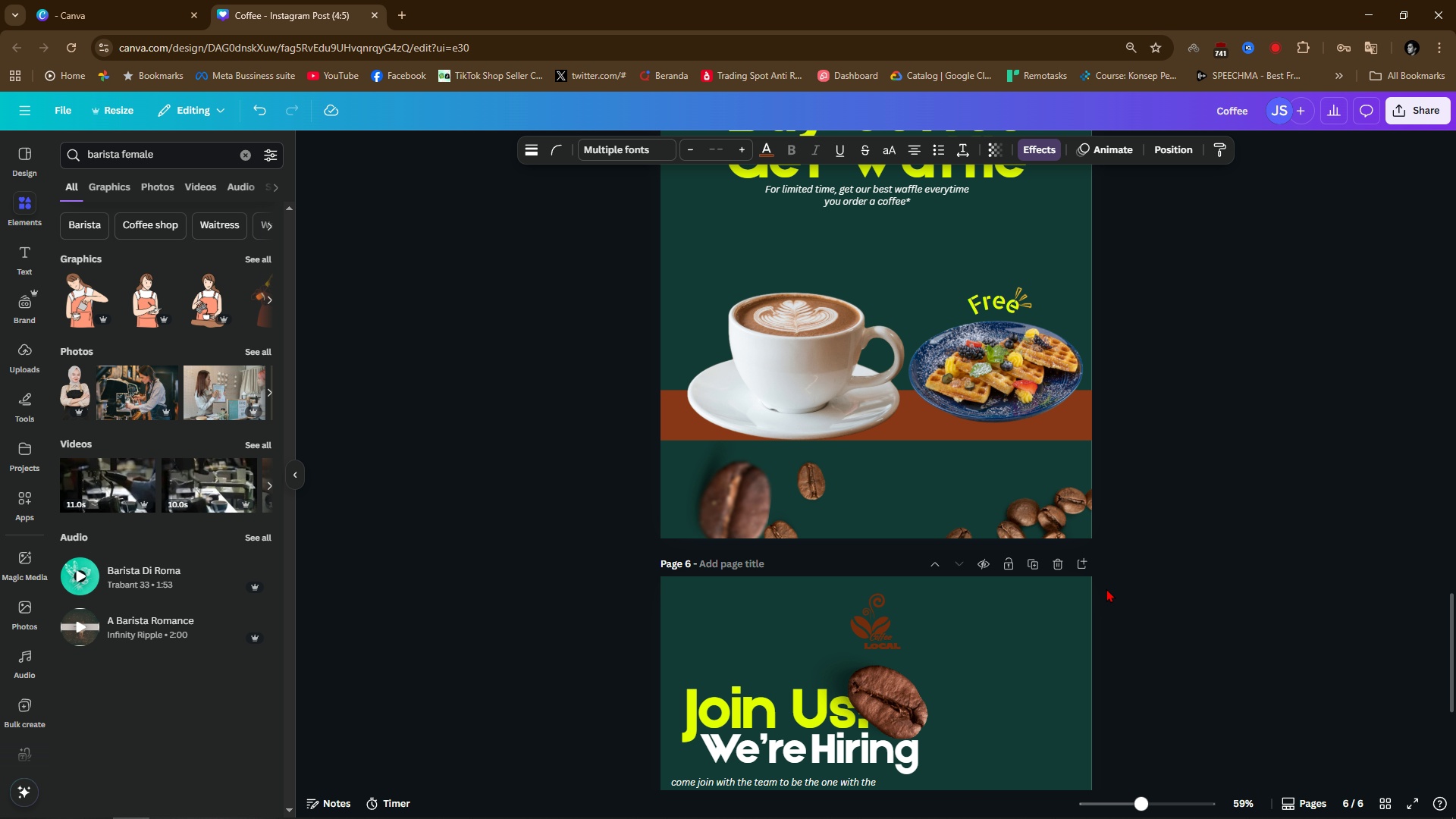 
scroll: coordinate [1106, 586], scroll_direction: down, amount: 7.0
 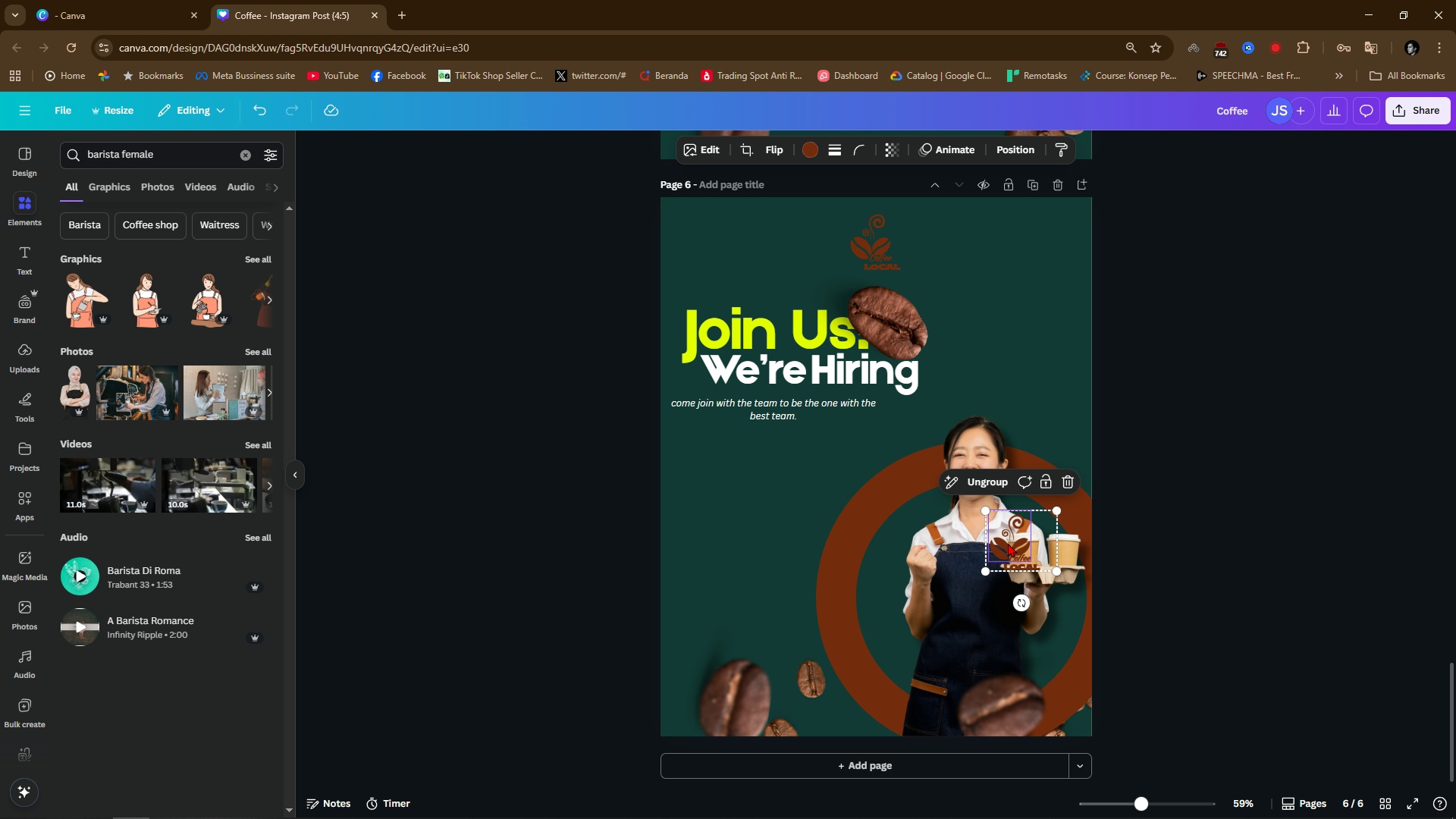 
hold_key(key=AltLeft, duration=0.65)
scroll: coordinate [1050, 582], scroll_direction: up, amount: 4.0
 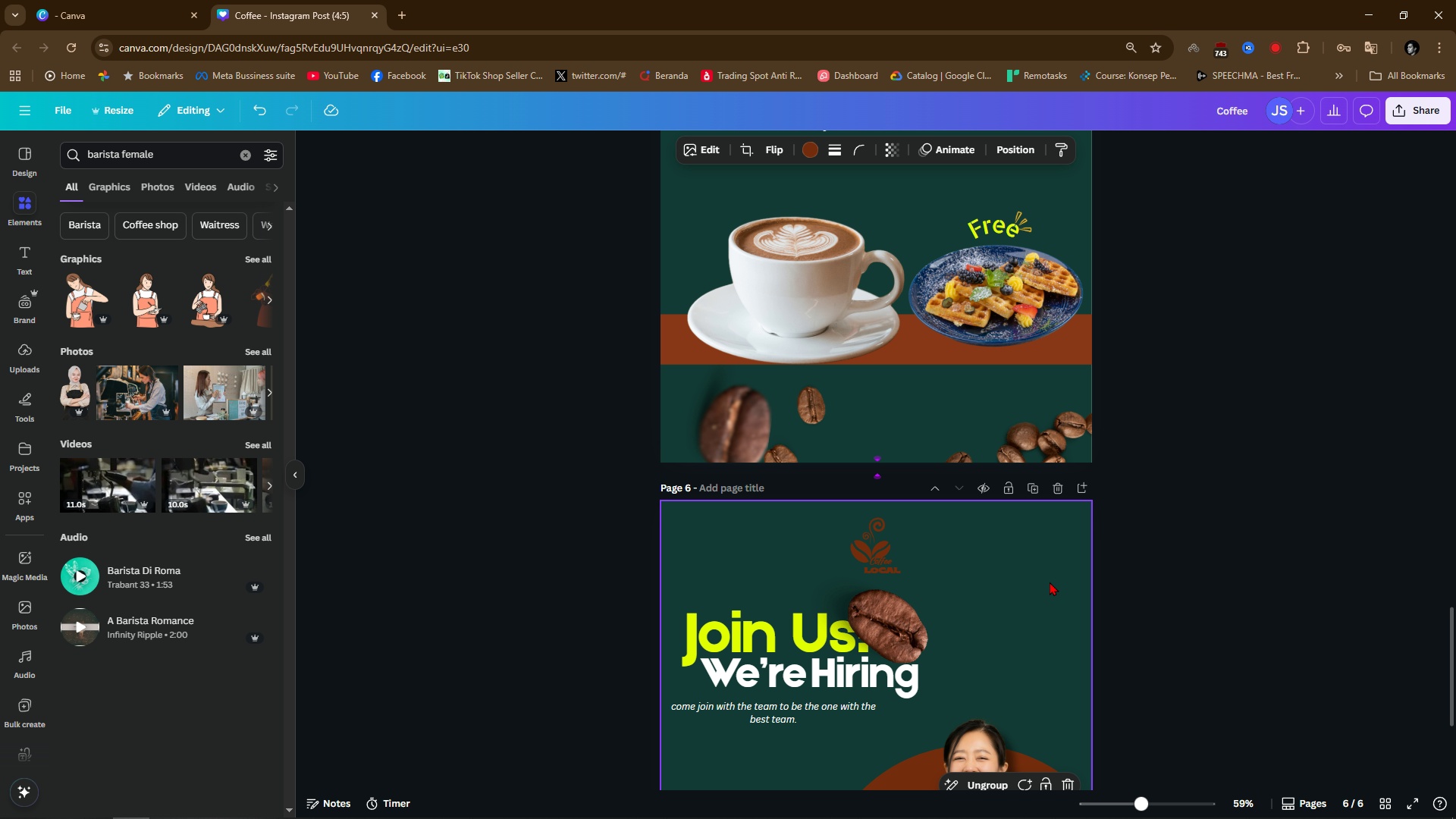 
scroll: coordinate [1050, 582], scroll_direction: down, amount: 4.0
 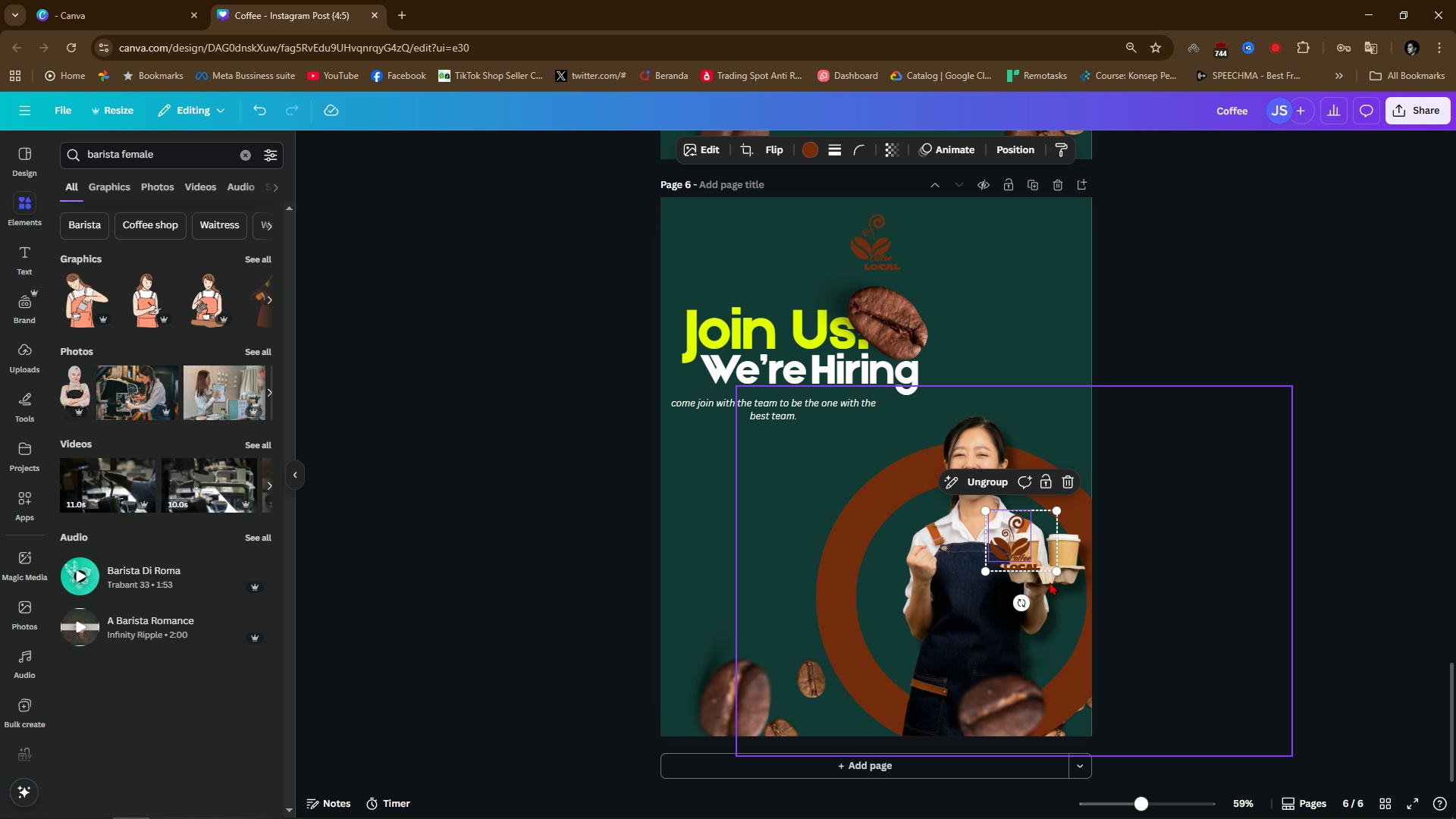 
hold_key(key=ControlLeft, duration=0.67)
scroll: coordinate [1050, 582], scroll_direction: up, amount: 4.0
 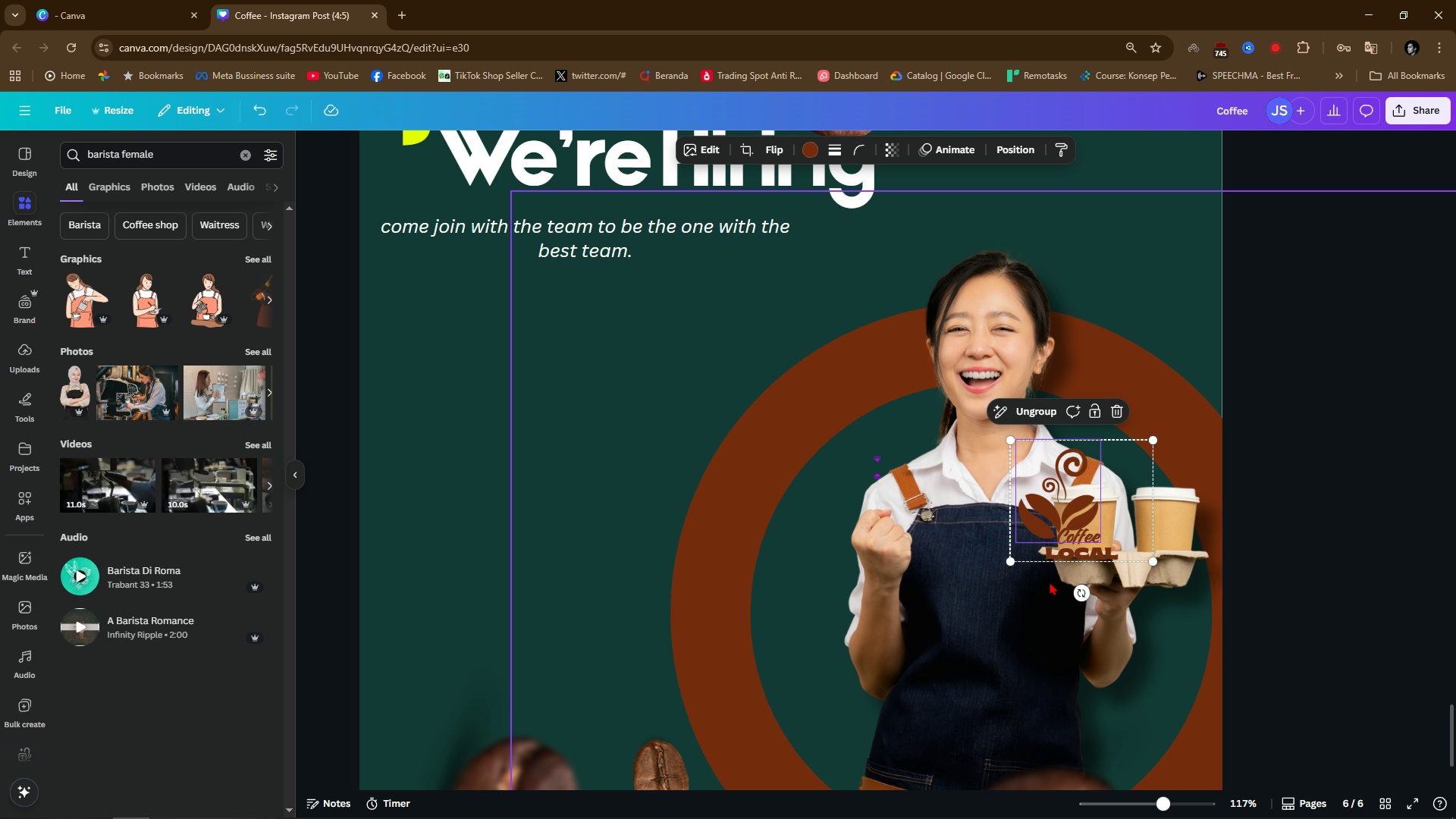 
hold_key(key=ControlLeft, duration=3.57)
 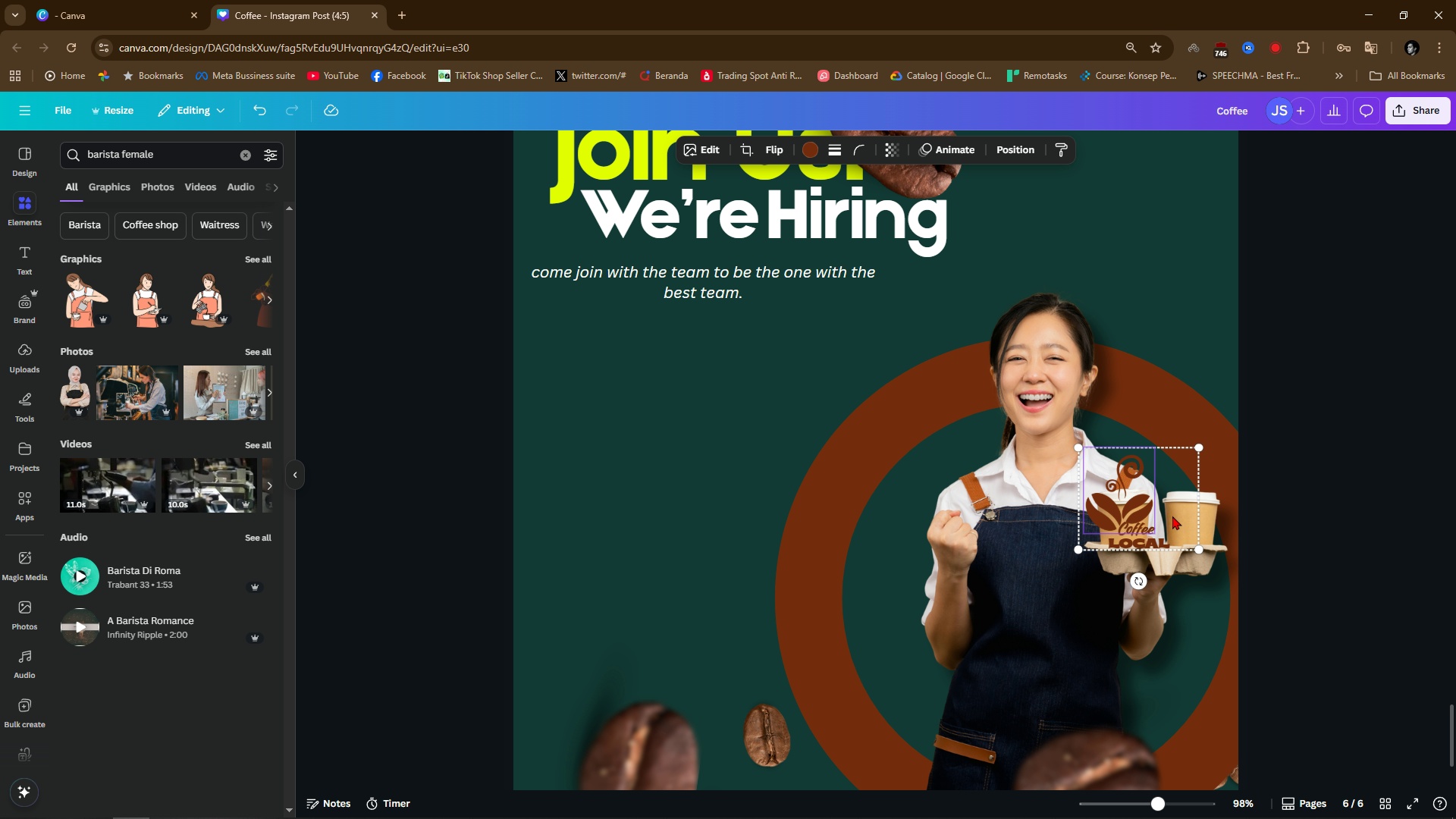 
hold_key(key=ControlLeft, duration=1.12)
scroll: coordinate [1172, 516], scroll_direction: none, amount: 0.0
 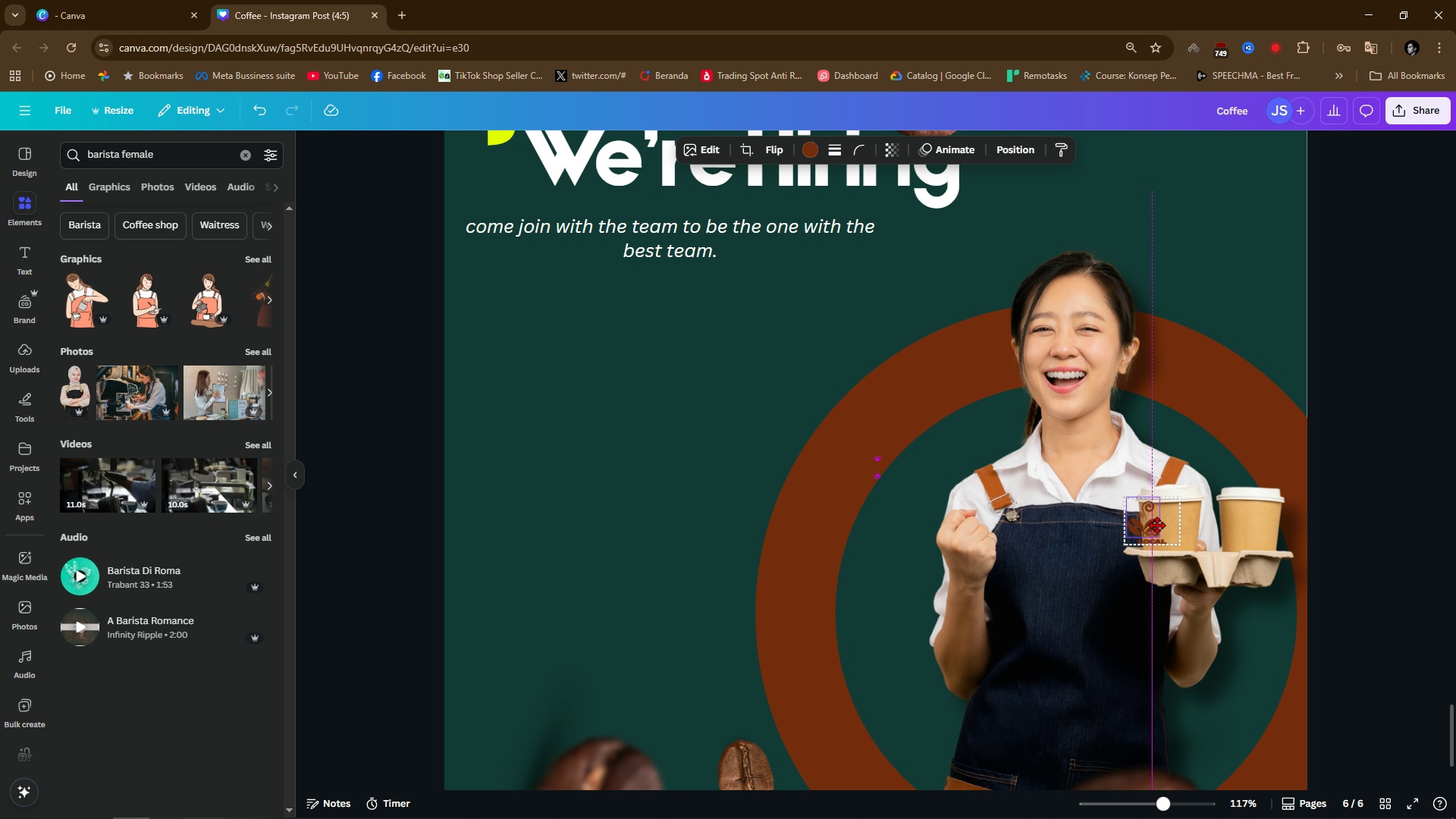 
hold_key(key=ControlLeft, duration=0.62)
scroll: coordinate [1250, 559], scroll_direction: up, amount: 4.0
 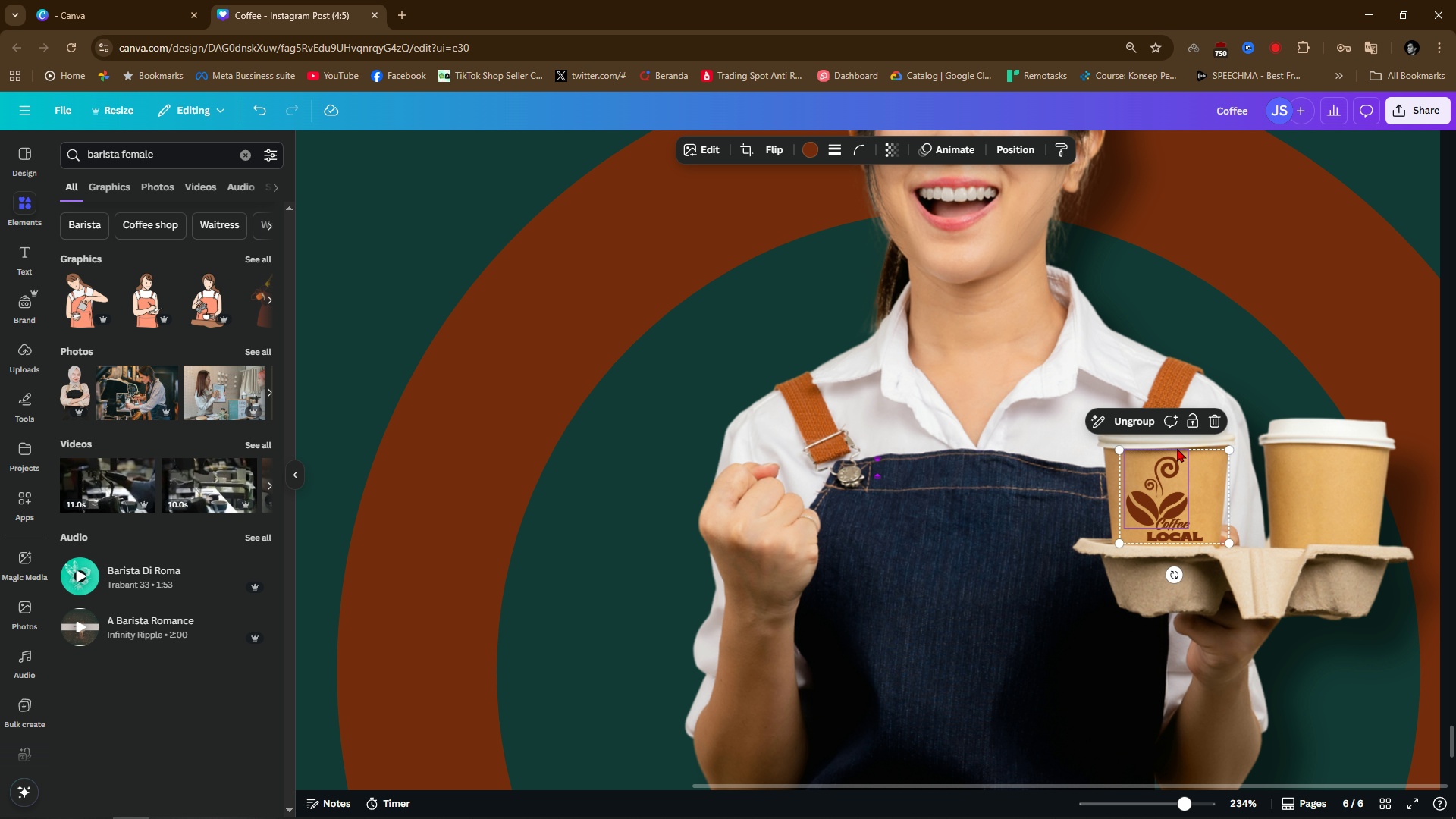 
key(Control+C)
 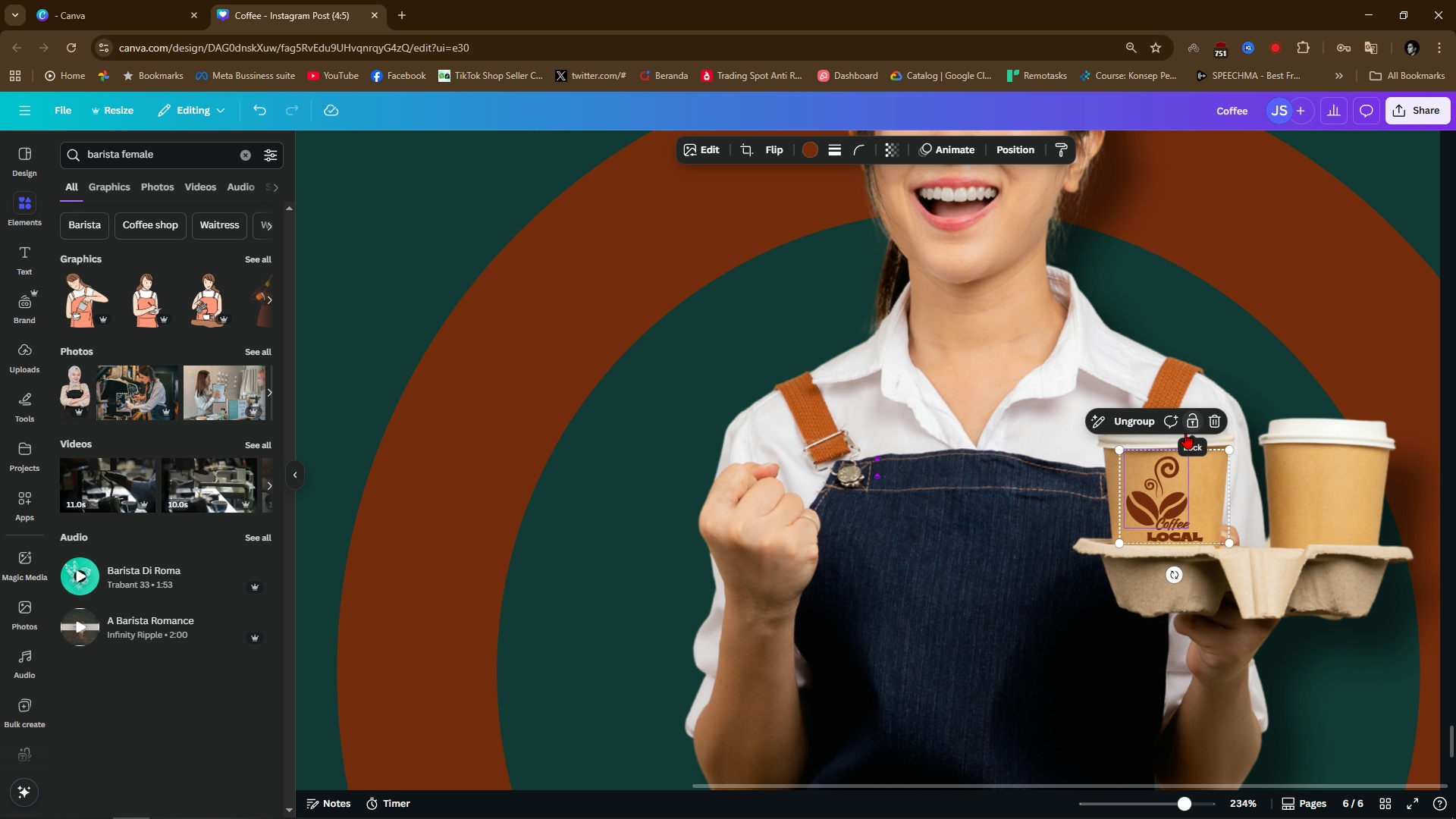 
key(Control+V)
 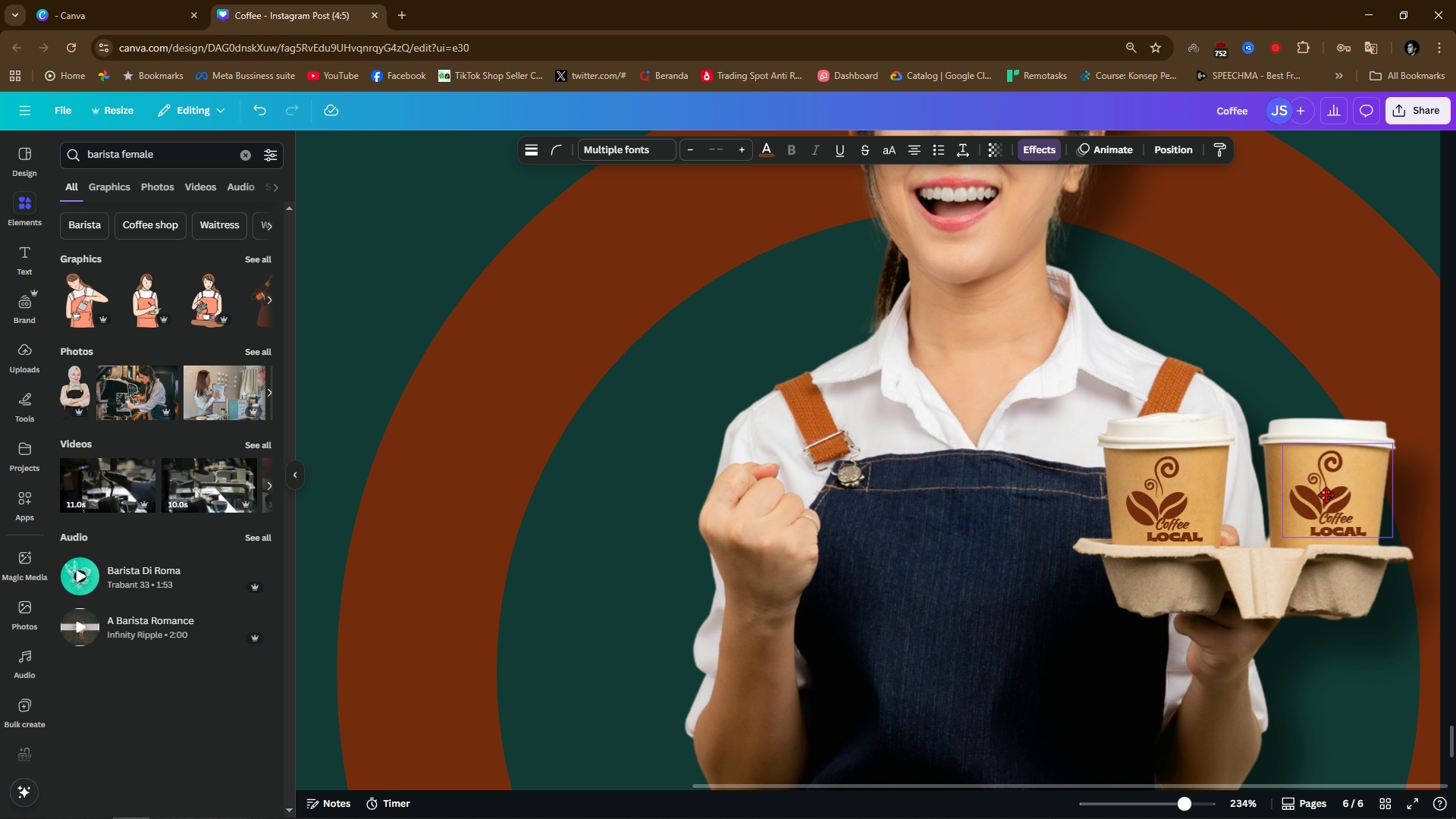 
key(ArrowDown)
 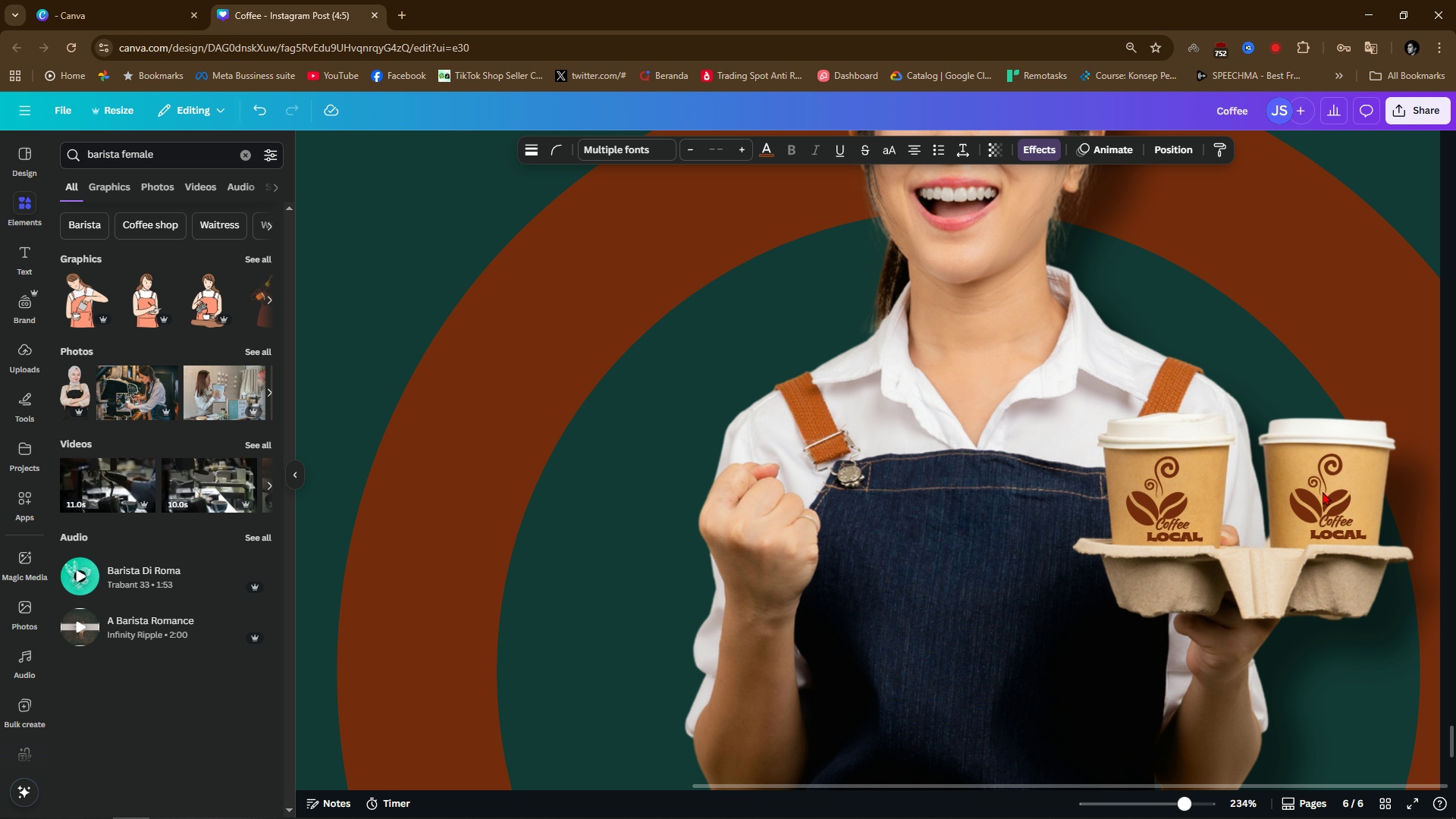 
key(ArrowDown)
 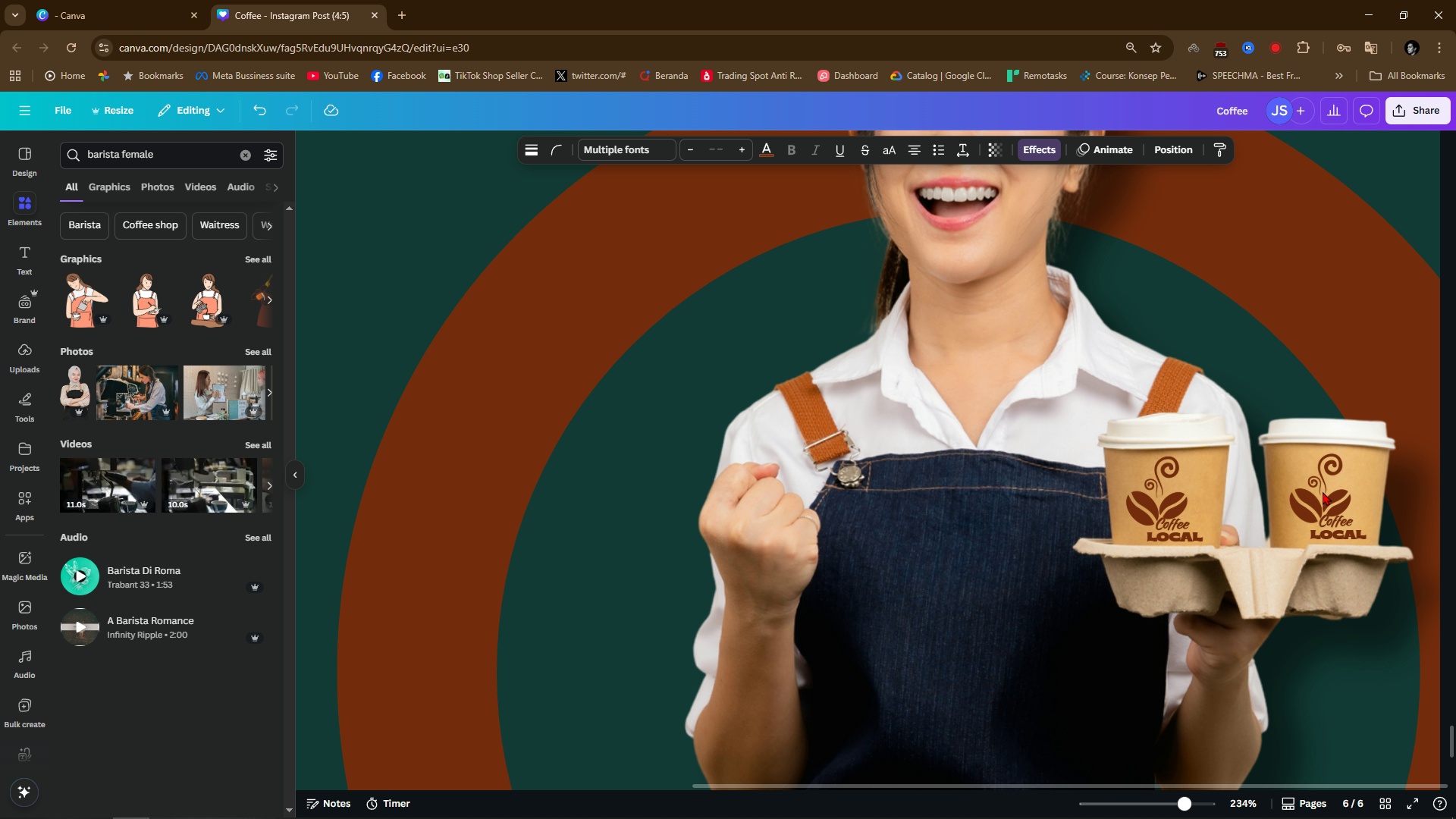 
key(ArrowDown)
 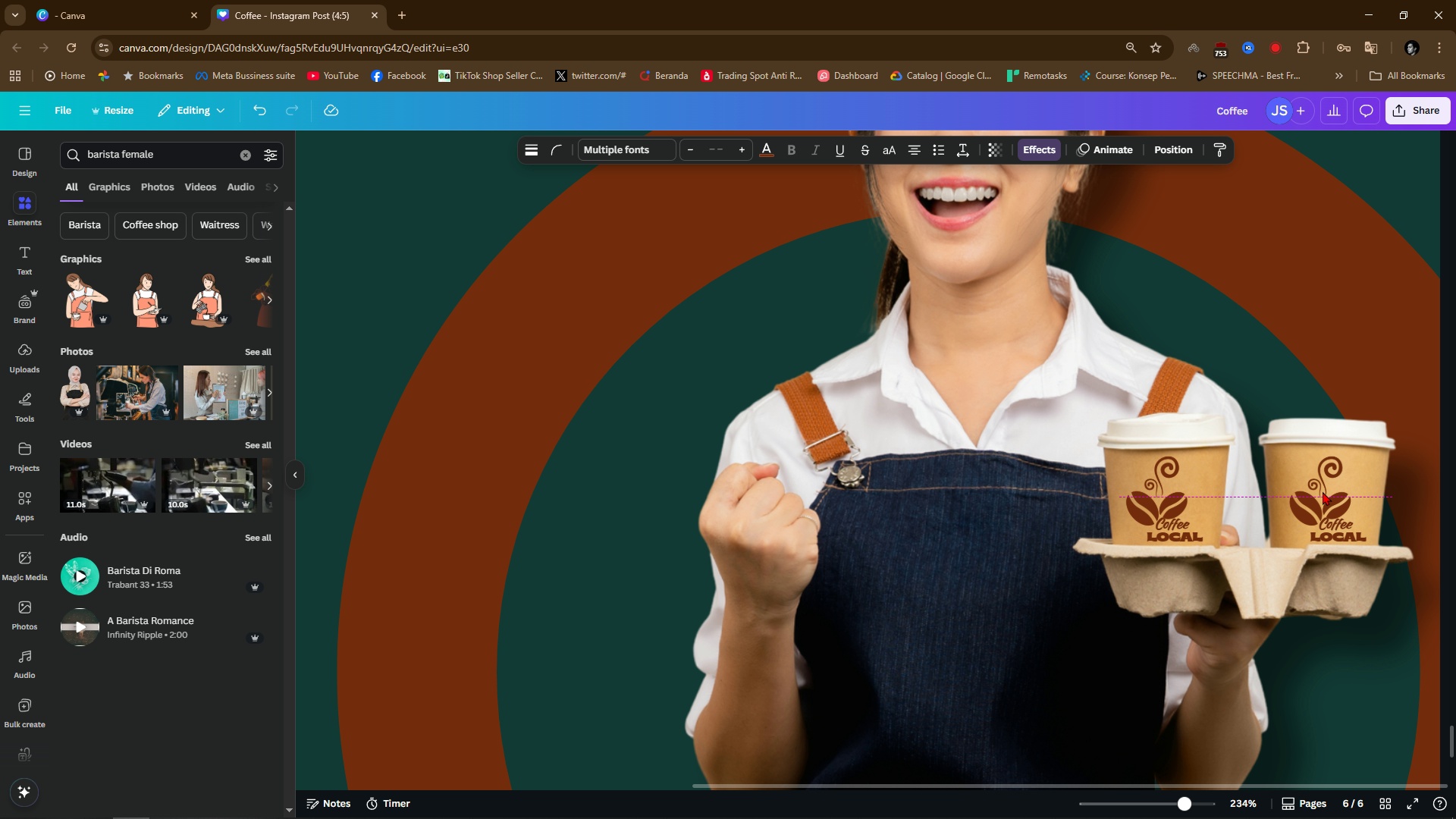 
key(ArrowDown)
 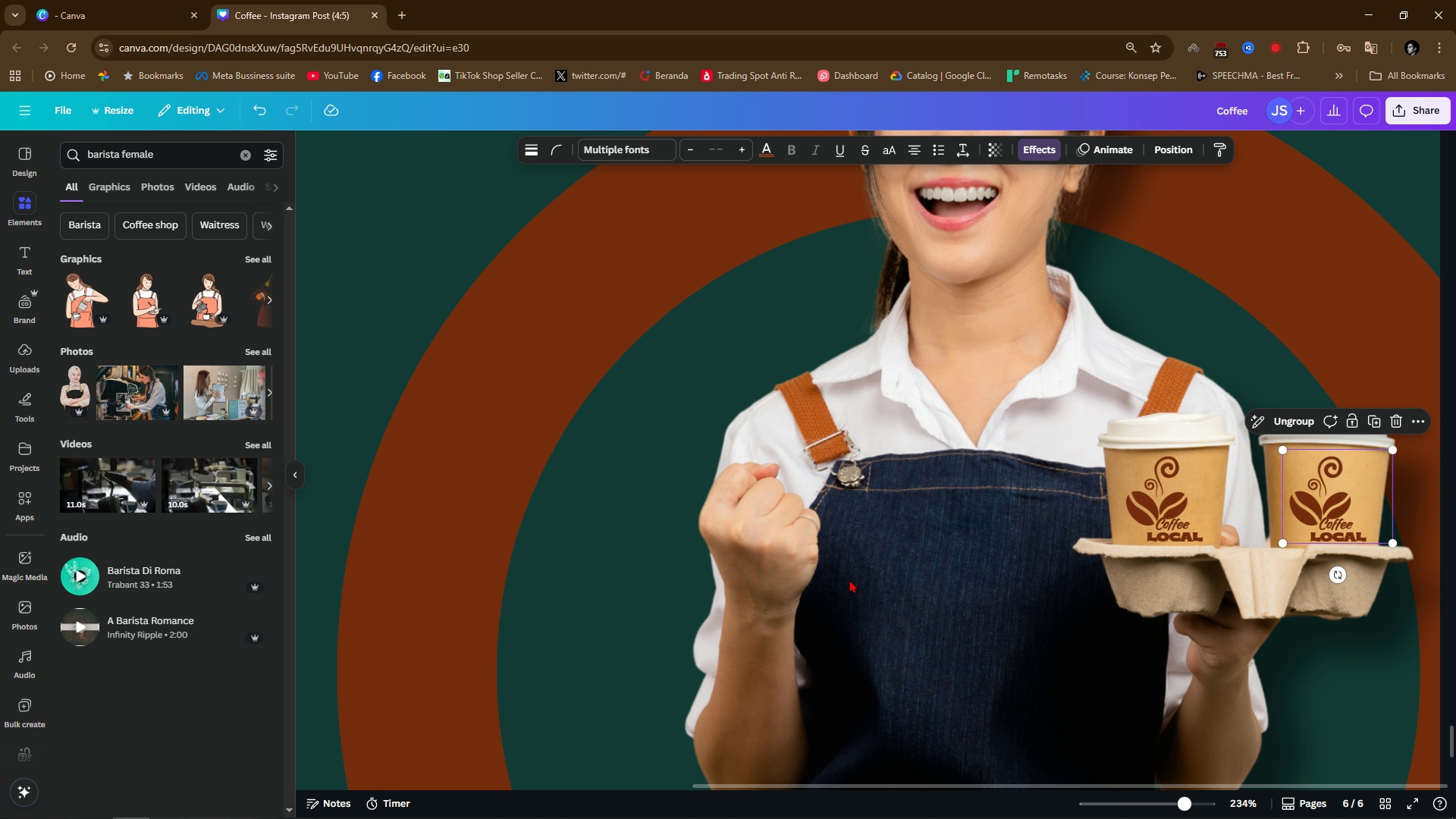 
left_click([849, 579])
 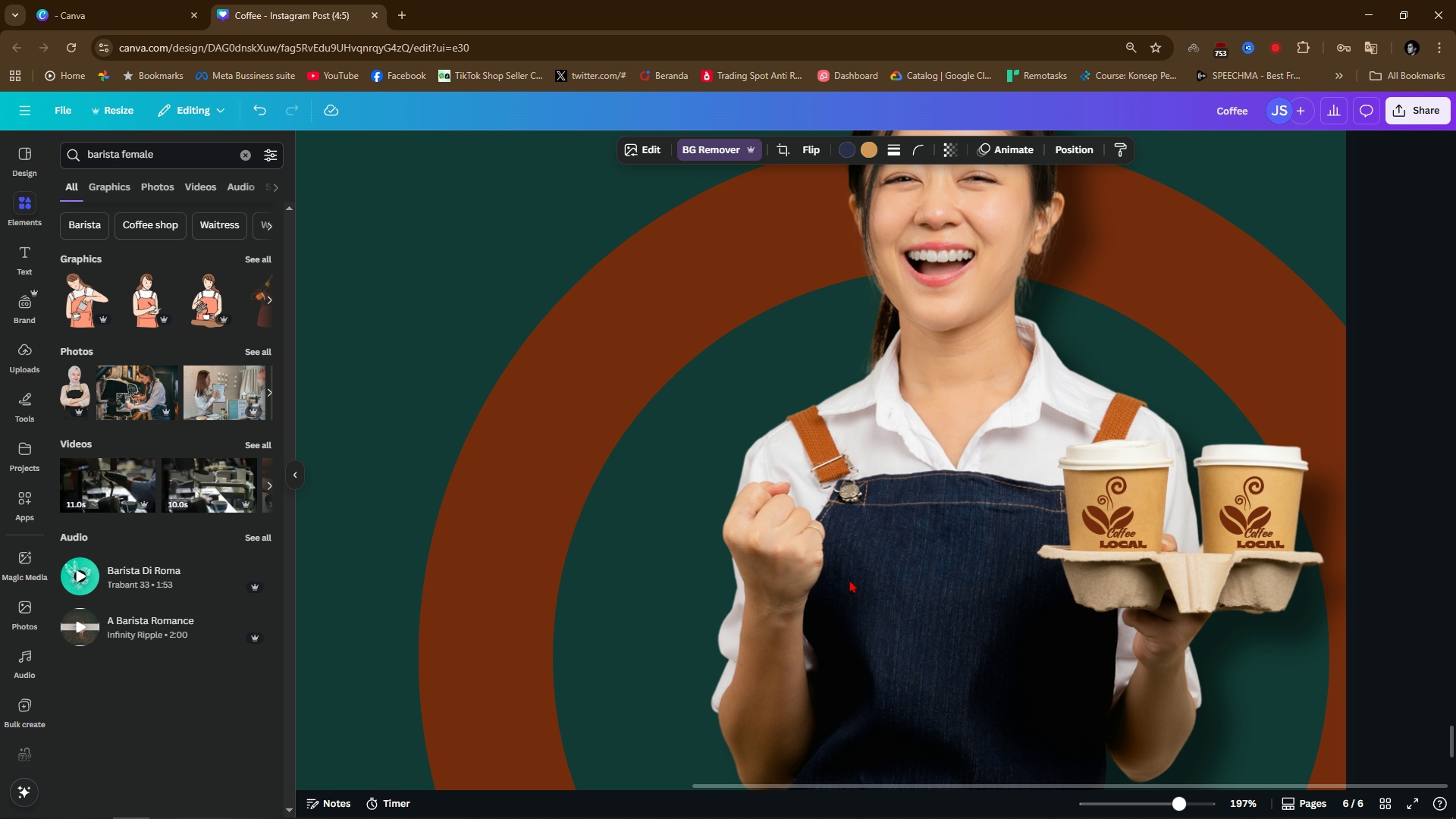 
hold_key(key=ControlLeft, duration=1.19)
scroll: coordinate [849, 579], scroll_direction: down, amount: 6.0
 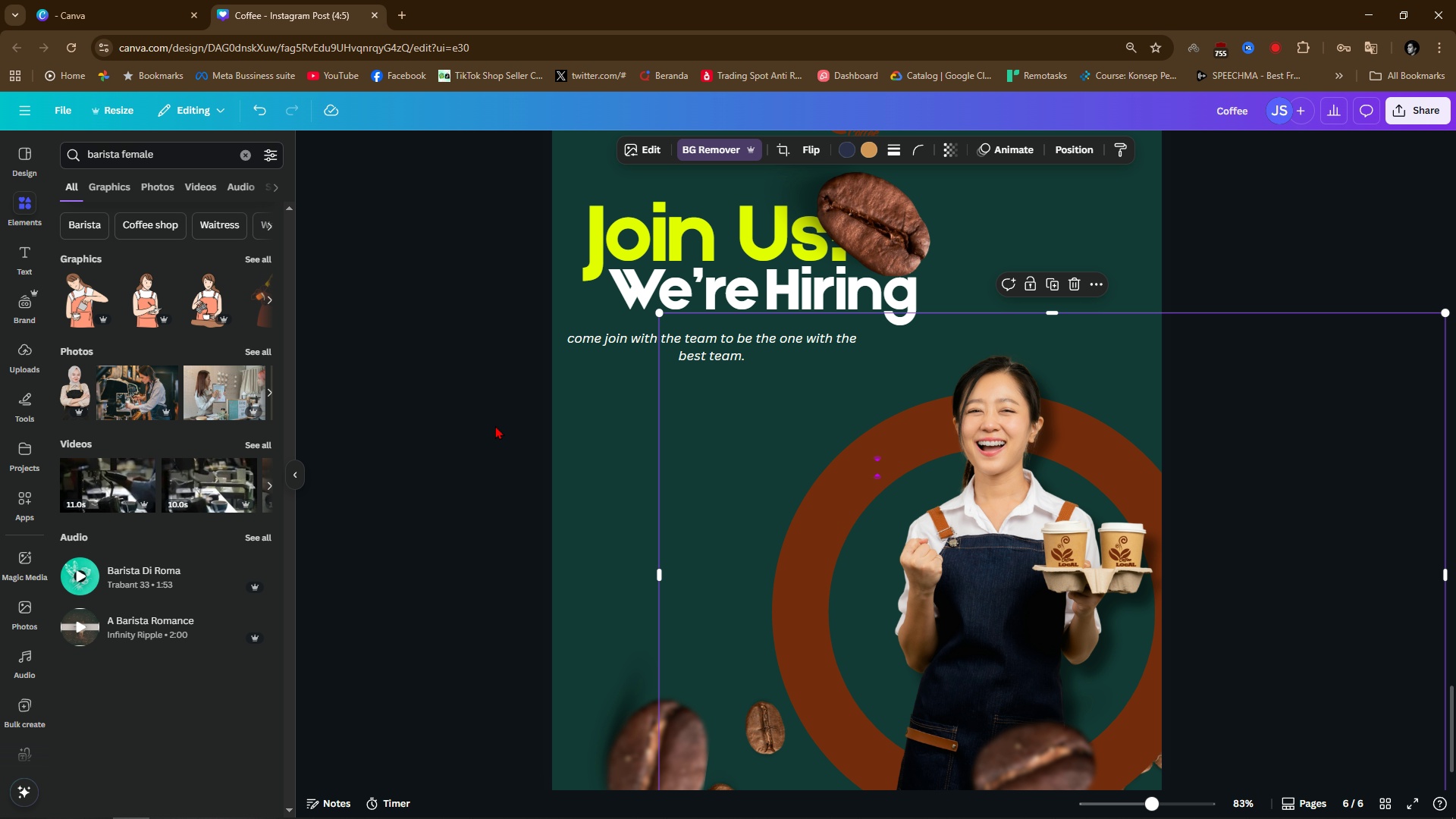 
left_click([500, 432])
 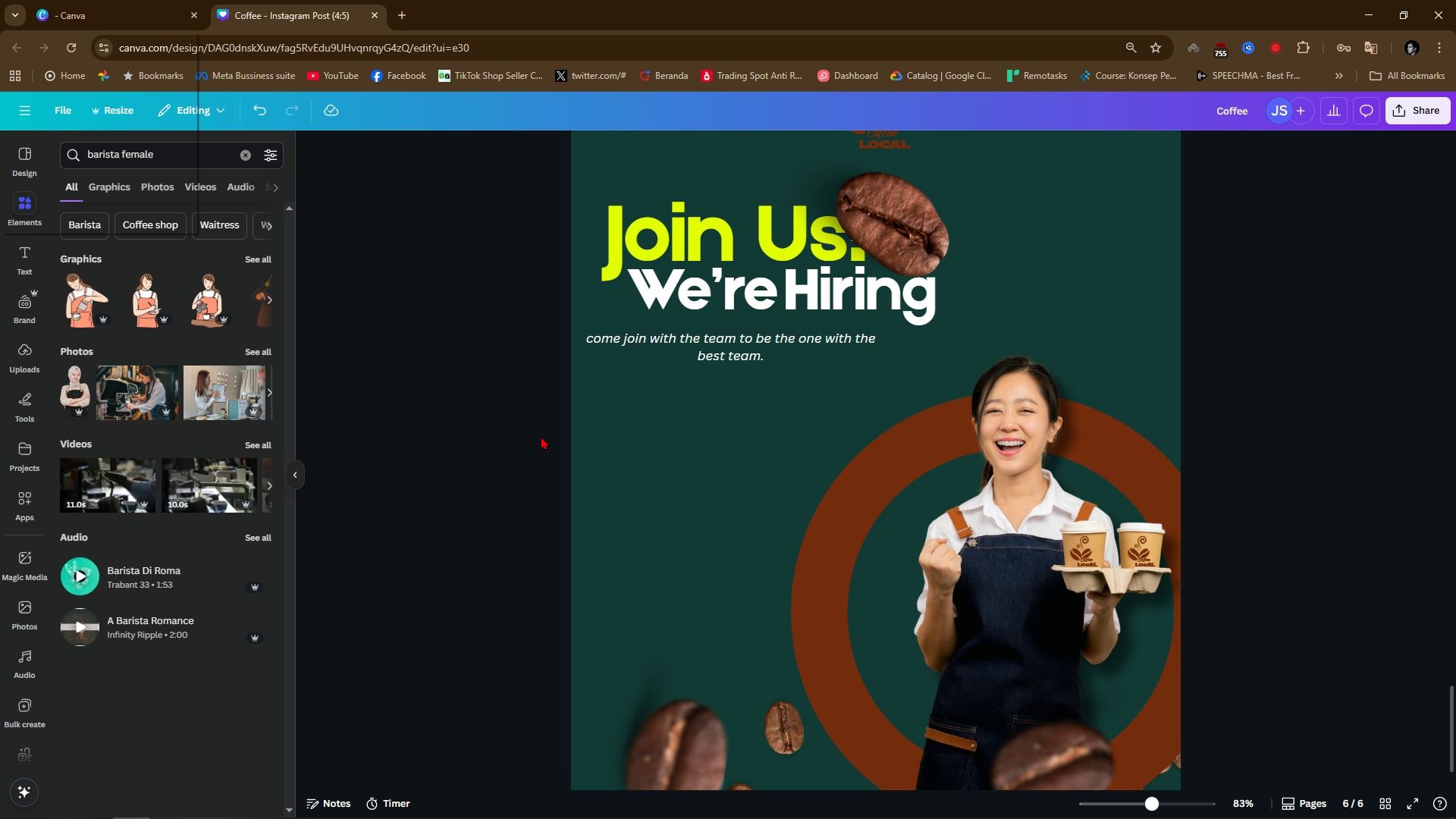 
hold_key(key=Space, duration=0.81)
 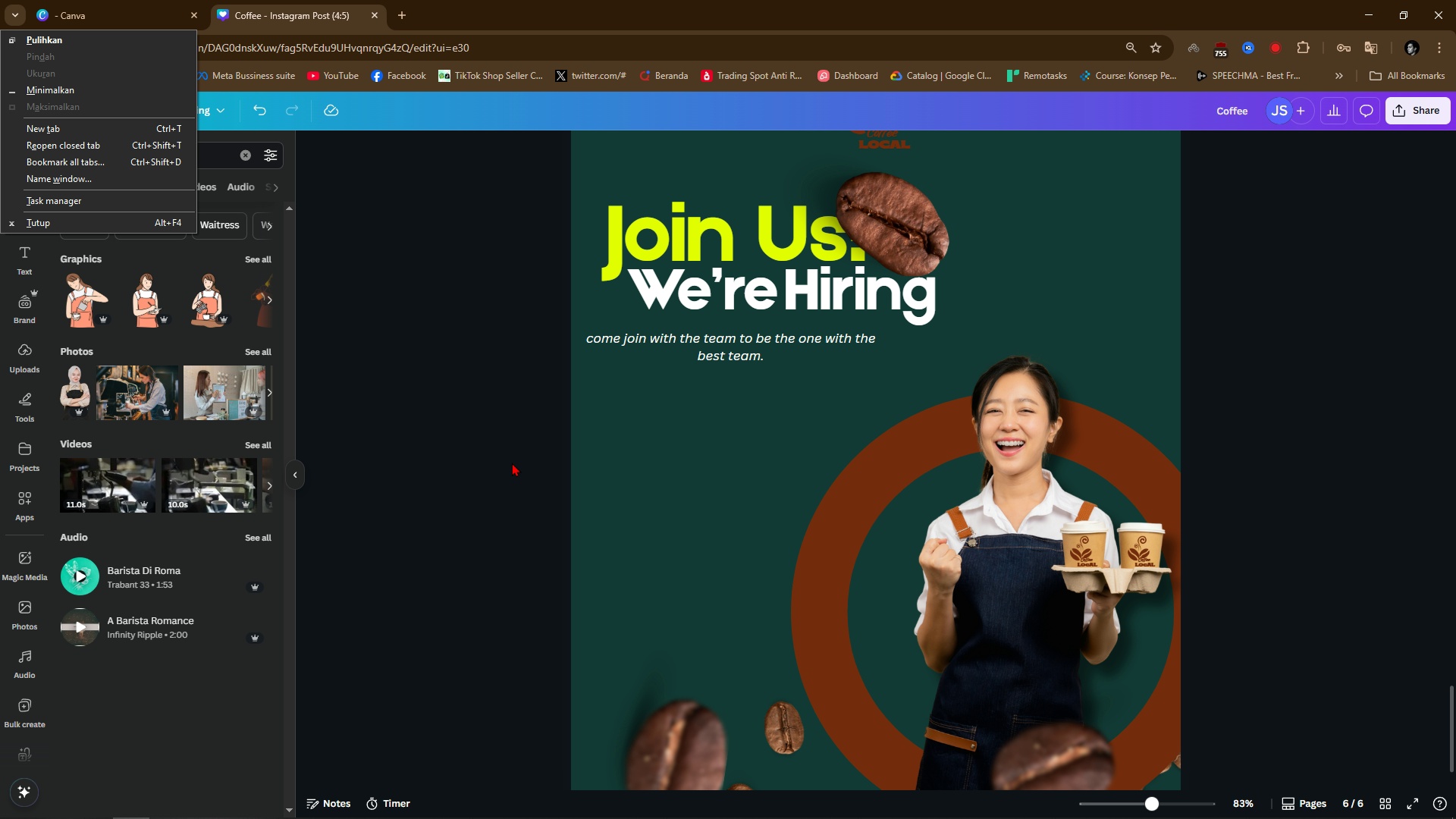 
key(Alt+Tab)
 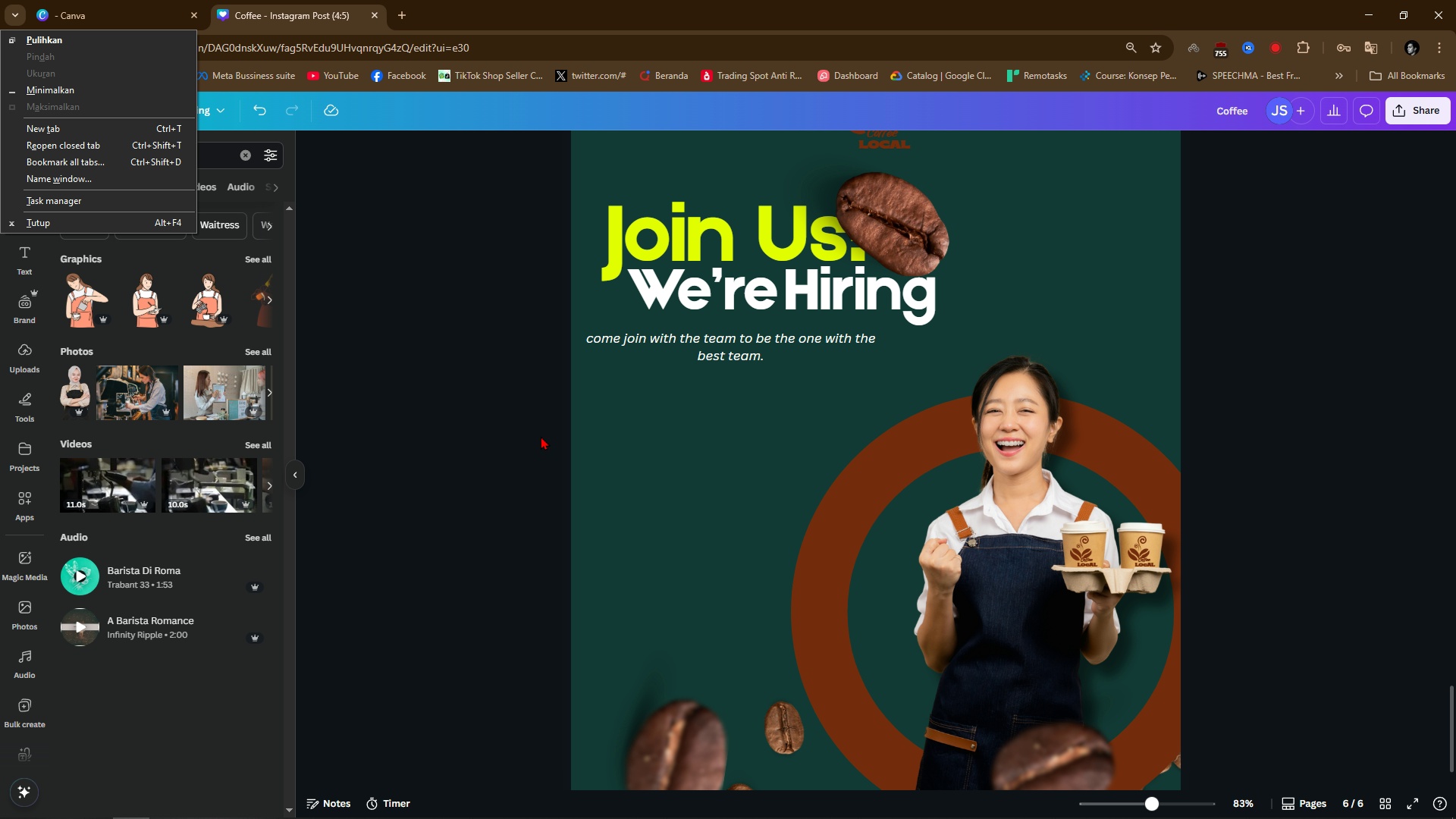 
key(Alt+Tab)
 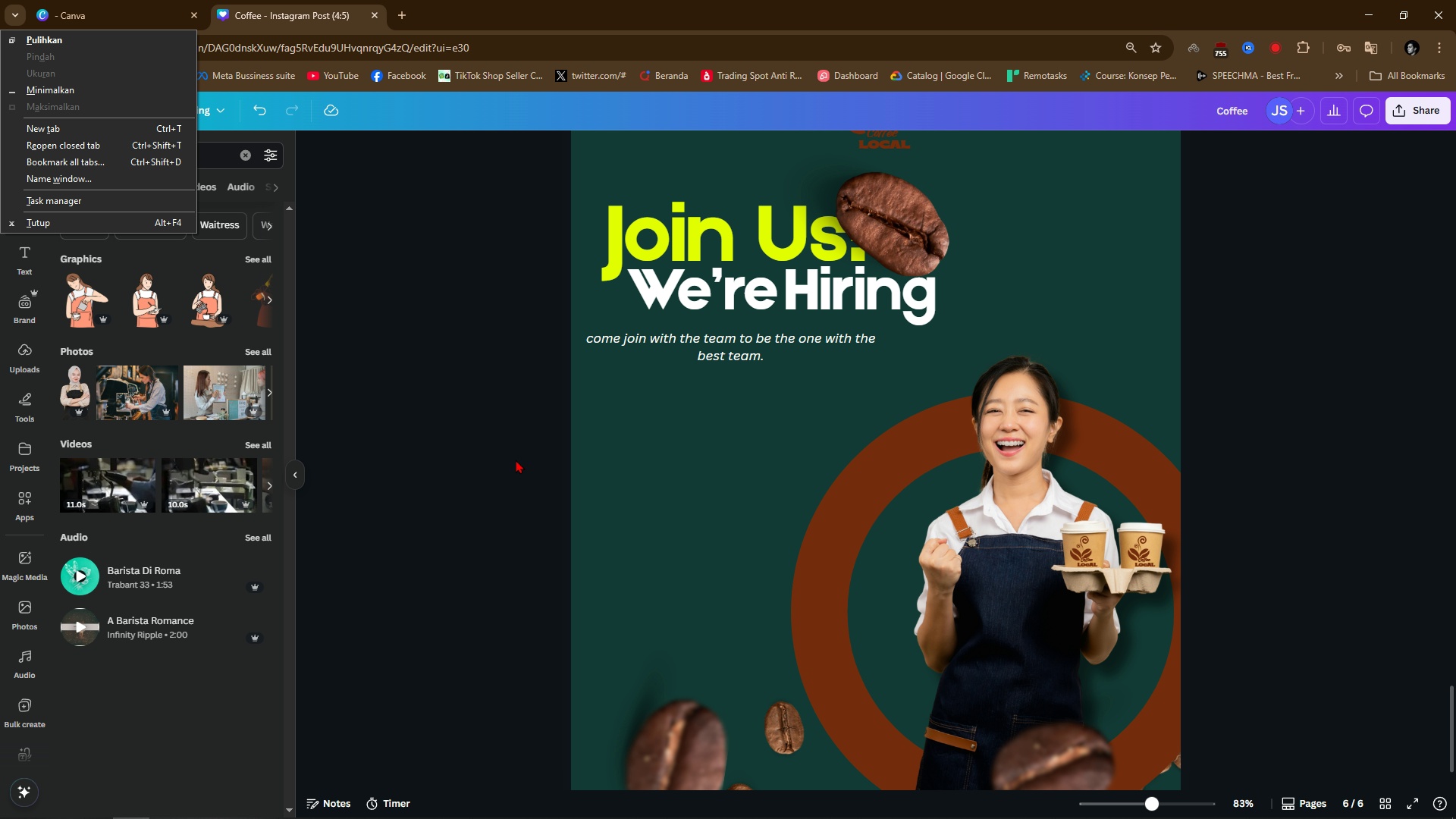 
left_click([512, 463])
 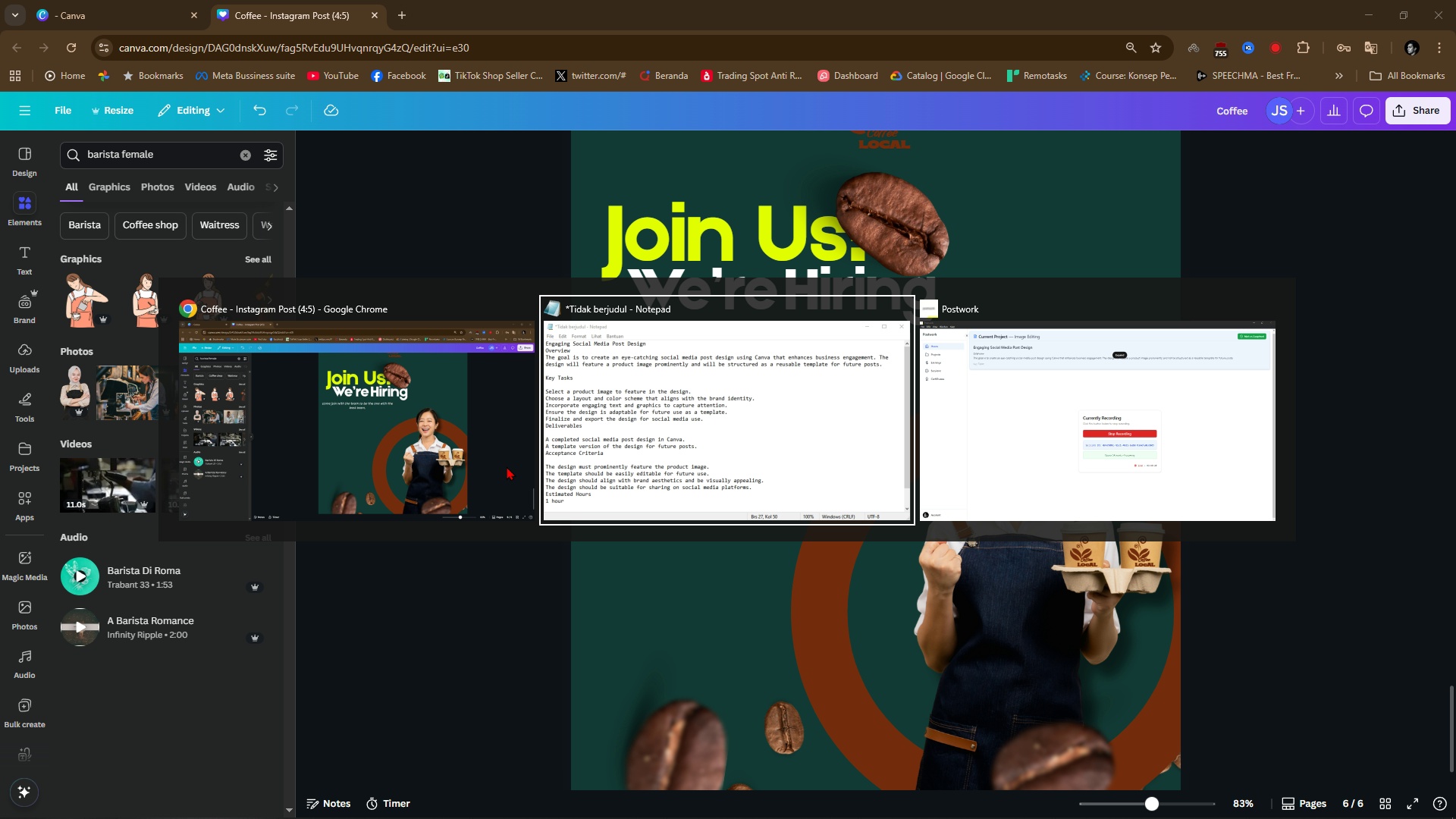 
key(Alt+Tab)
 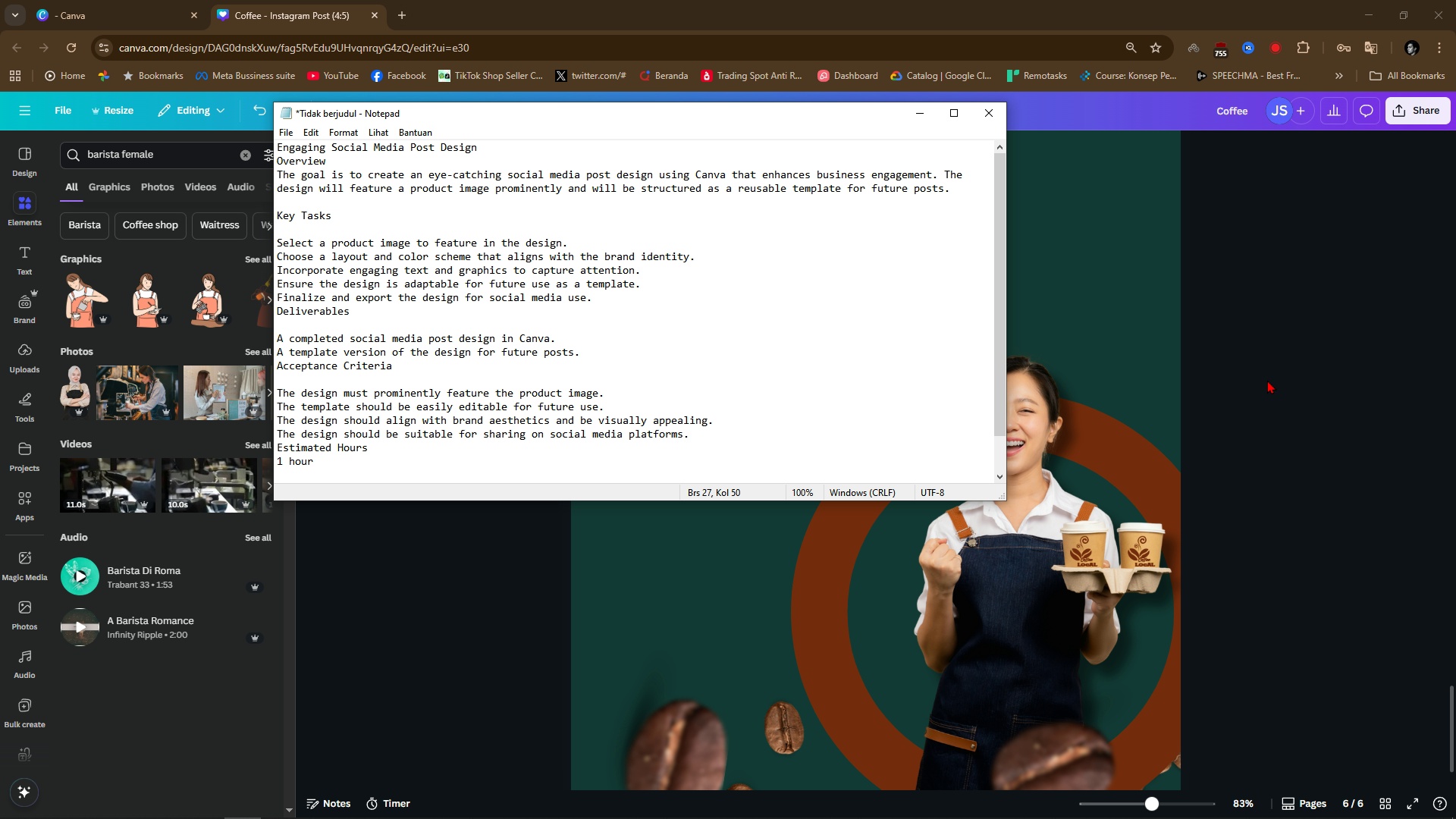 
left_click([1320, 357])
 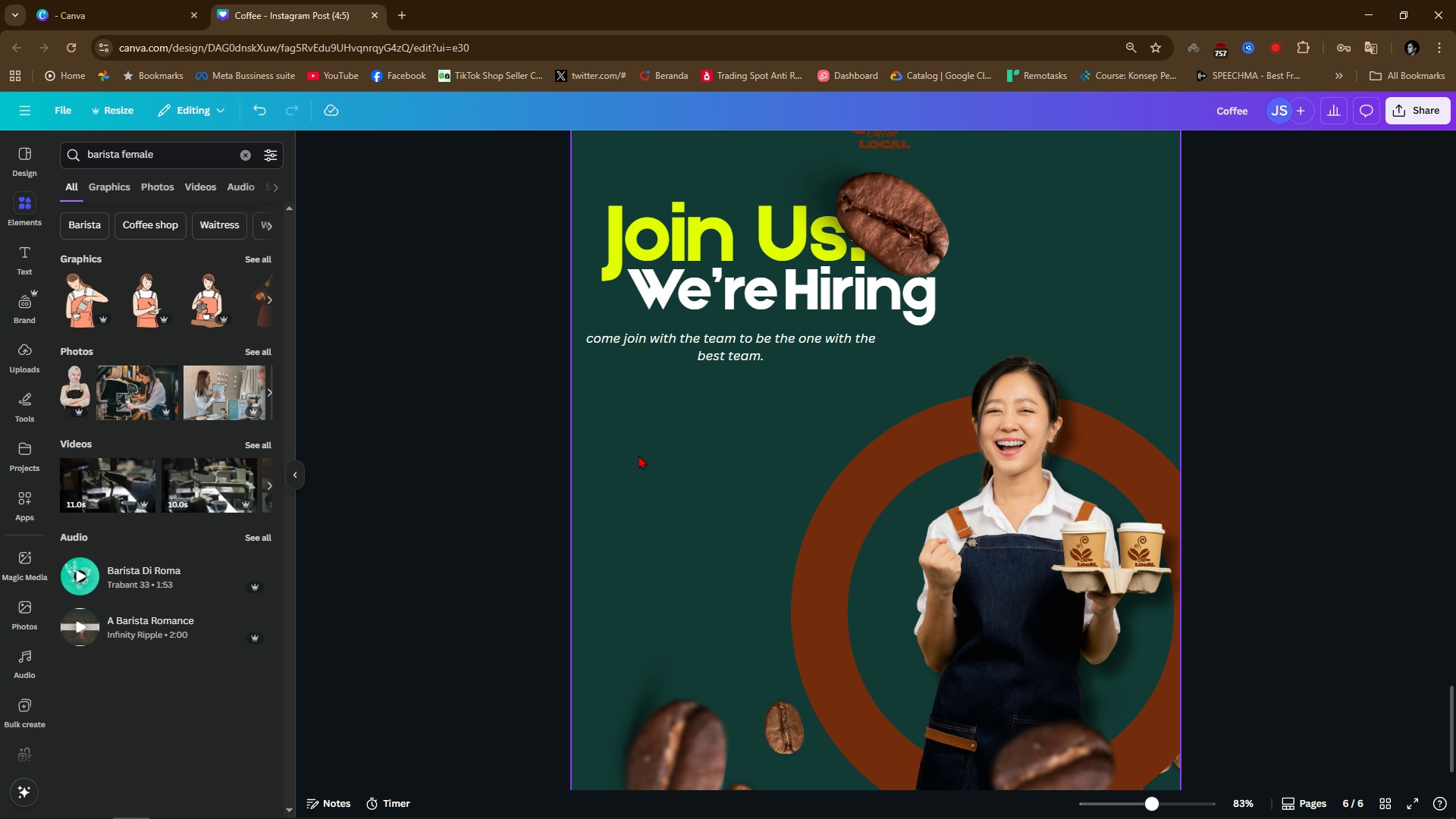 
wait(7.85)
 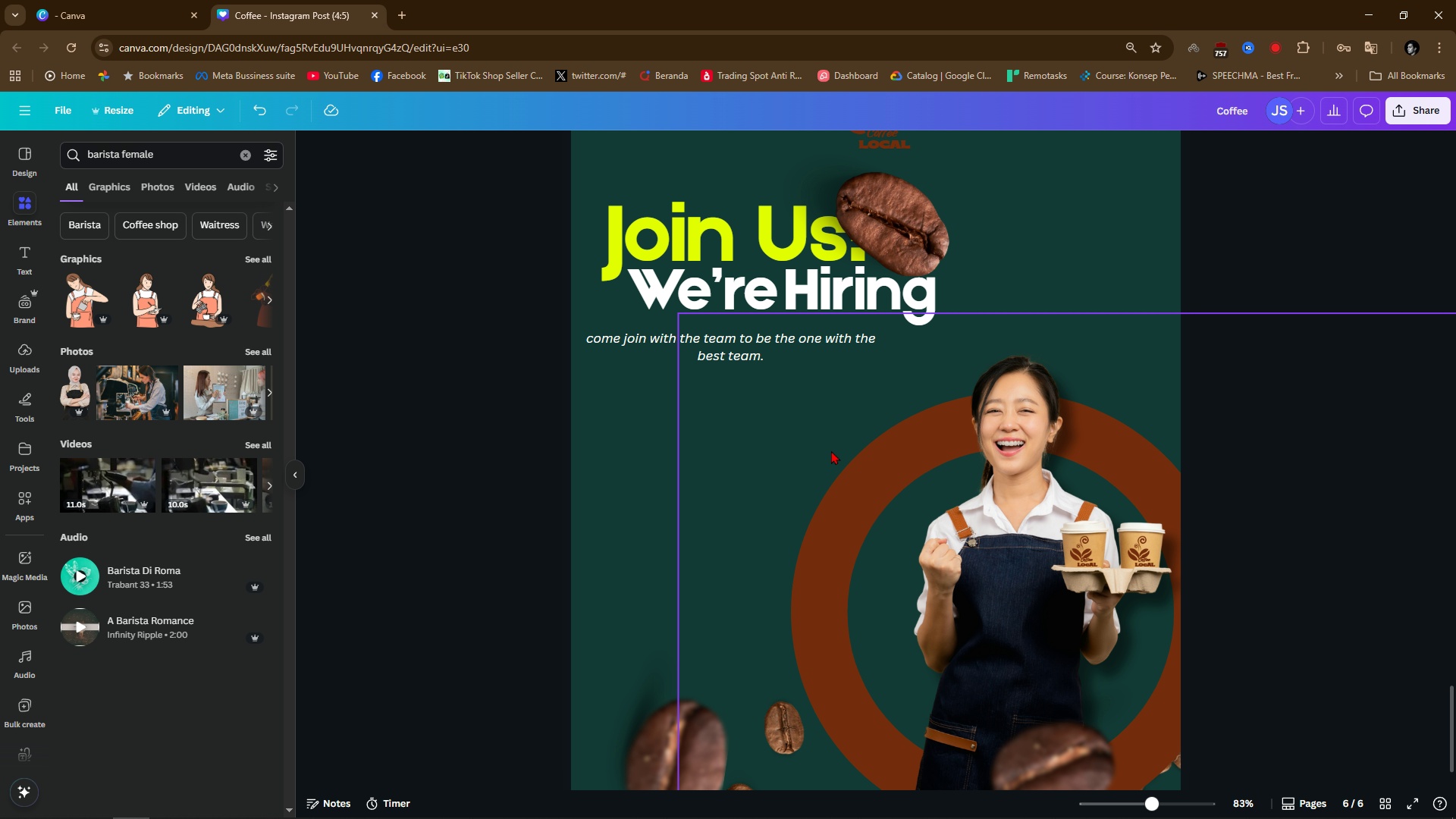 
double_click([187, 143])
 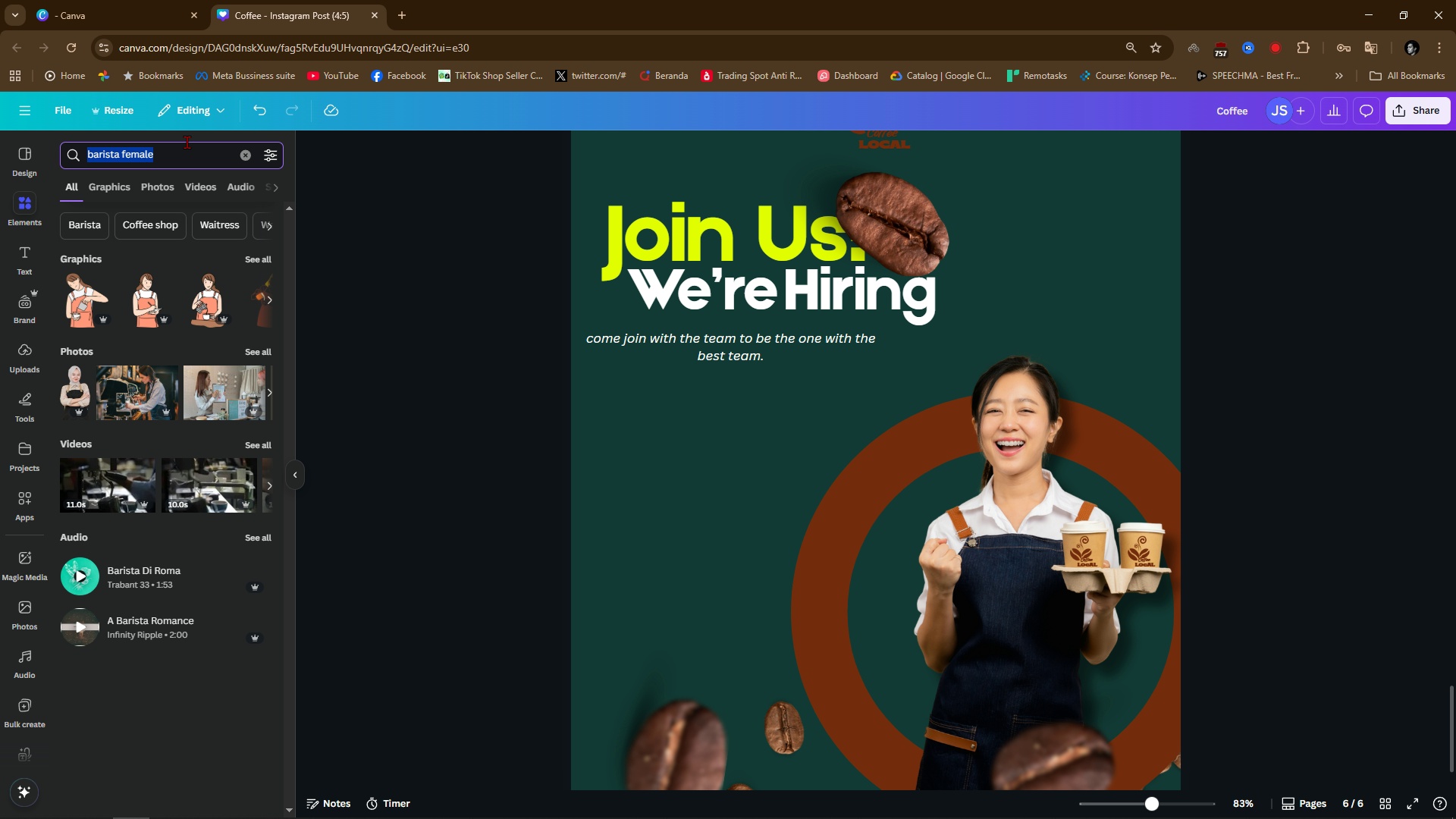 
triple_click([187, 142])
 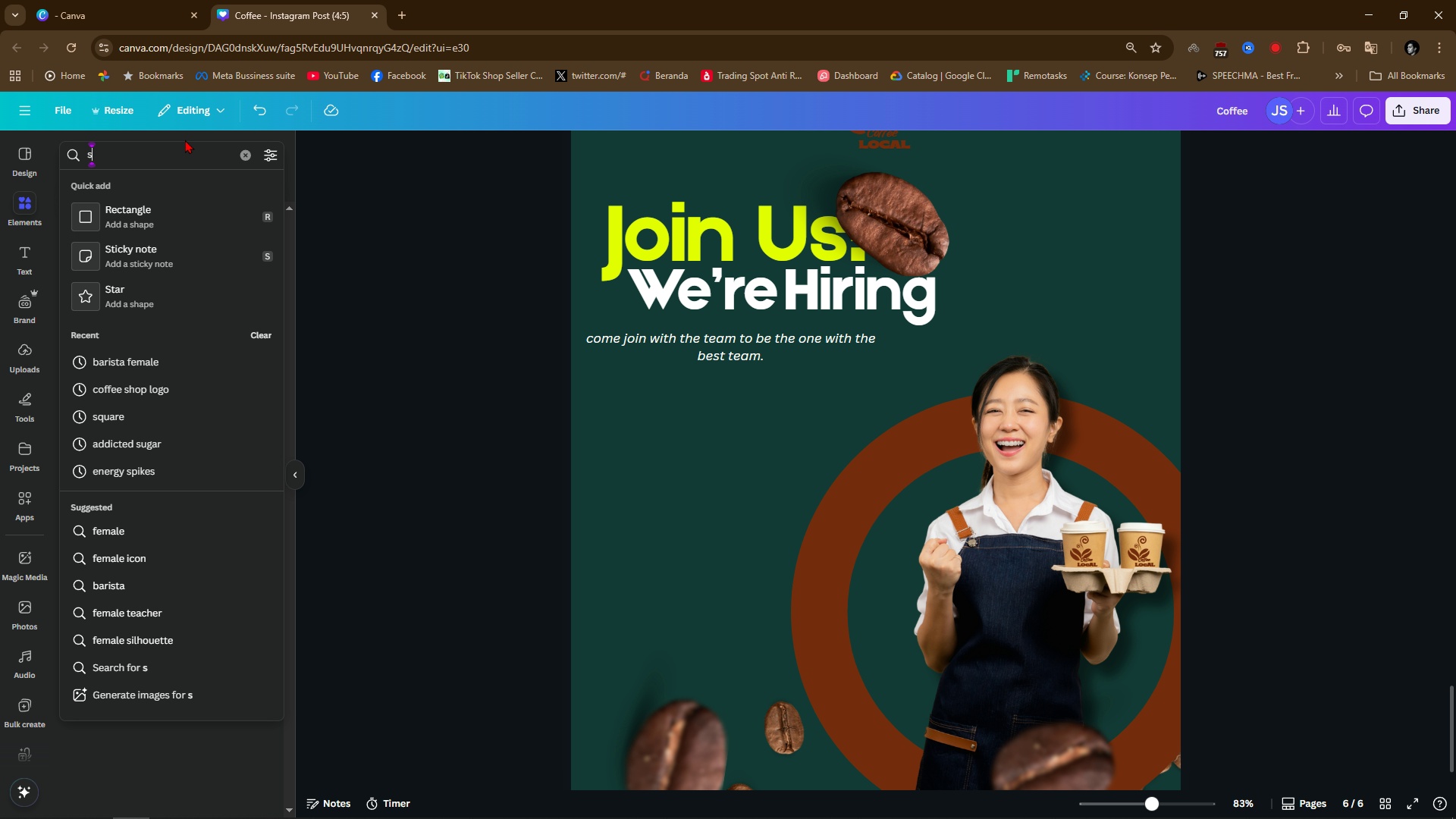 
key(S)
 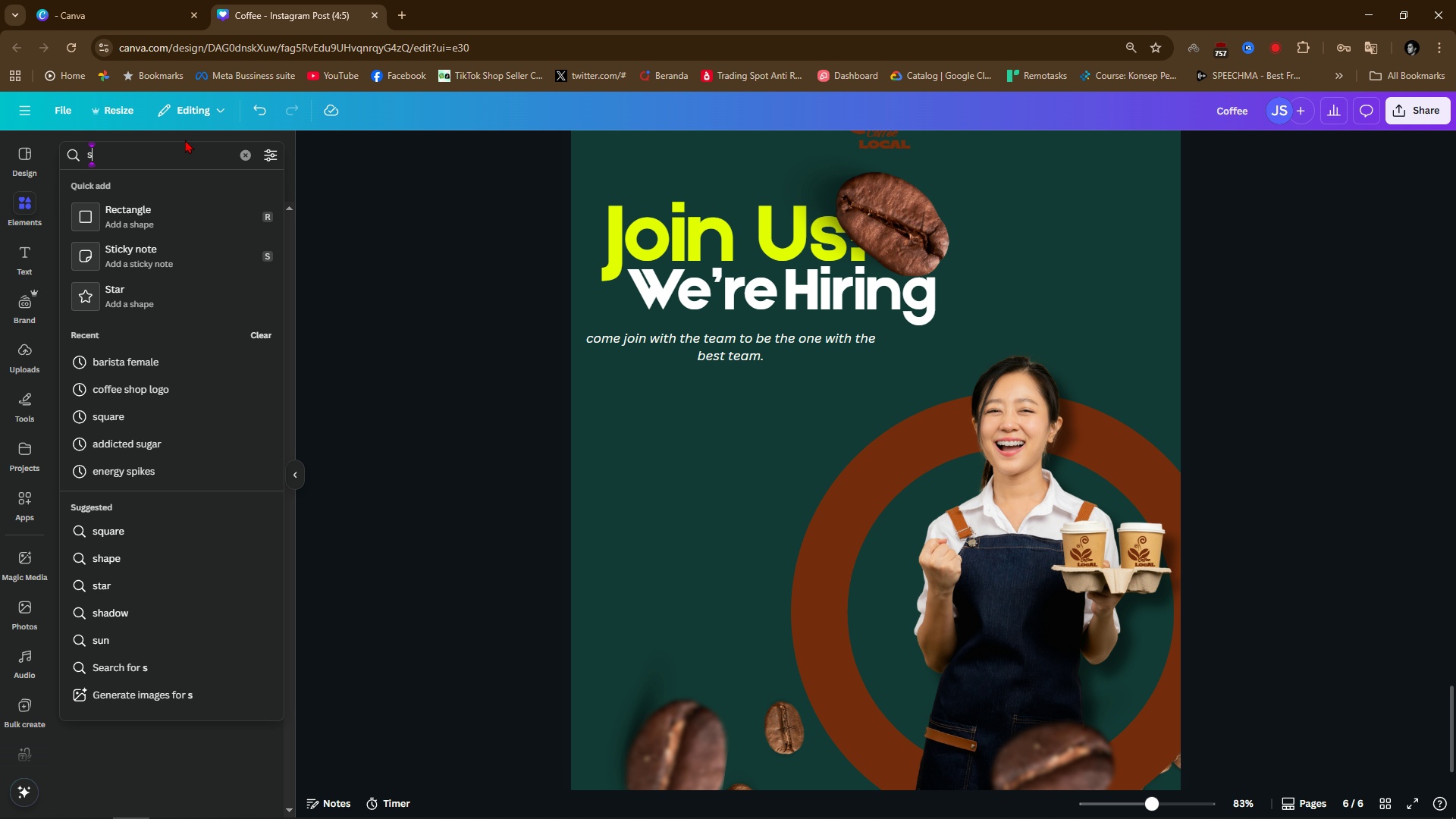 
left_click([419, 351])
 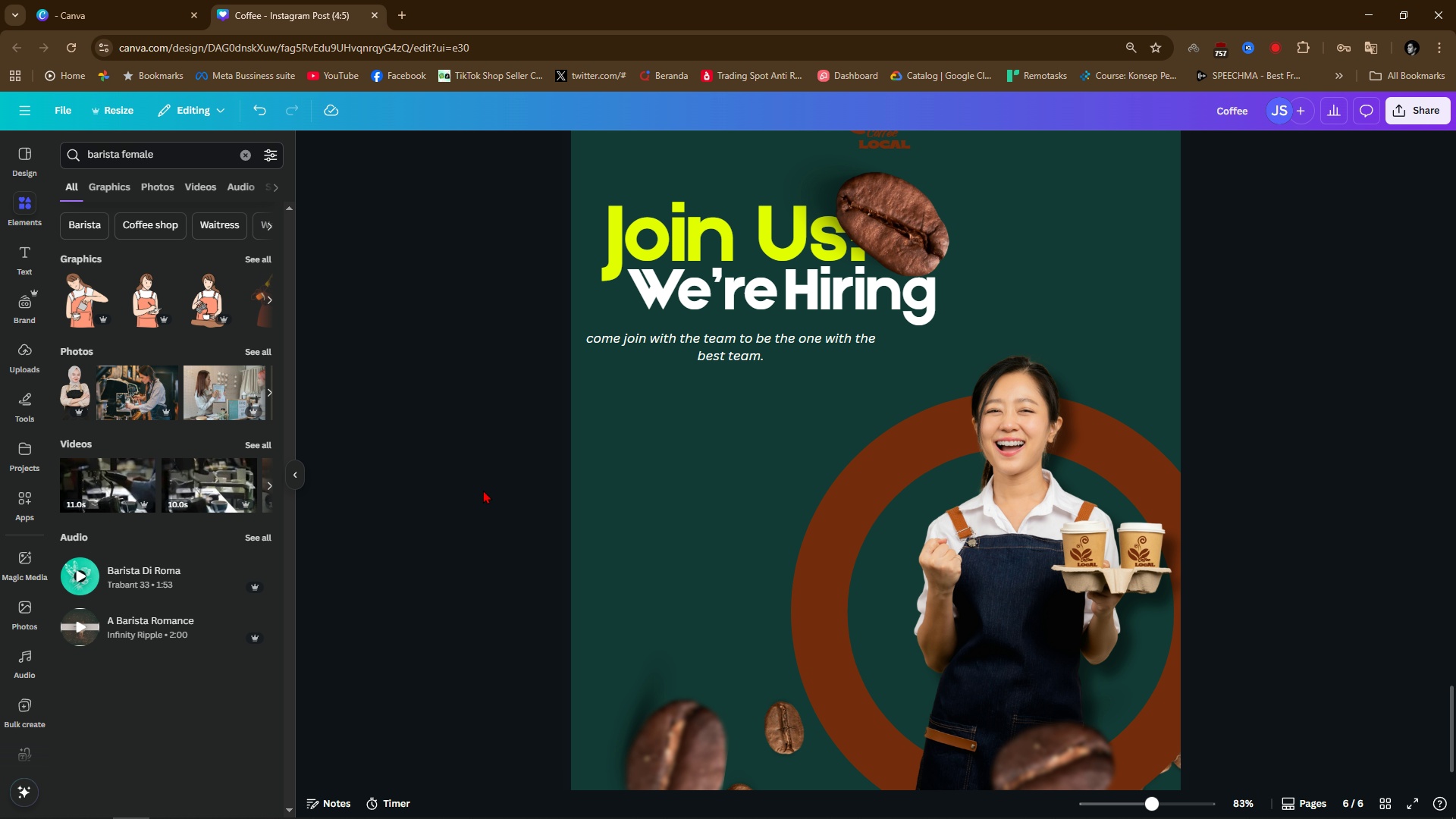 
key(R)
 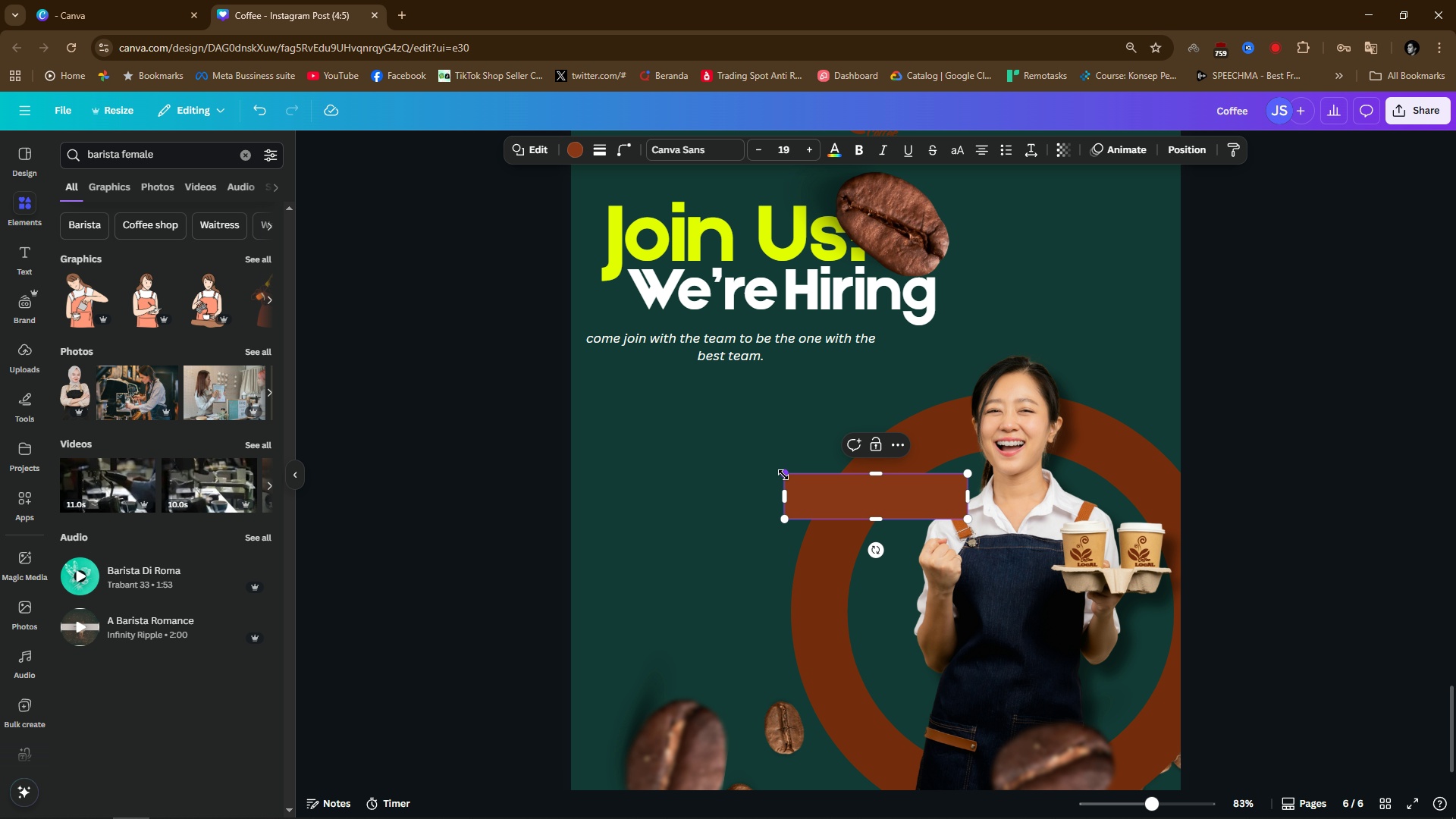 
wait(6.06)
 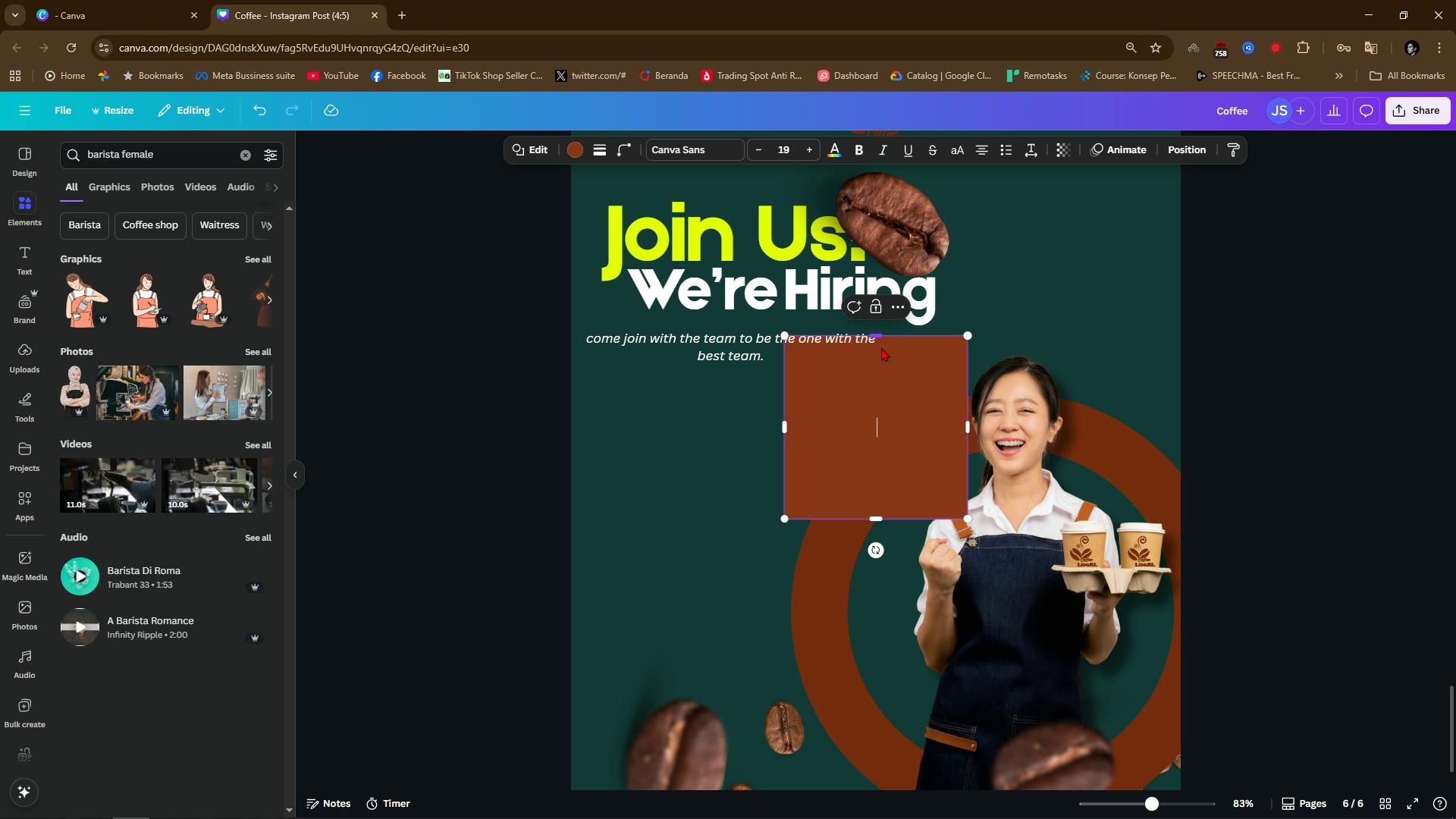 
left_click([1338, 512])
 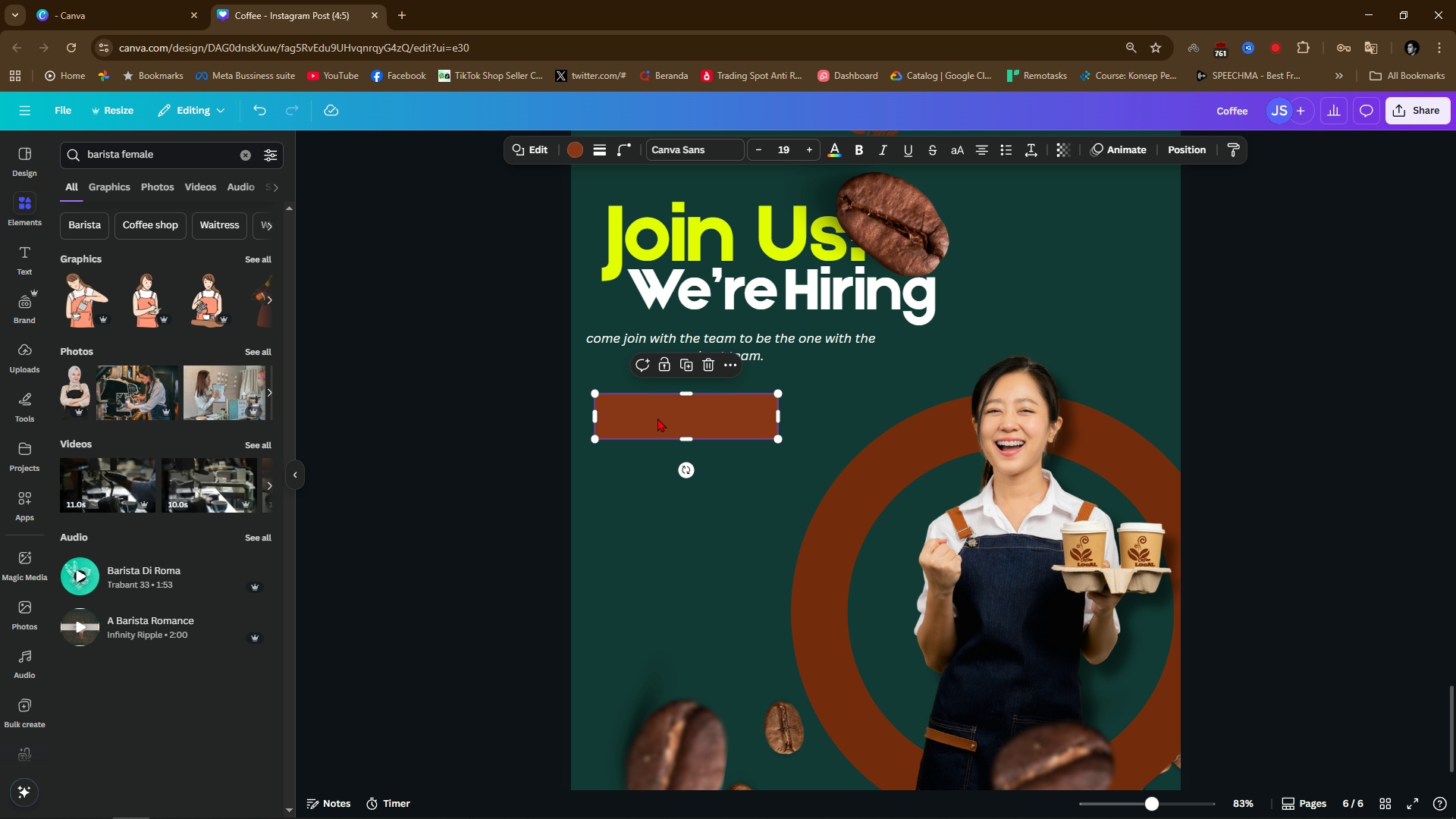 
wait(5.61)
 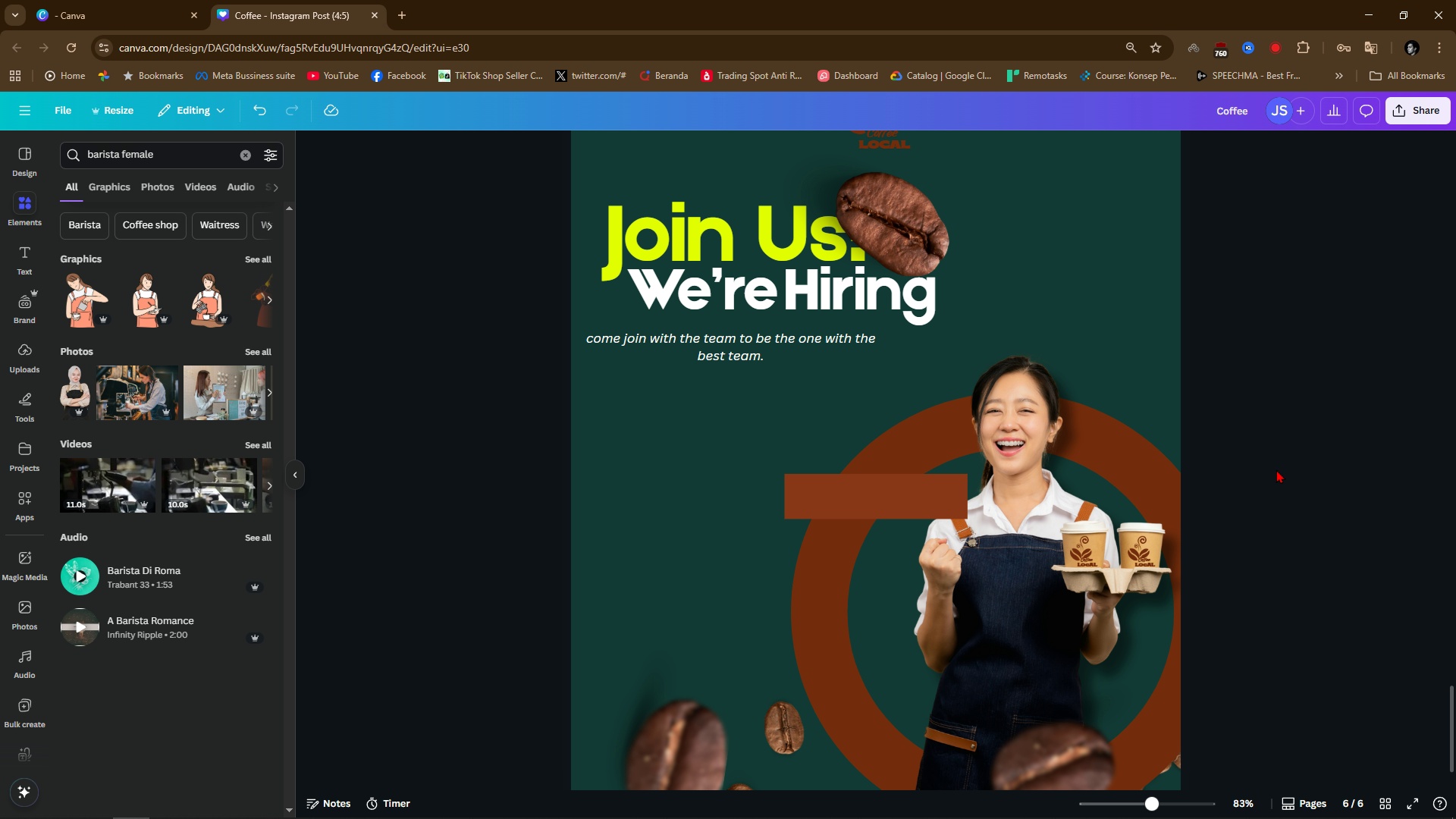 
left_click([626, 136])
 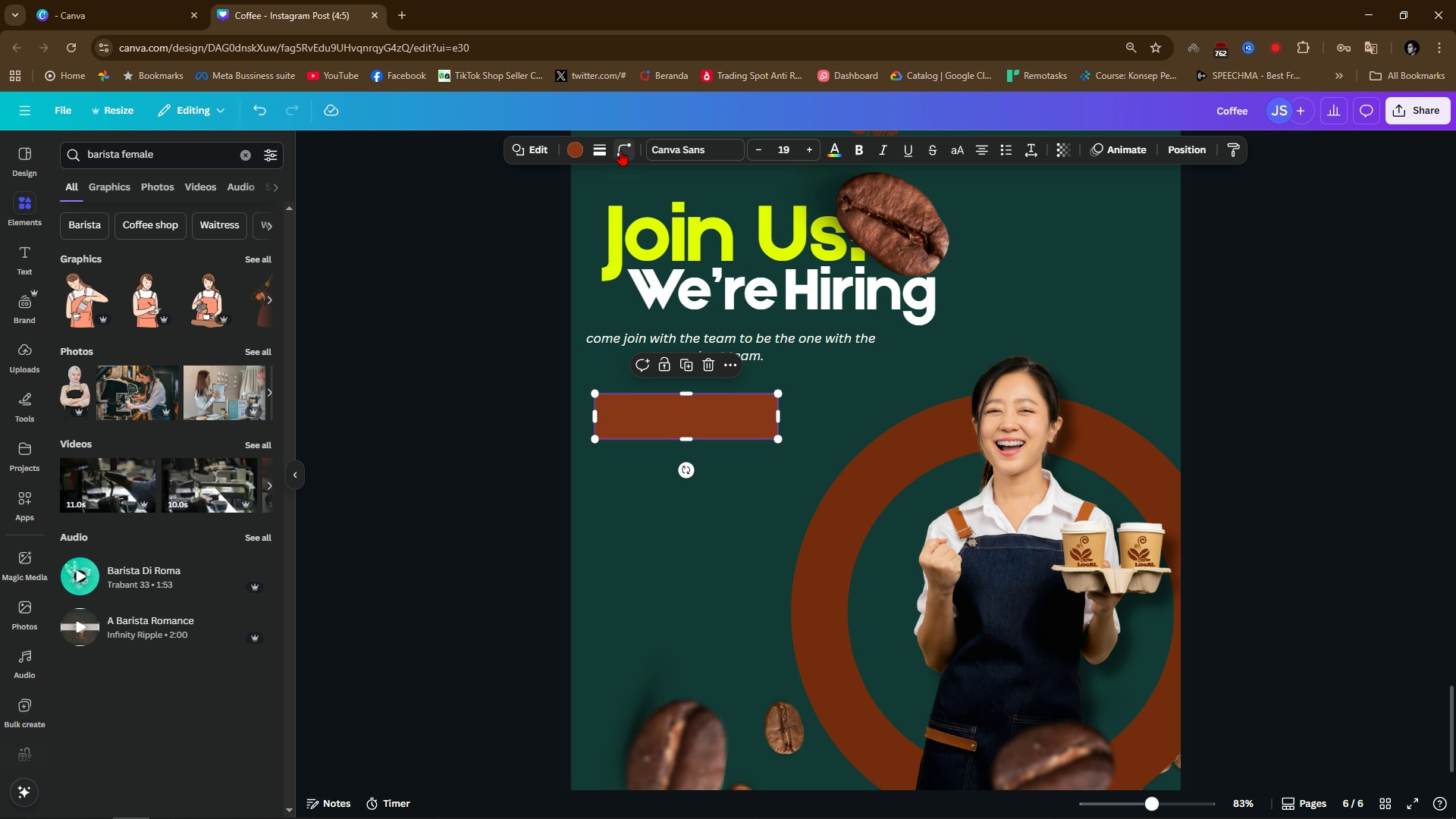 
double_click([620, 150])
 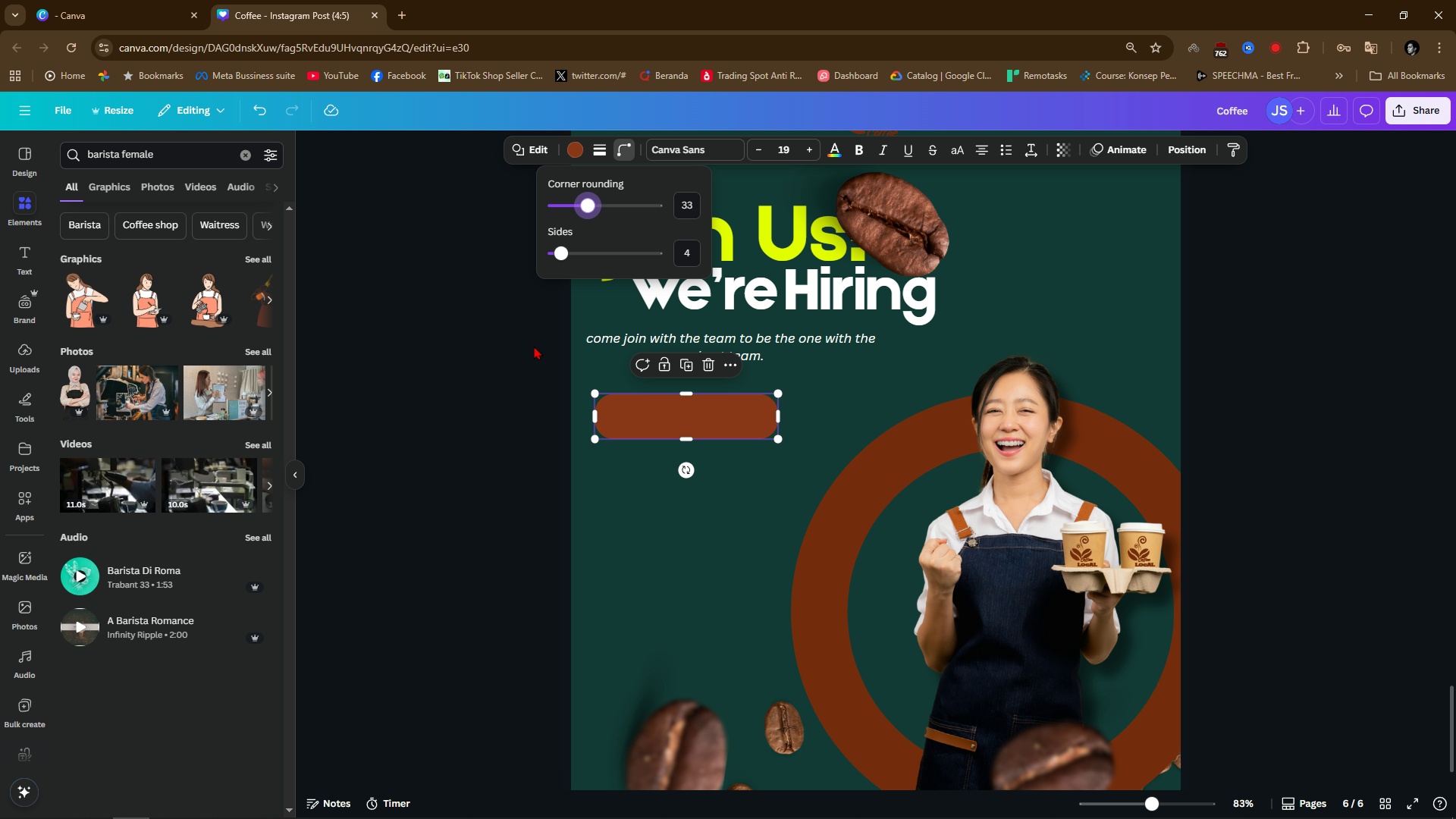 
left_click([456, 502])
 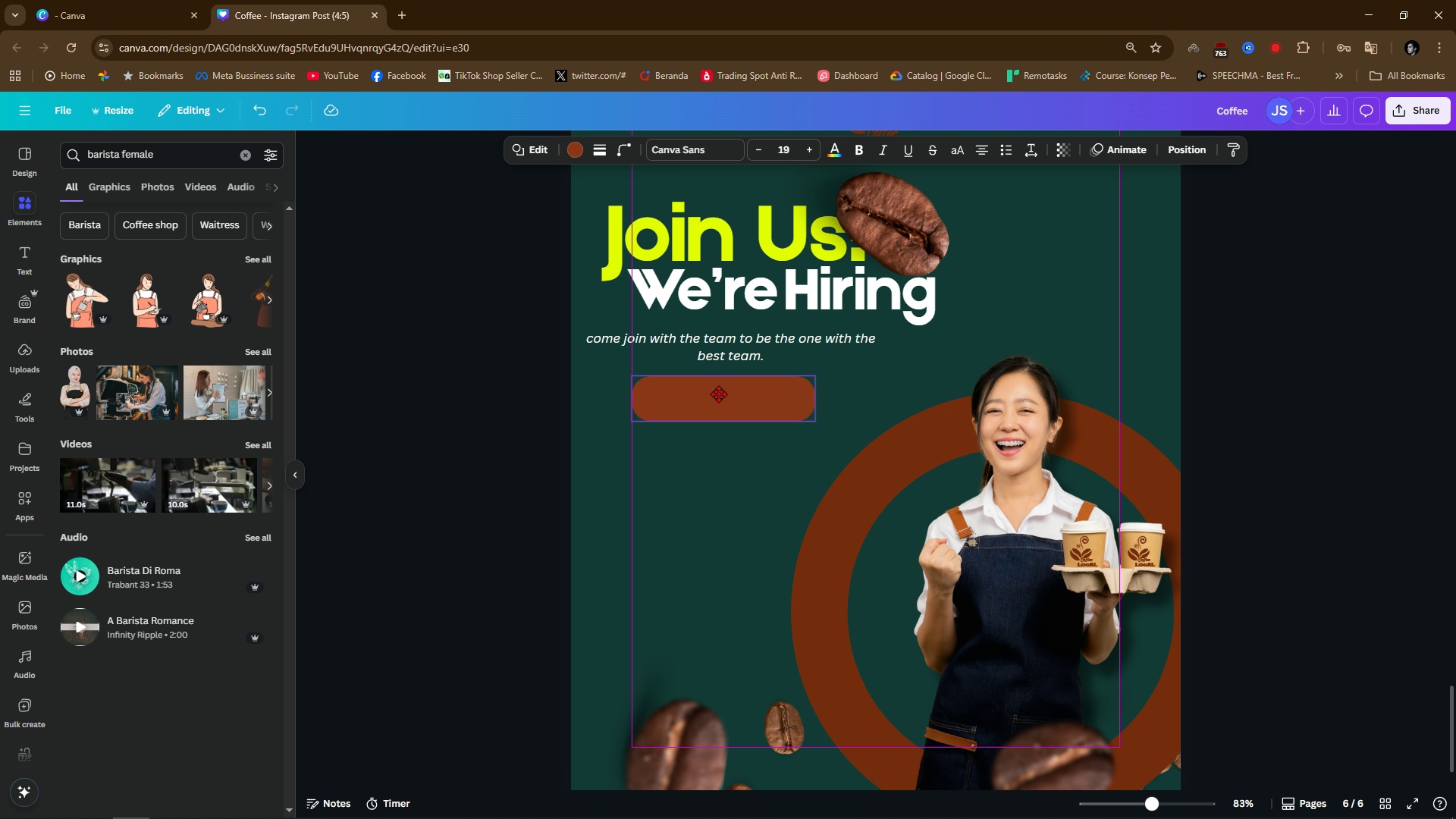 
mouse_move([709, 404])
 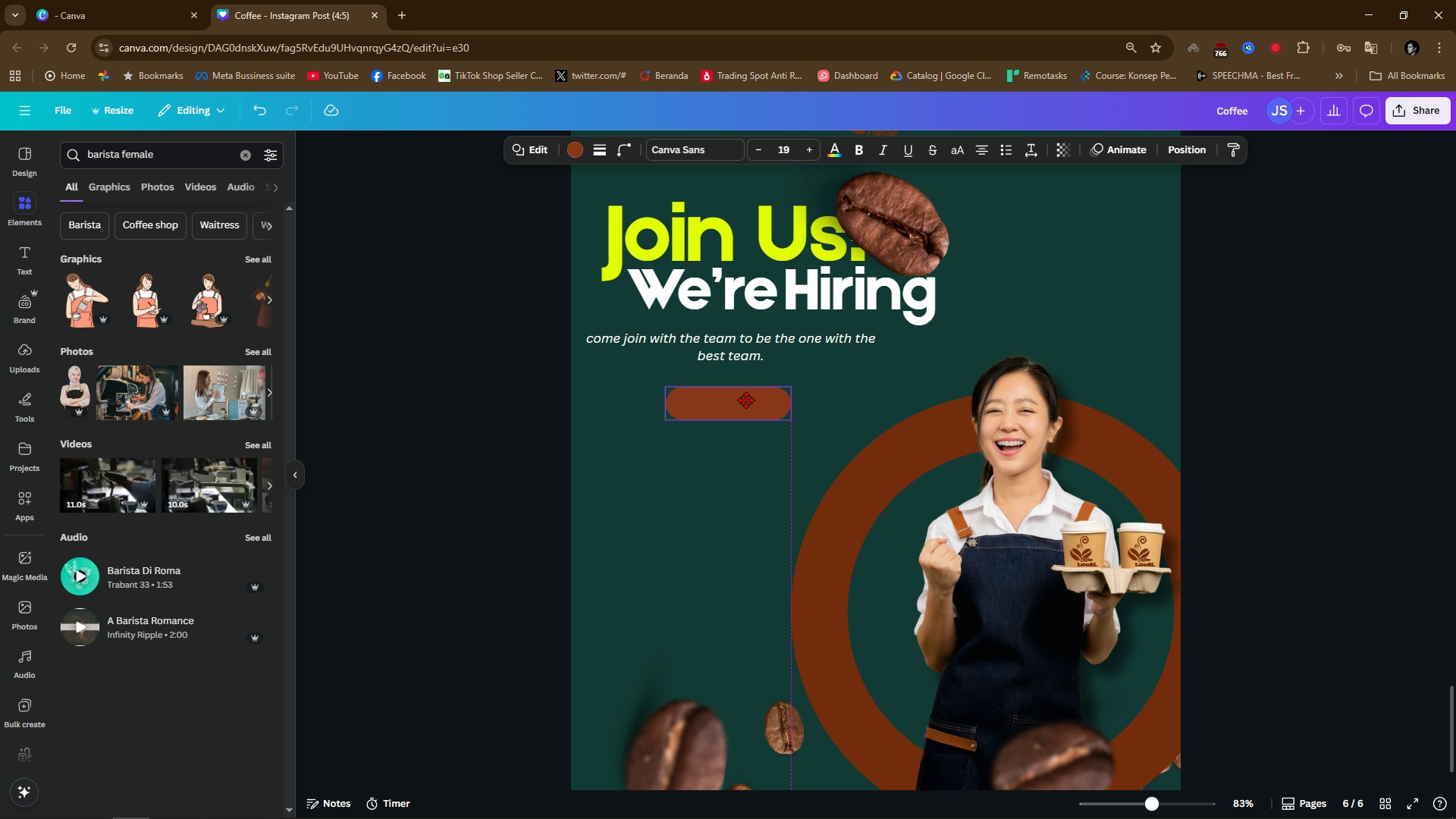 
left_click([435, 508])
 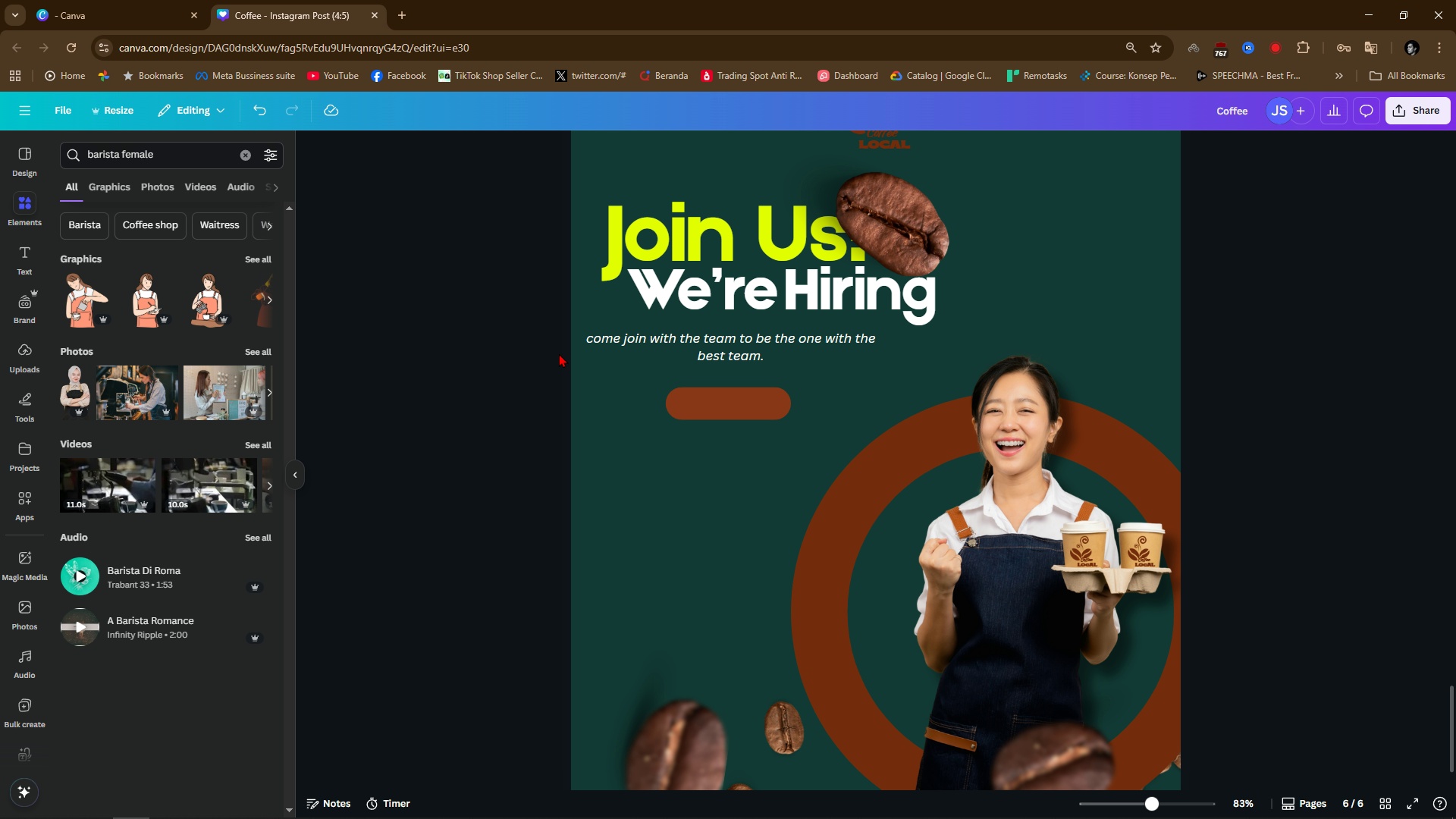 
left_click([679, 330])
 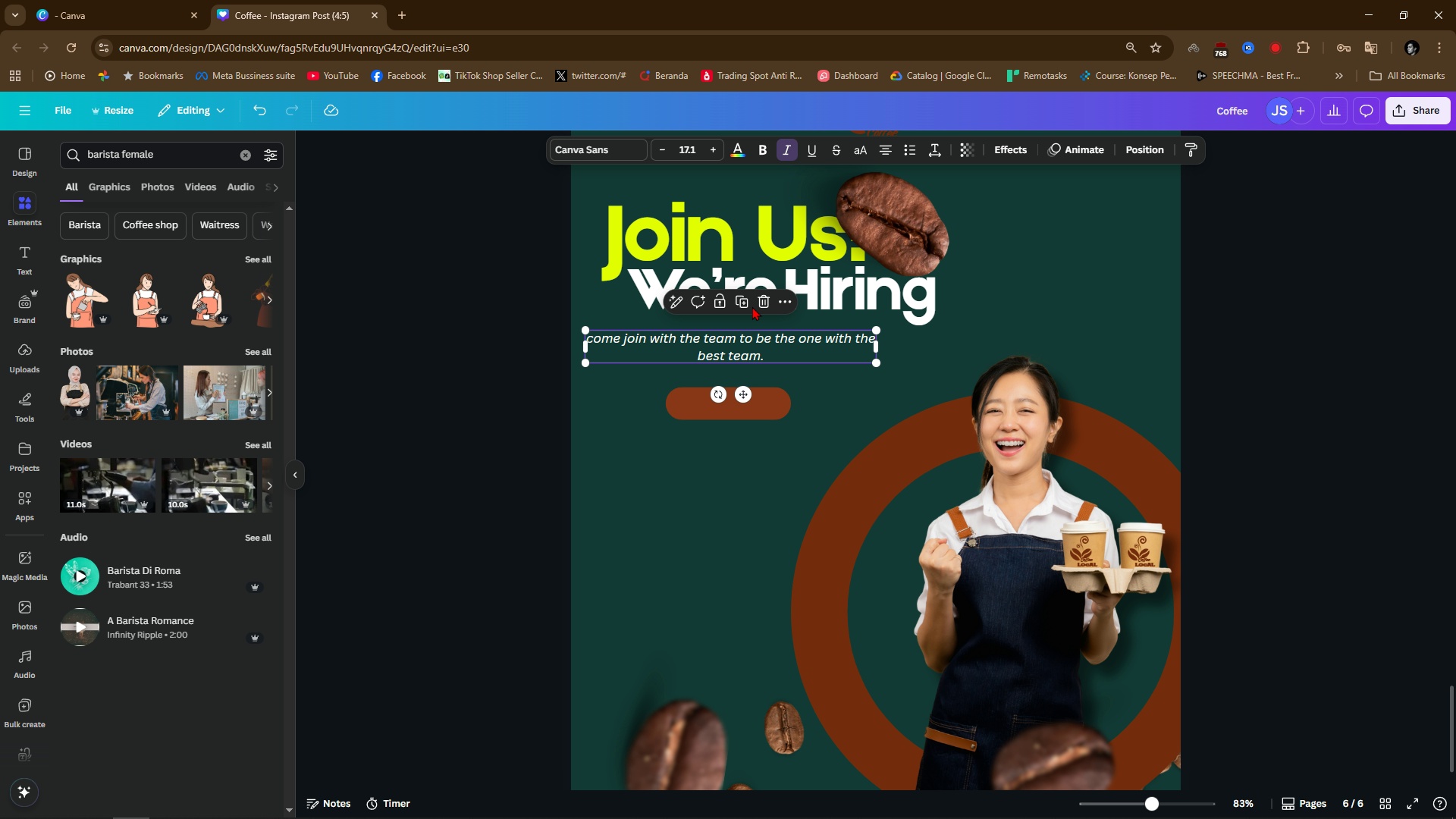 
double_click([748, 303])
 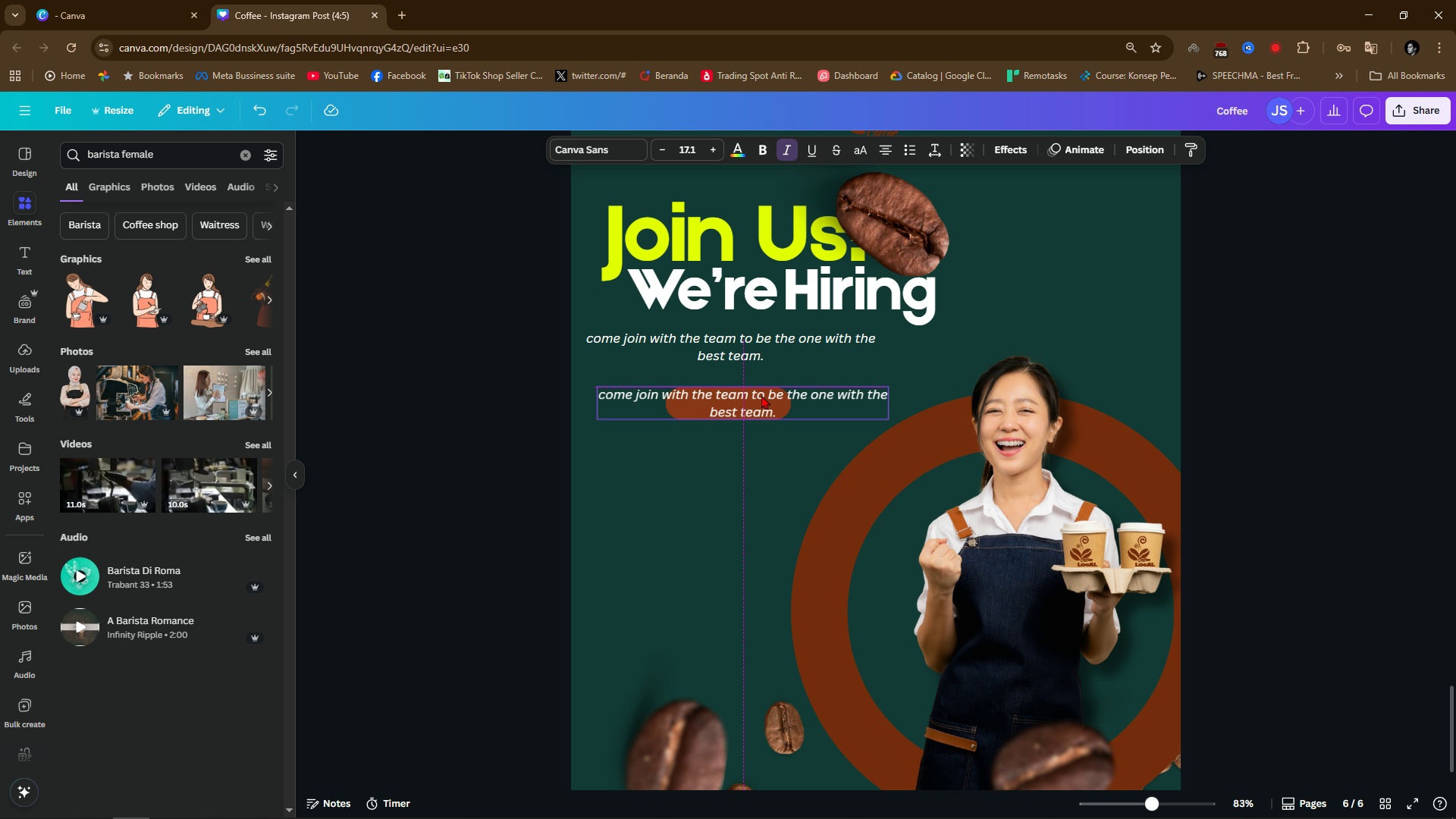 
double_click([761, 395])
 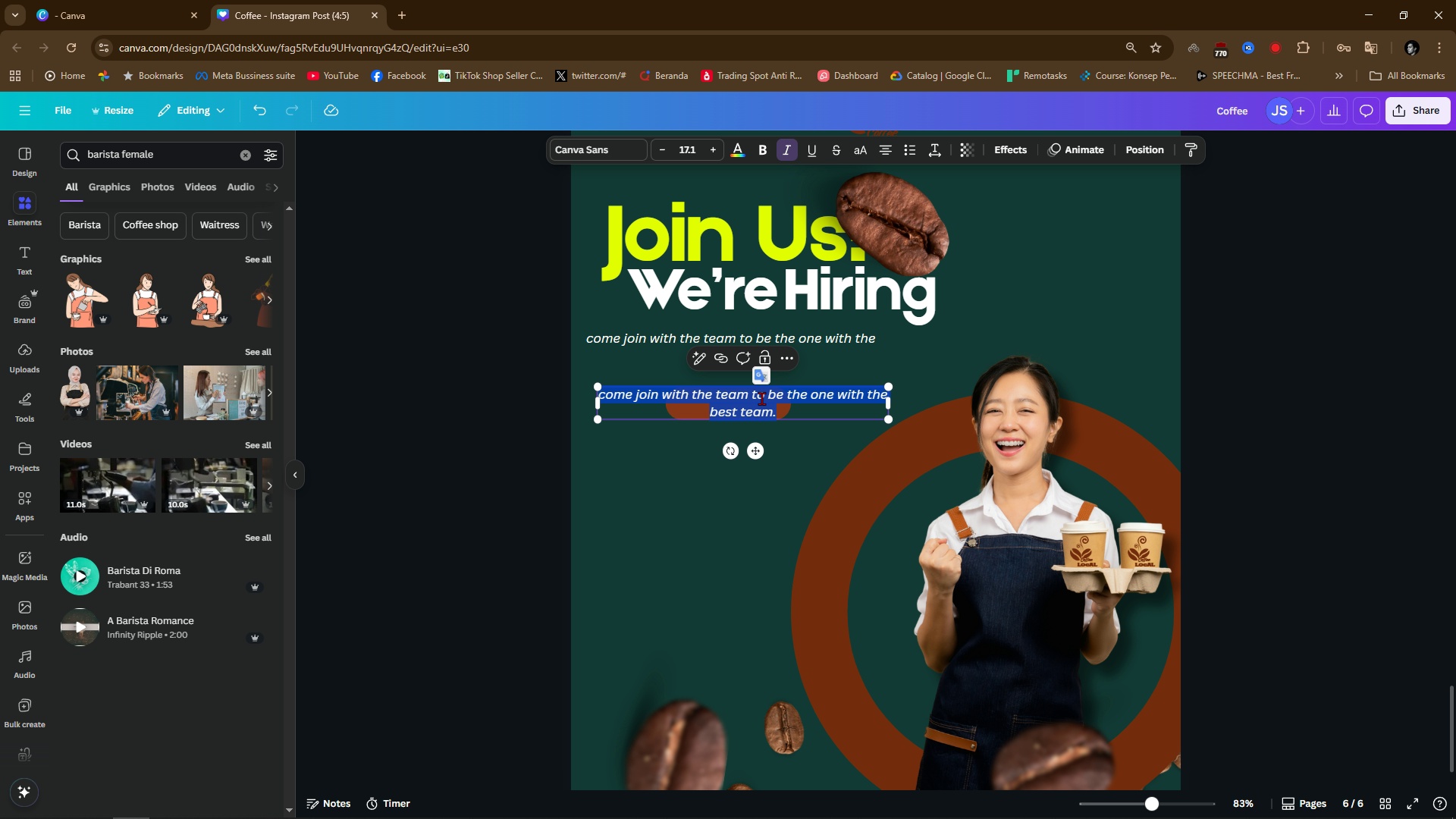 
type(Call US)
 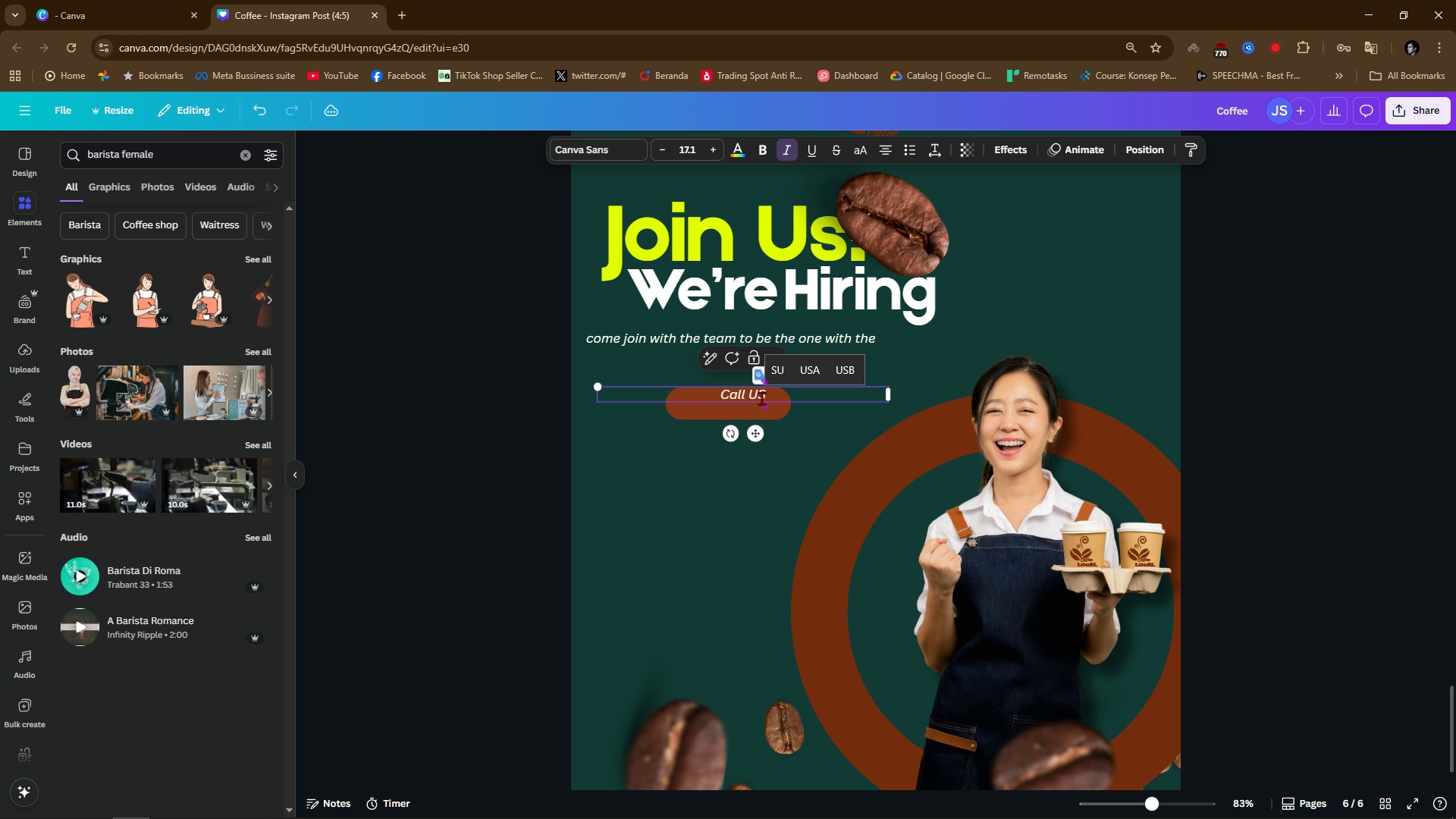 
left_click([459, 572])
 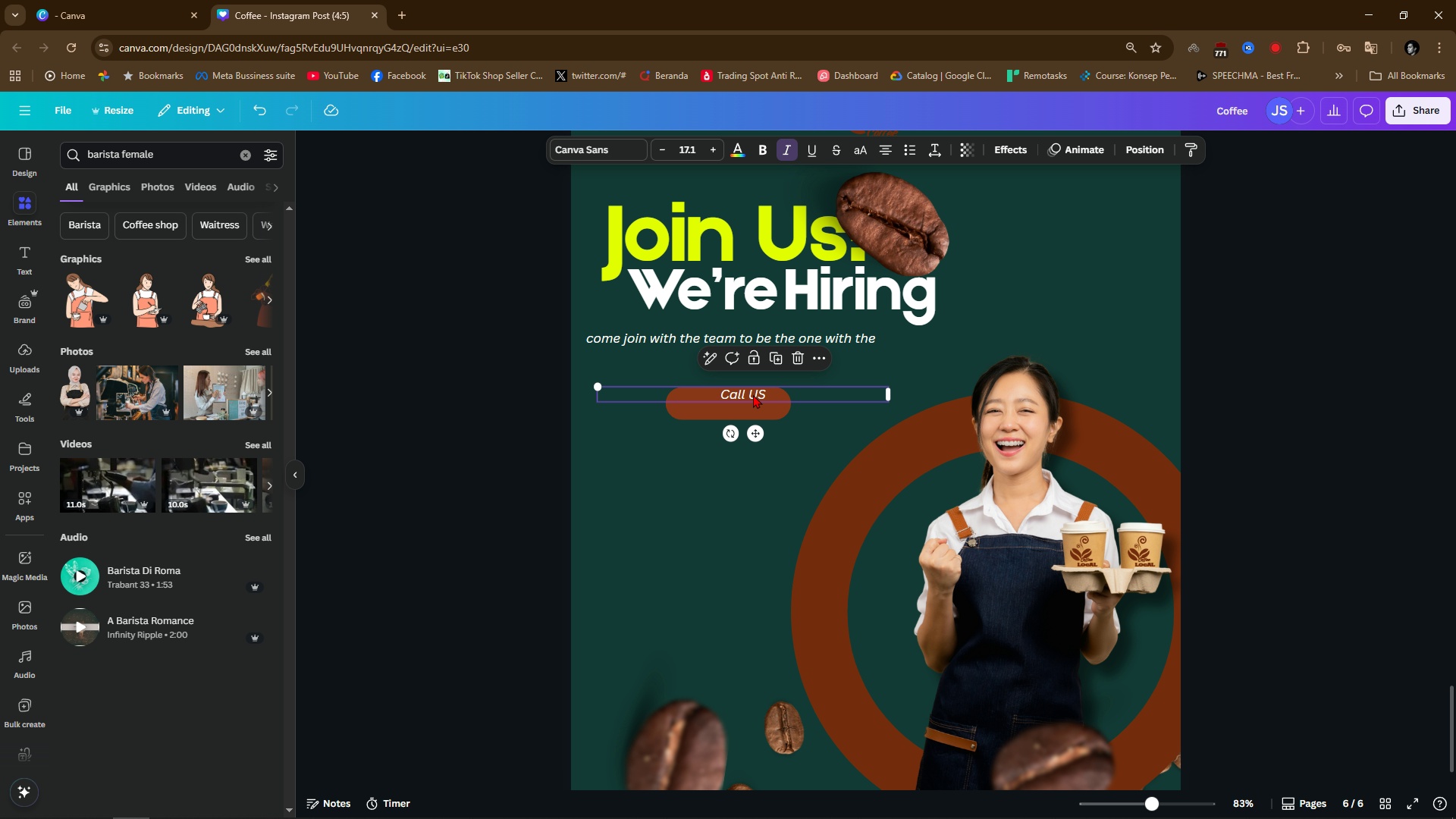 
left_click([753, 394])
 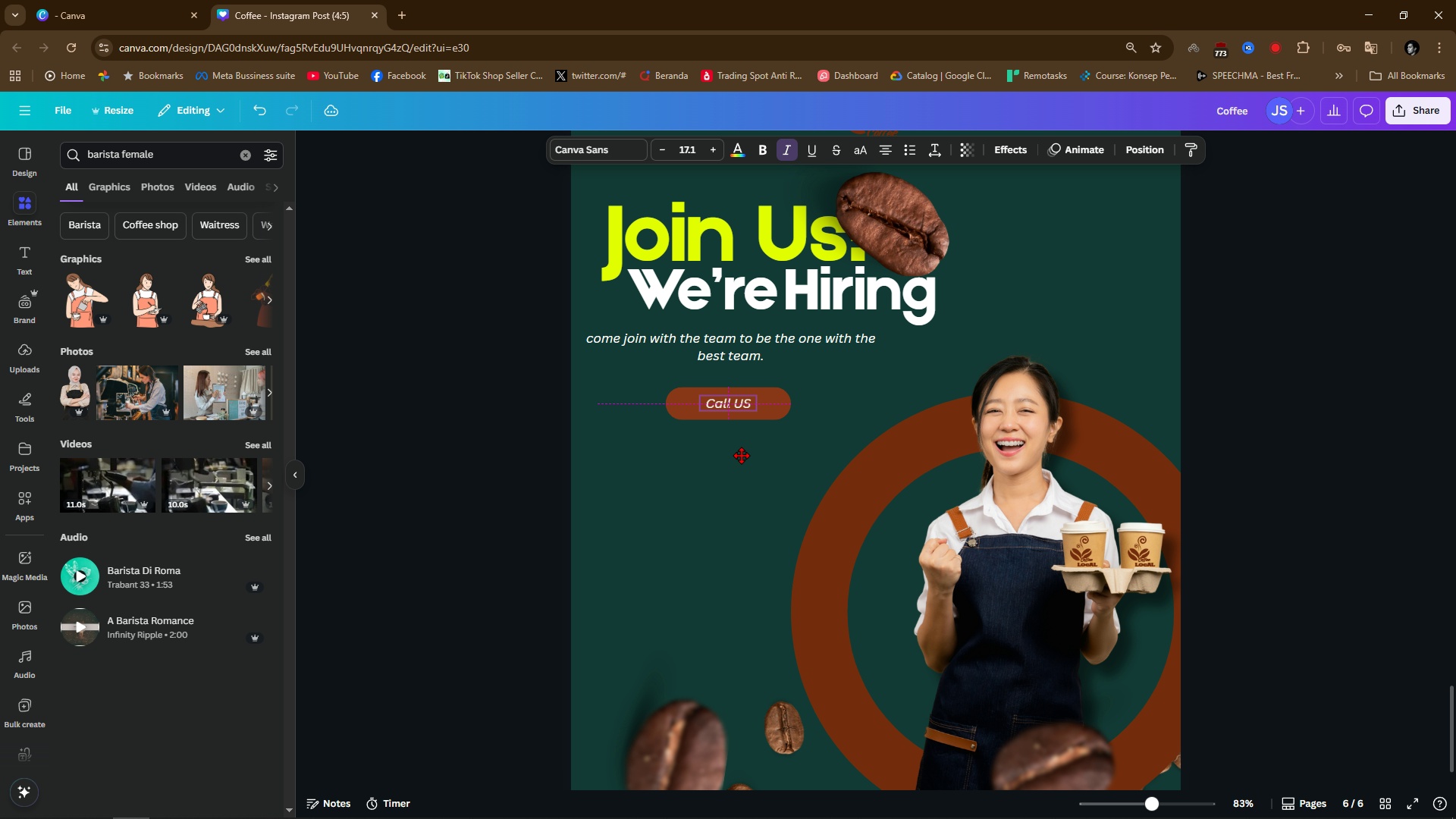 
wait(7.74)
 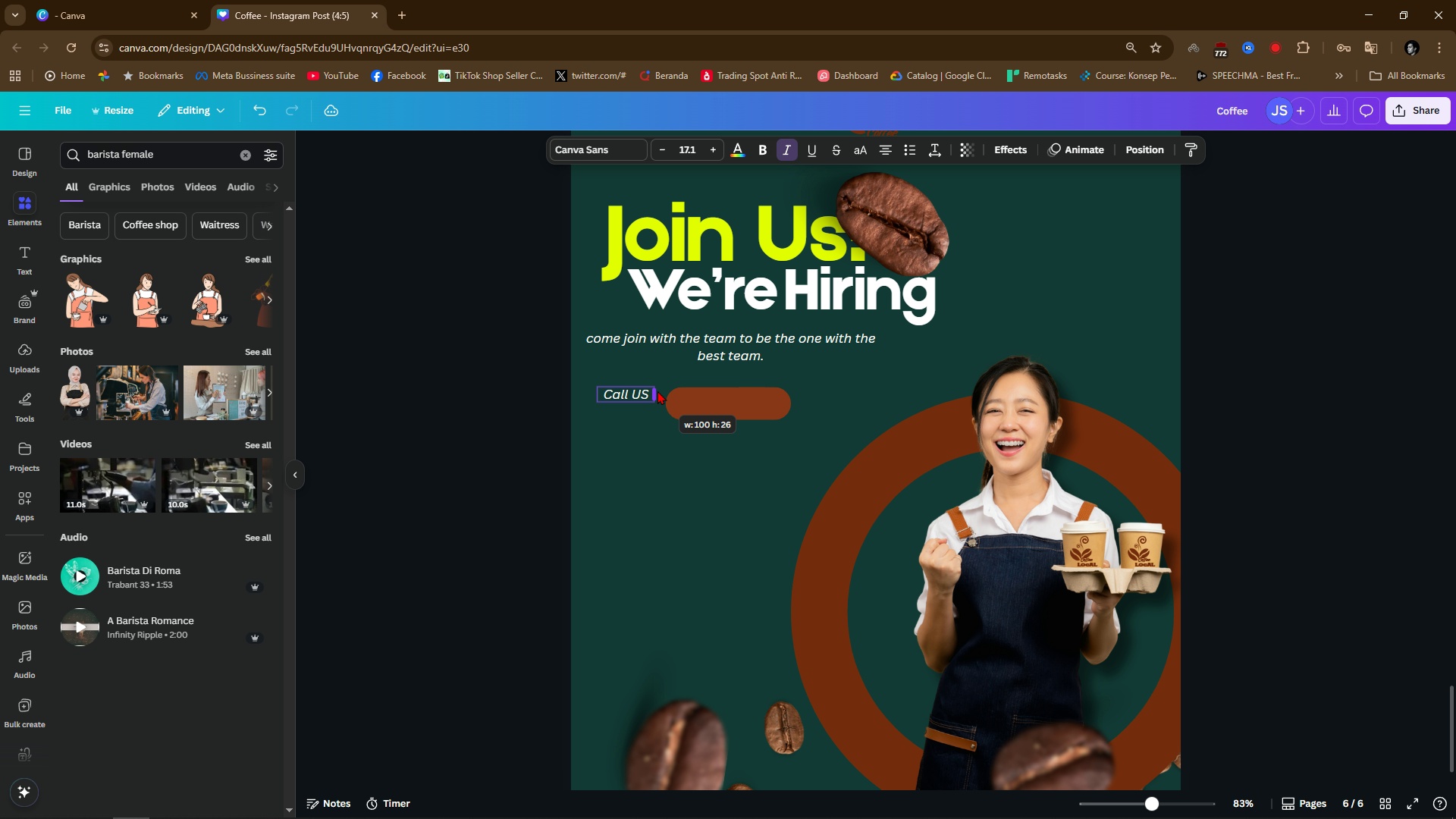 
double_click([717, 146])
 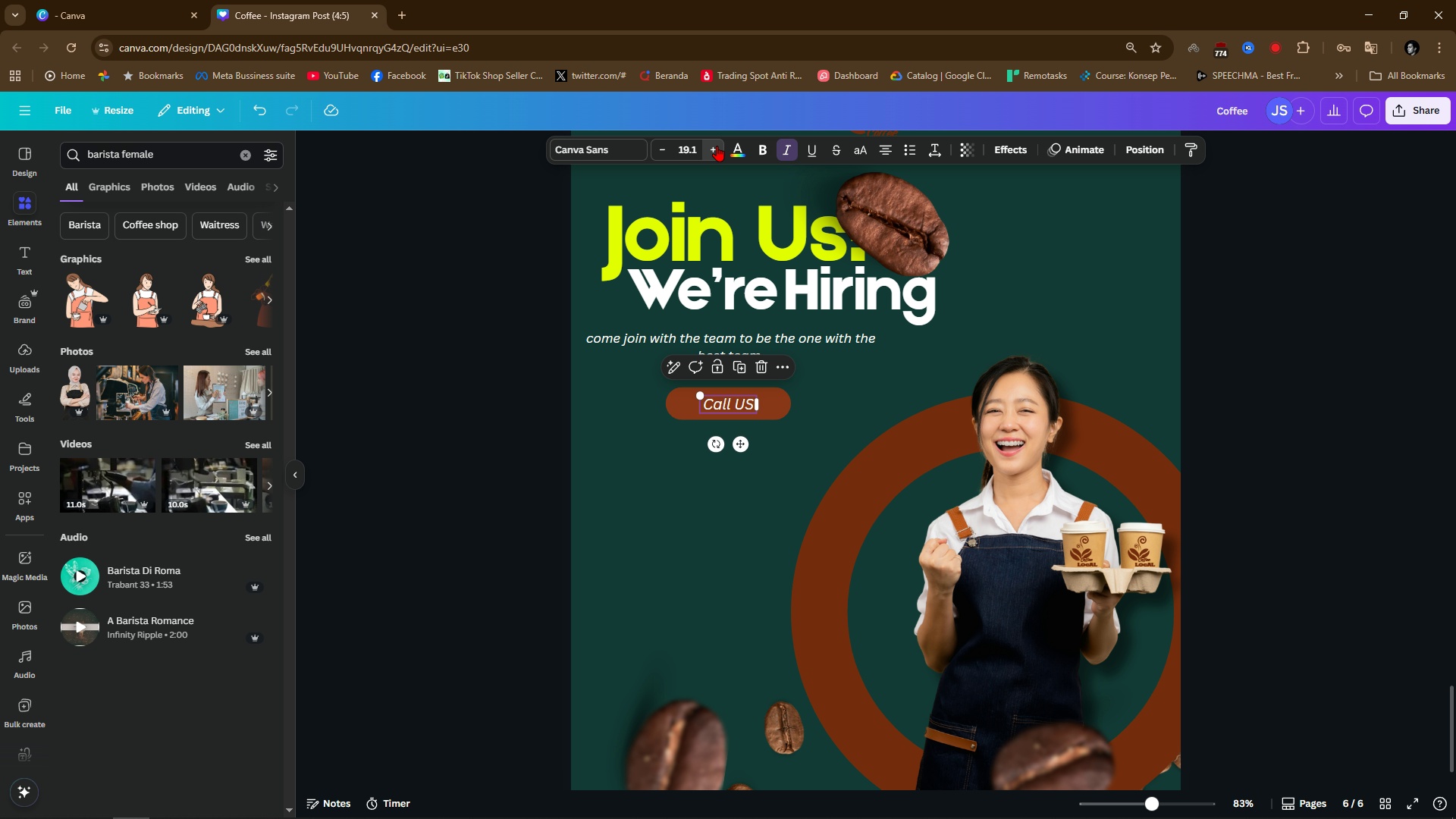 
triple_click([717, 146])
 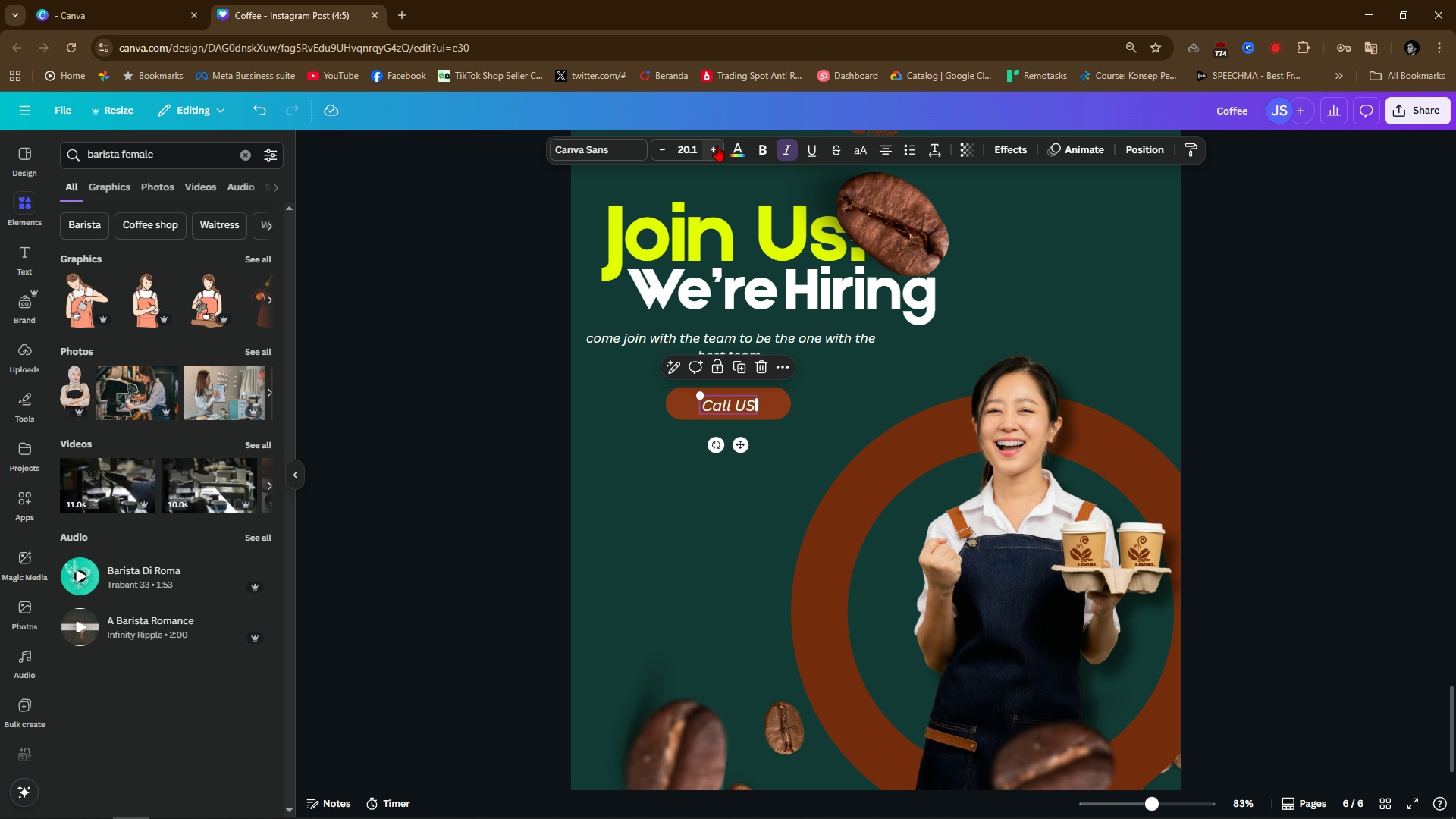 
triple_click([717, 146])
 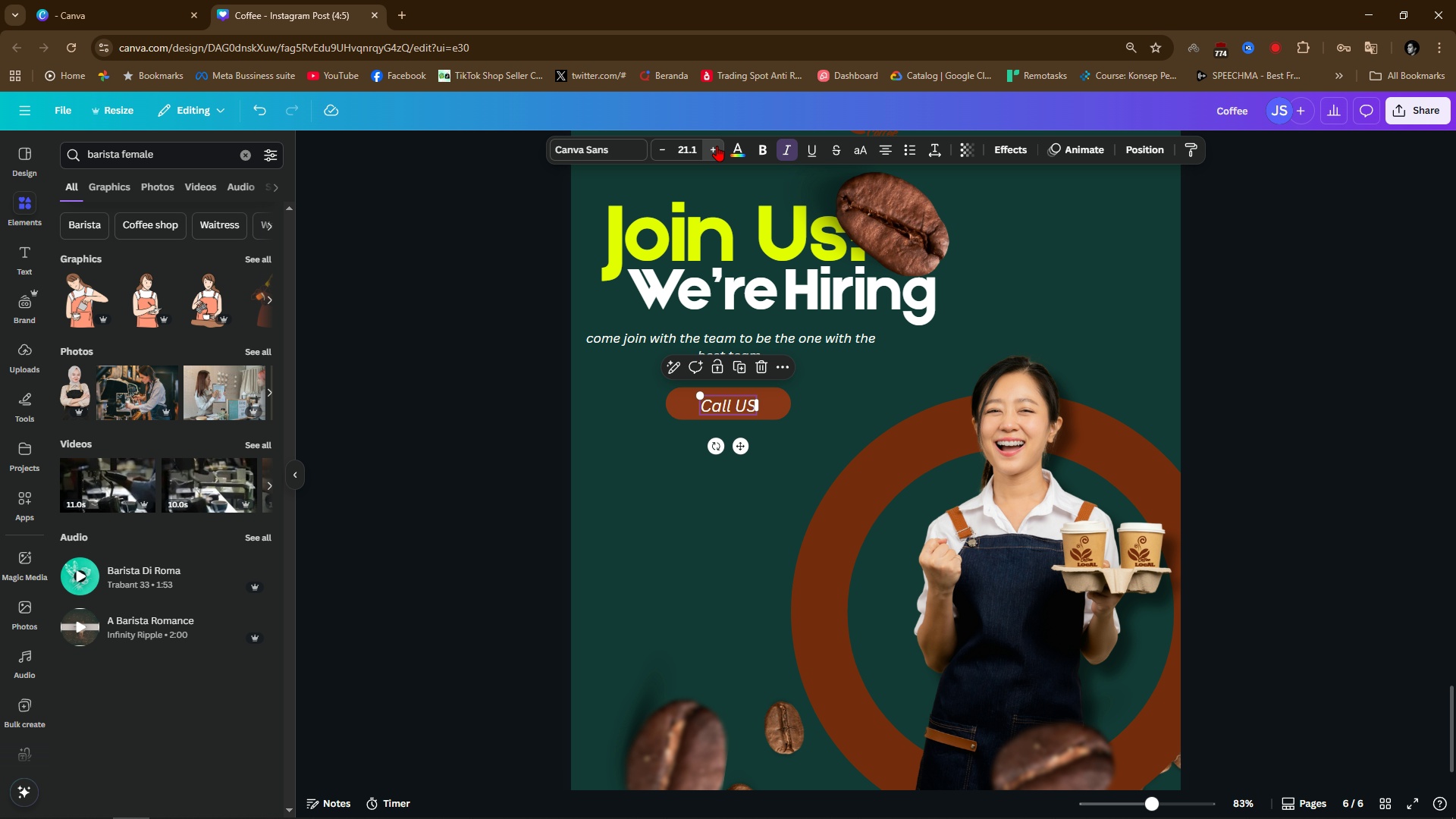 
triple_click([717, 146])
 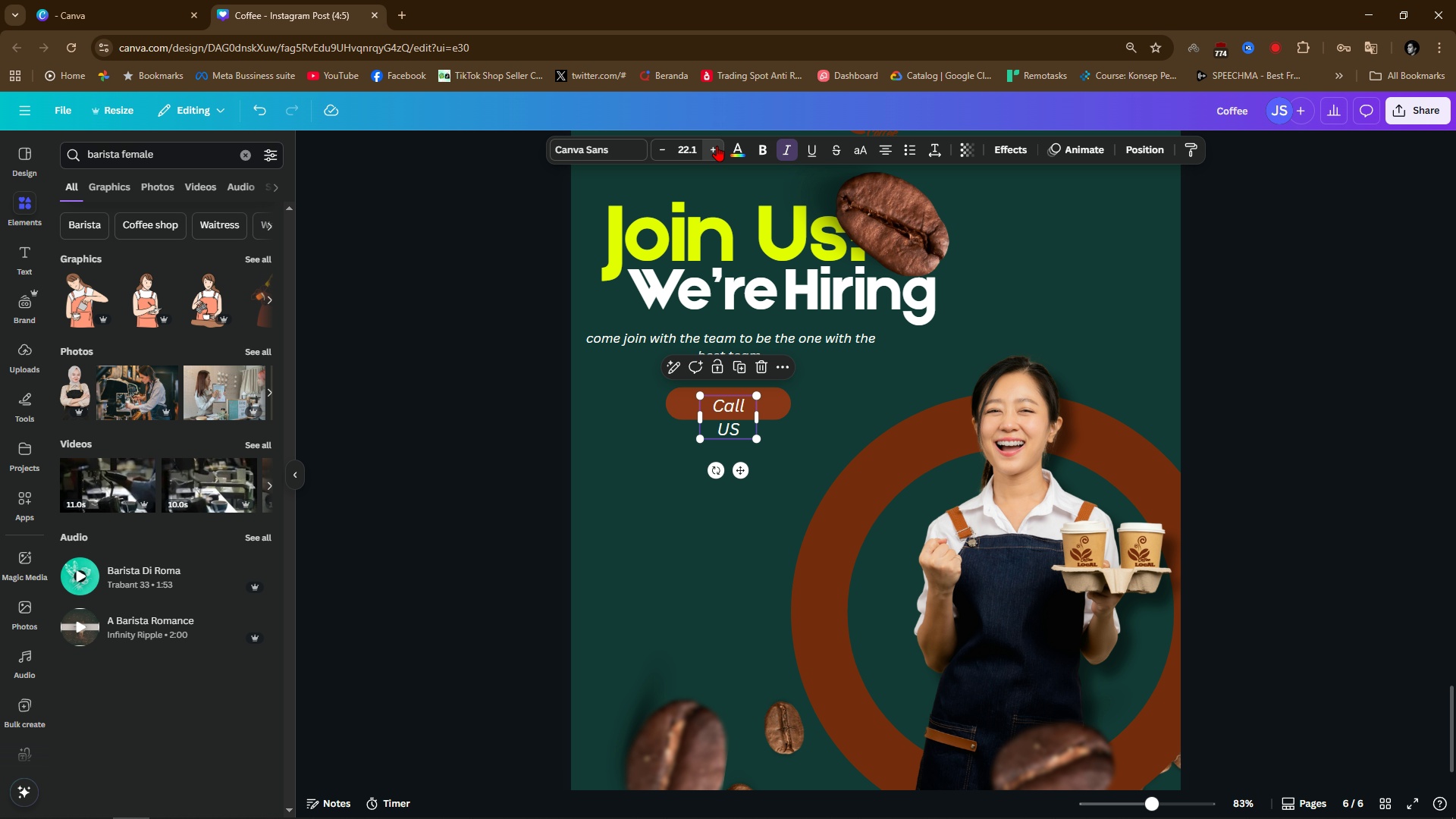 
triple_click([717, 146])
 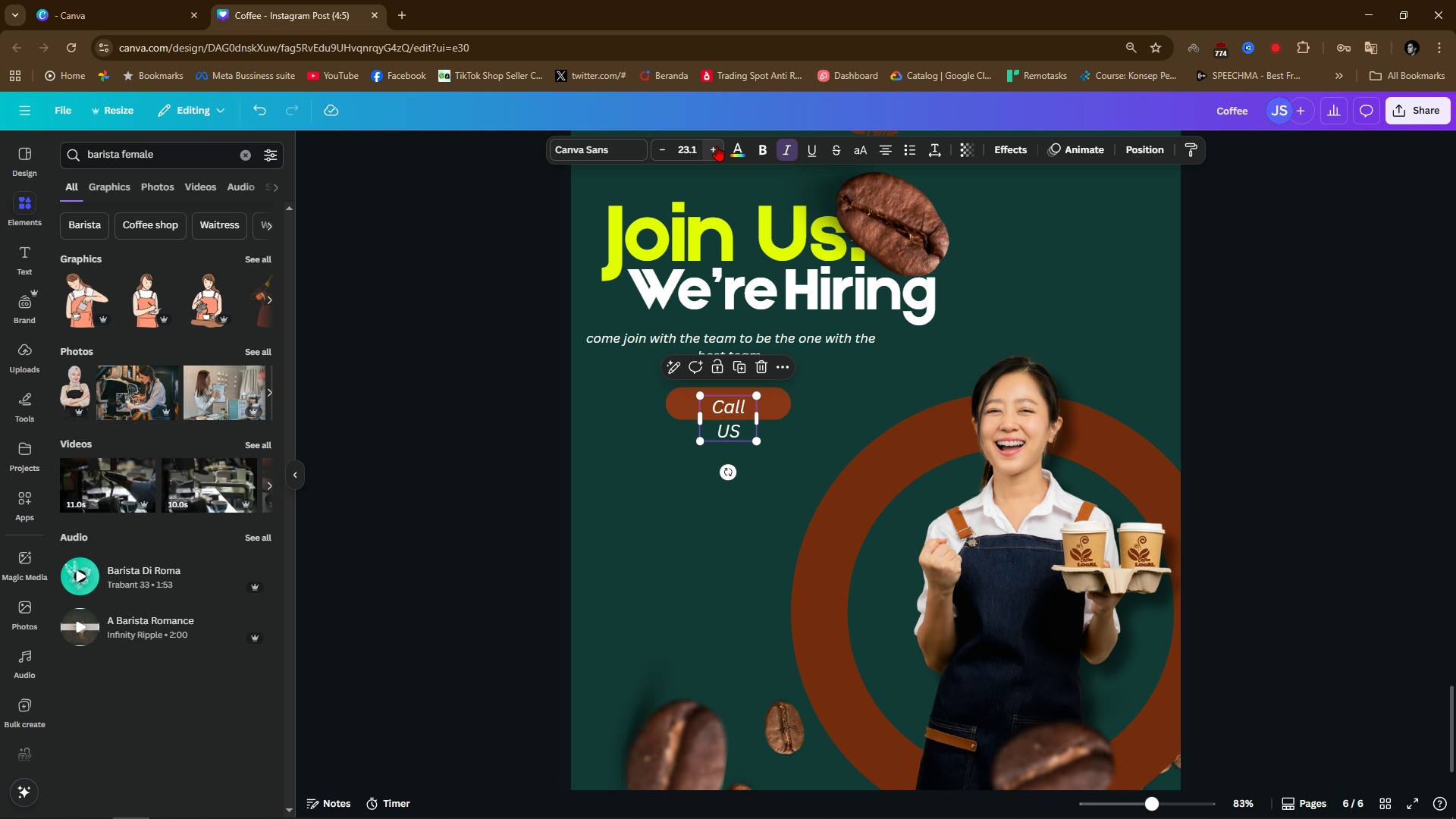 
triple_click([717, 146])
 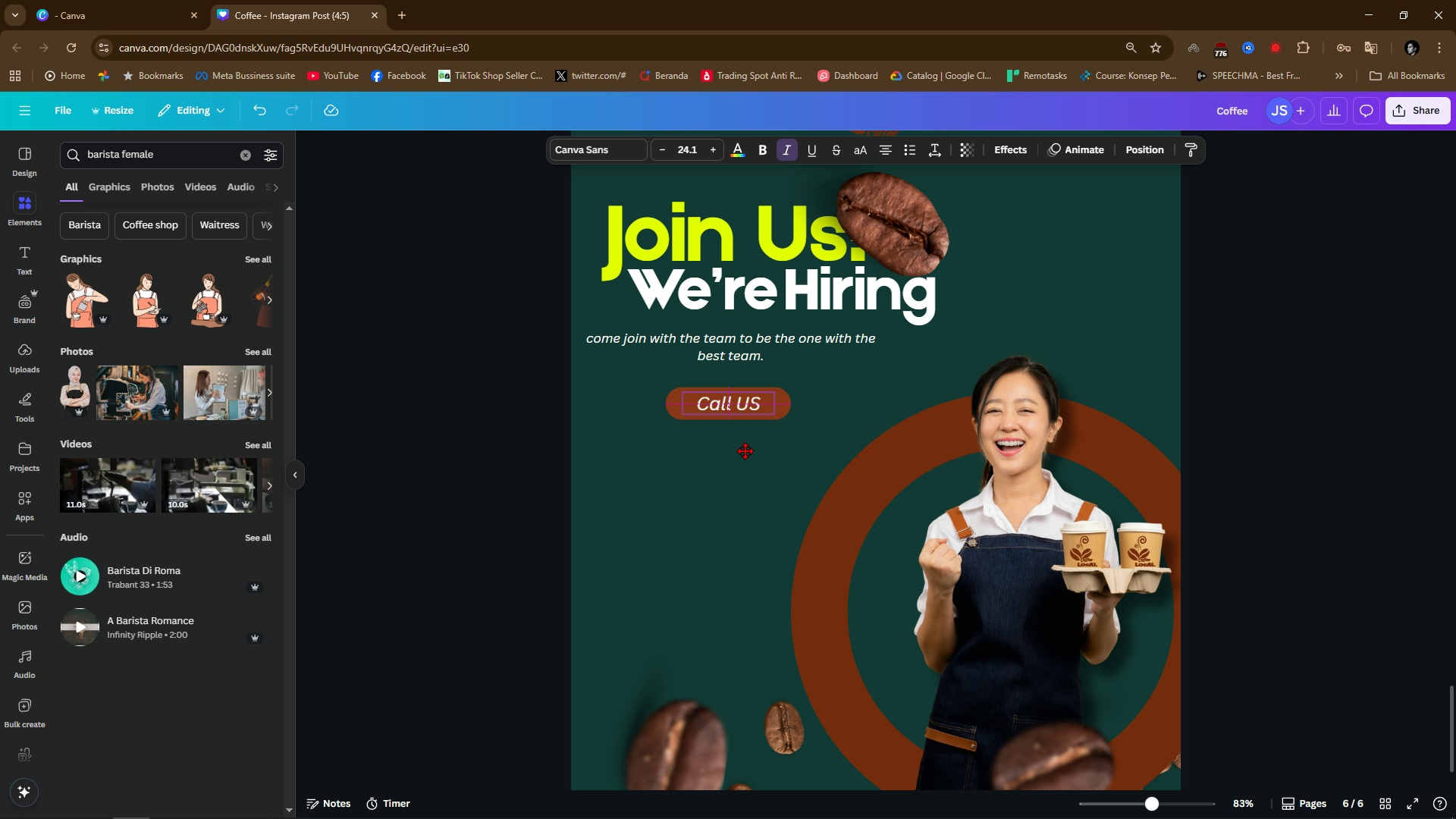 
wait(6.63)
 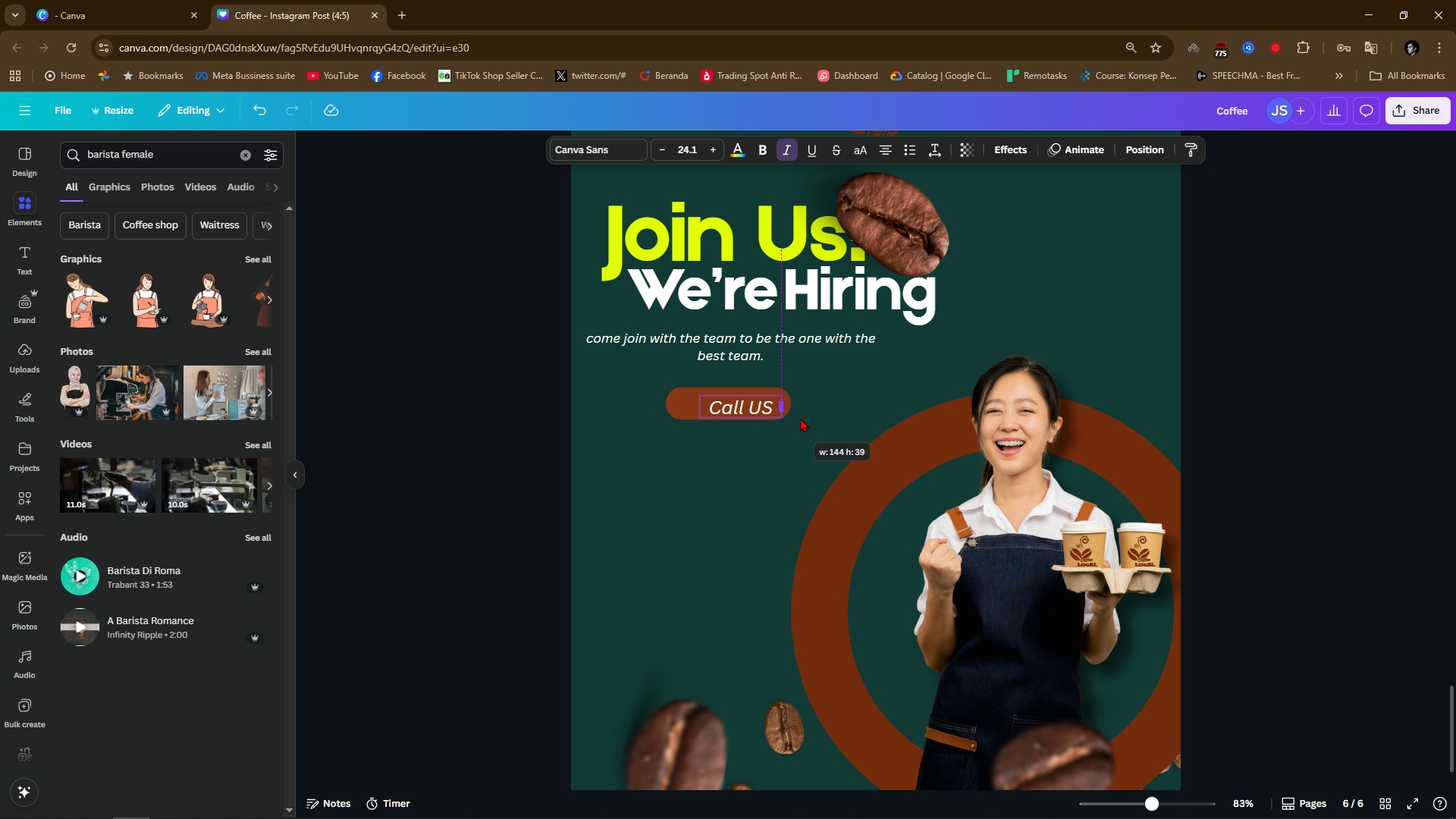 
left_click([1273, 407])
 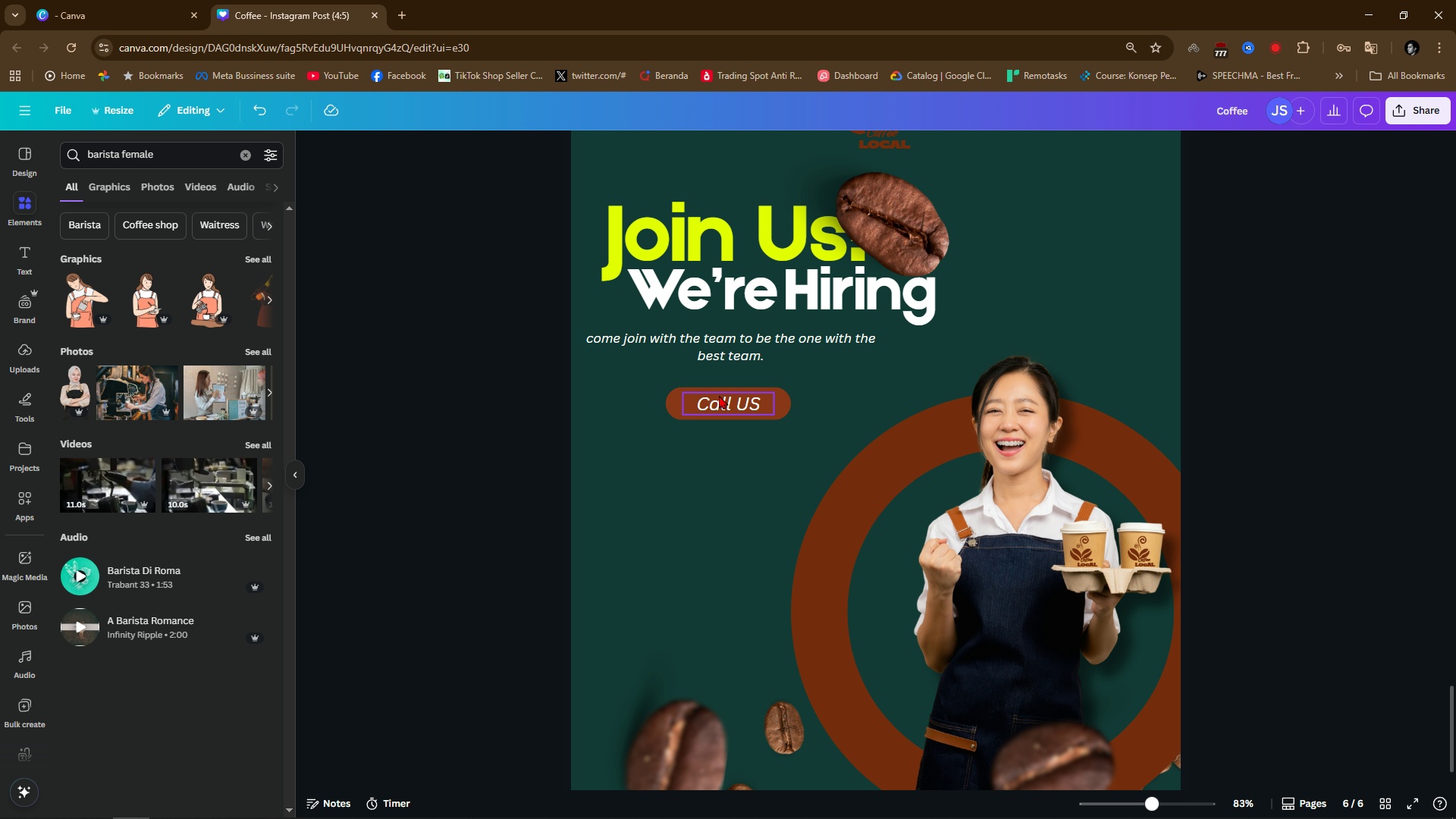 
left_click([748, 394])
 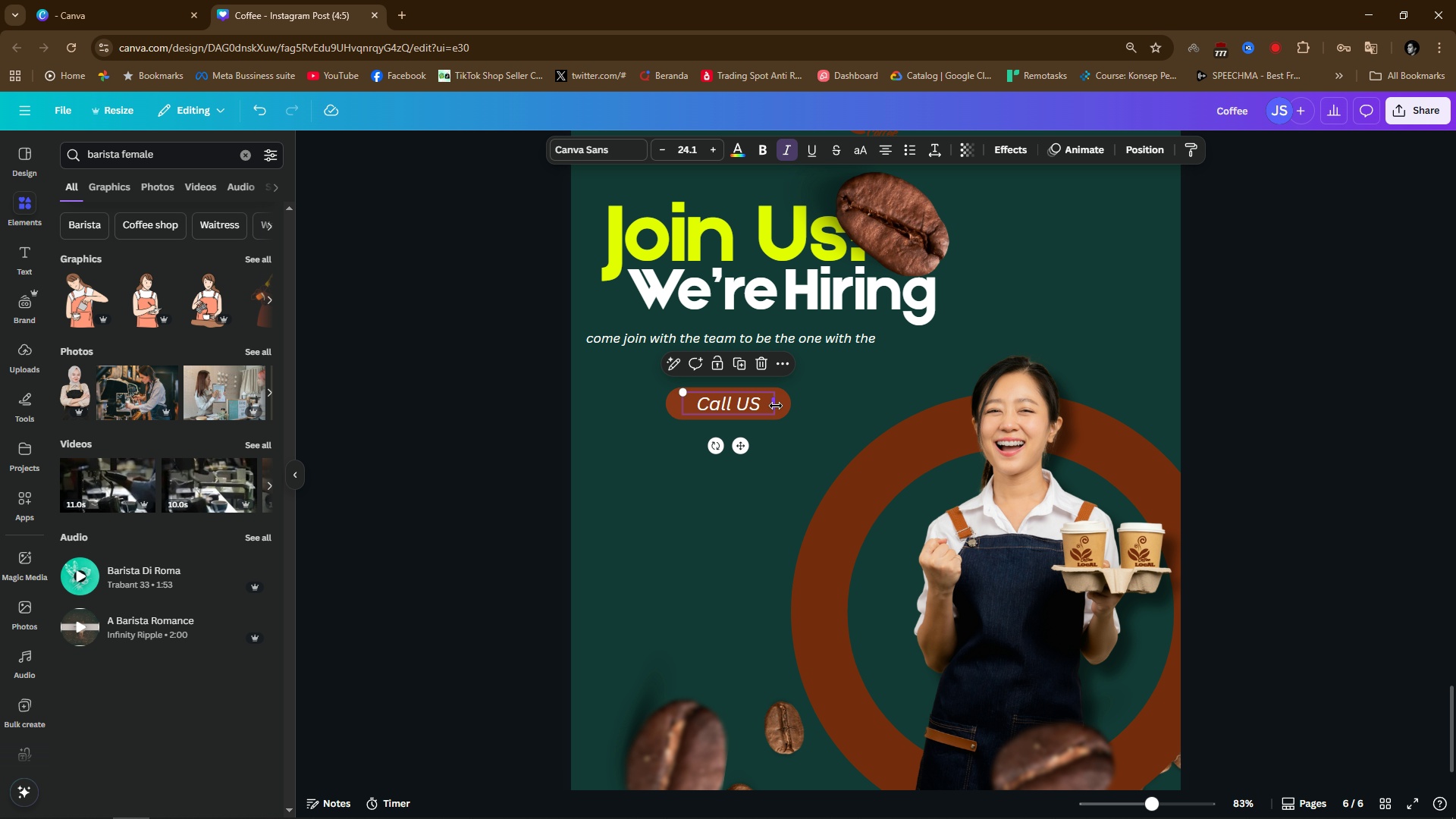 
double_click([776, 406])
 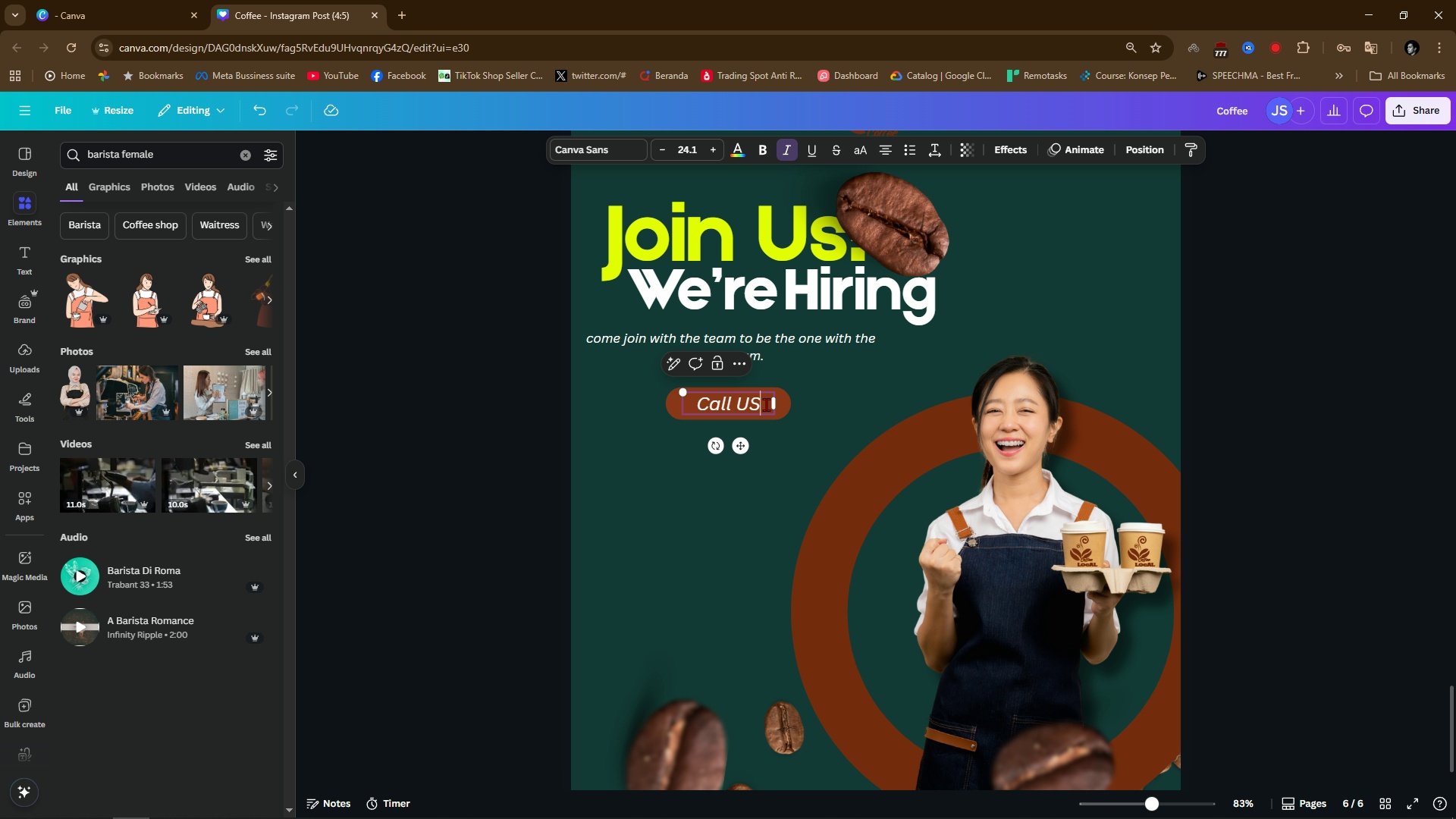 
triple_click([766, 404])
 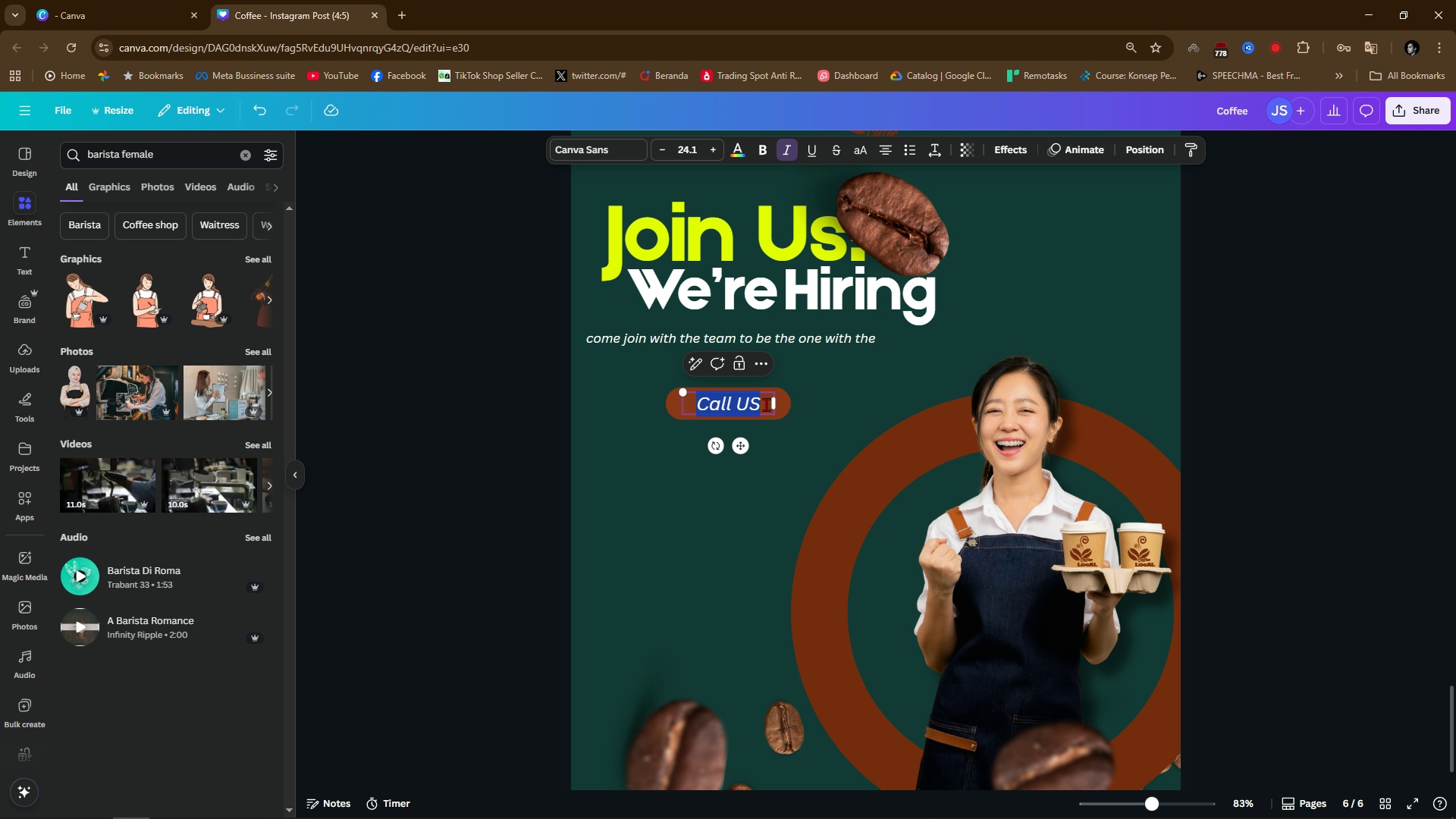 
triple_click([766, 404])
 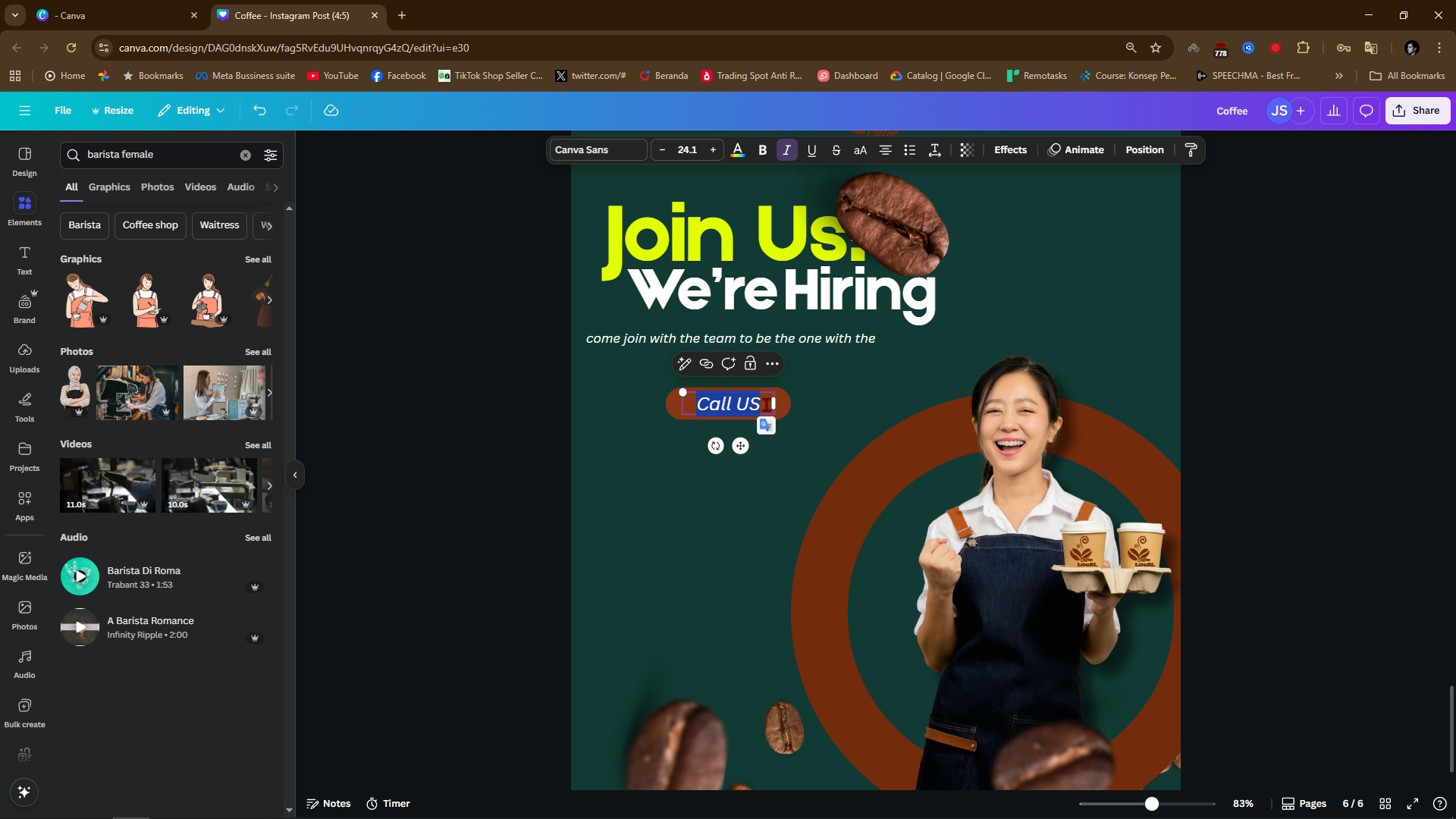 
key(ArrowRight)
 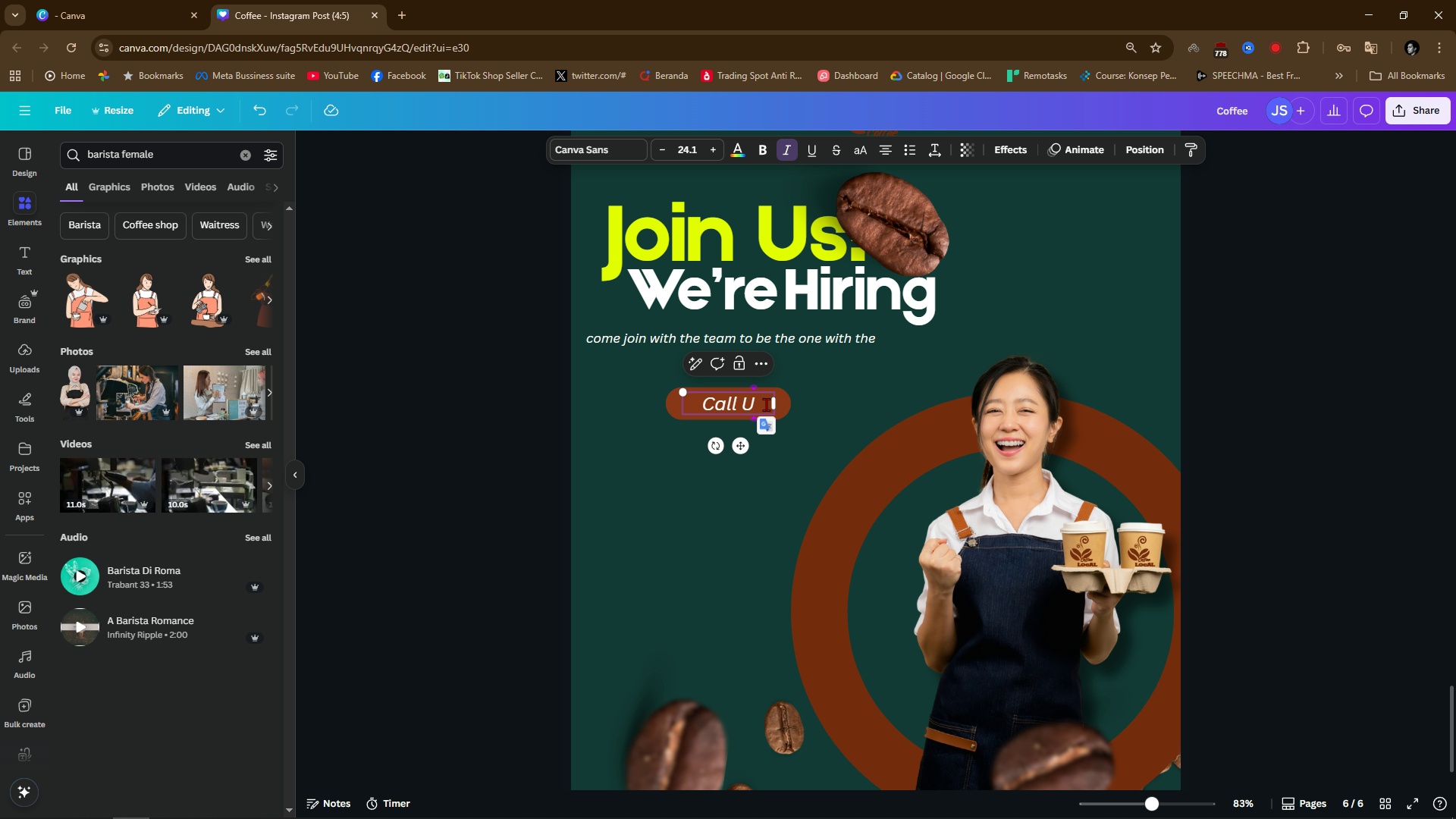 
key(Backspace)
 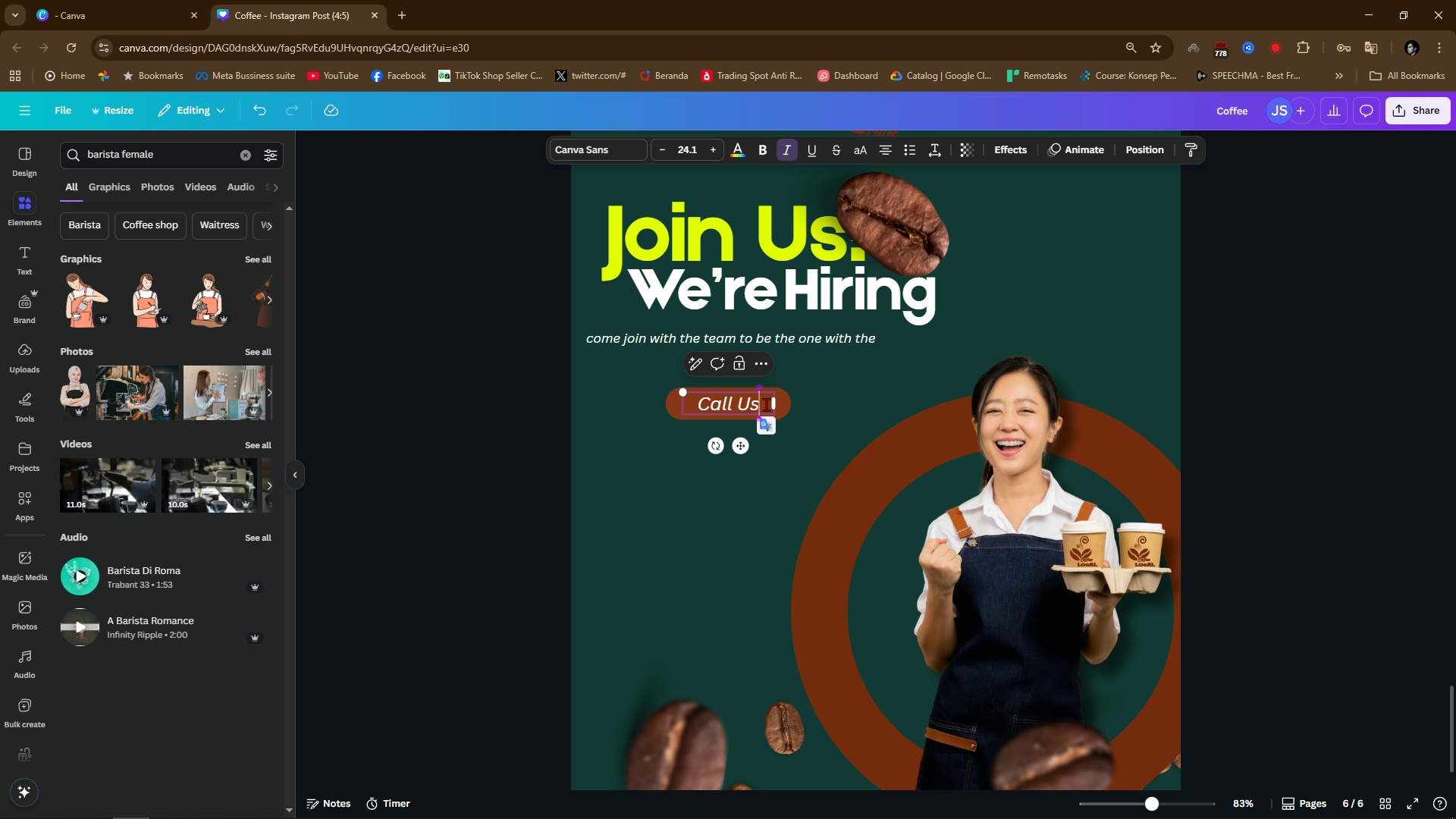 
key(S)
 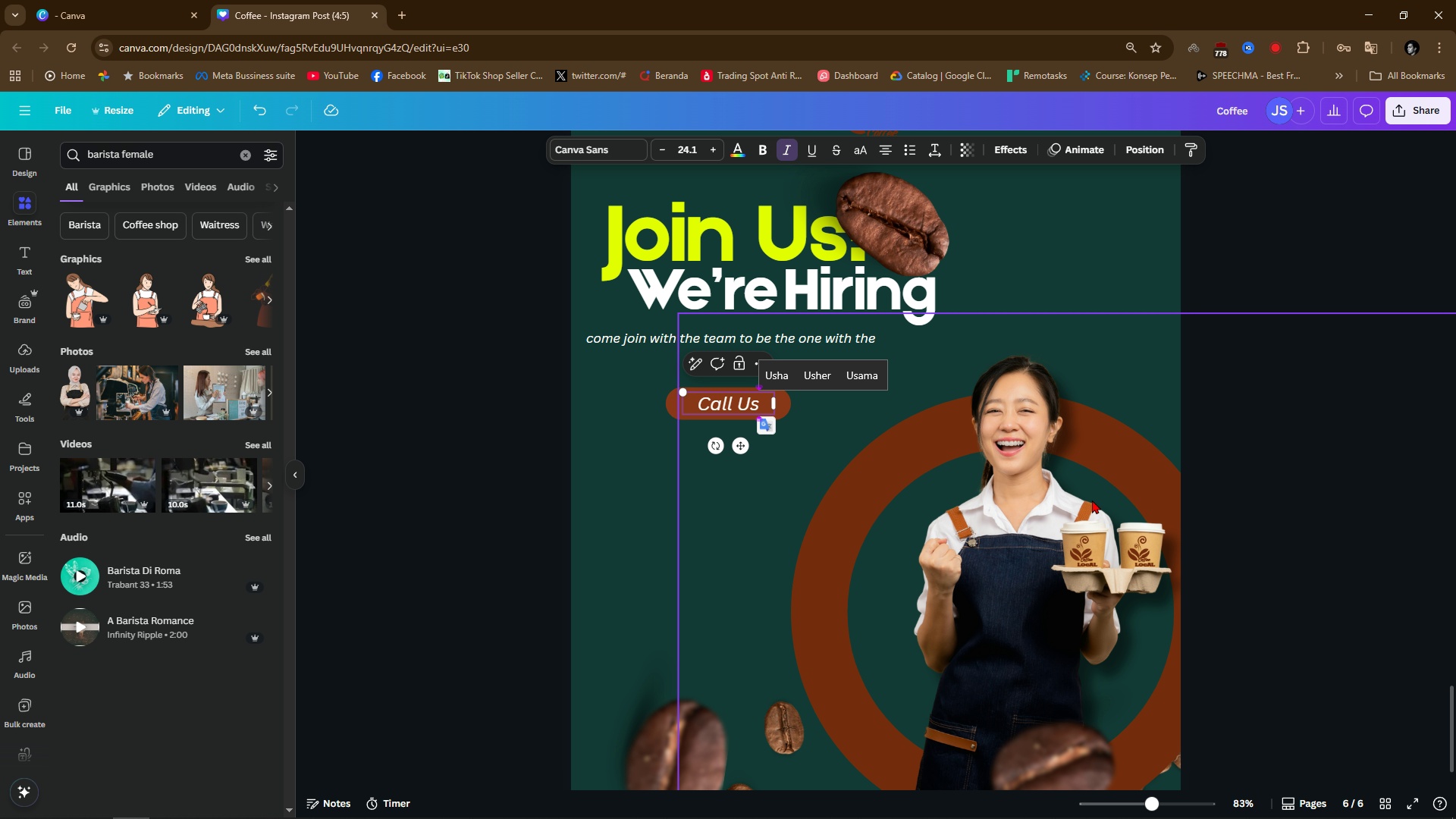 
left_click([1301, 214])
 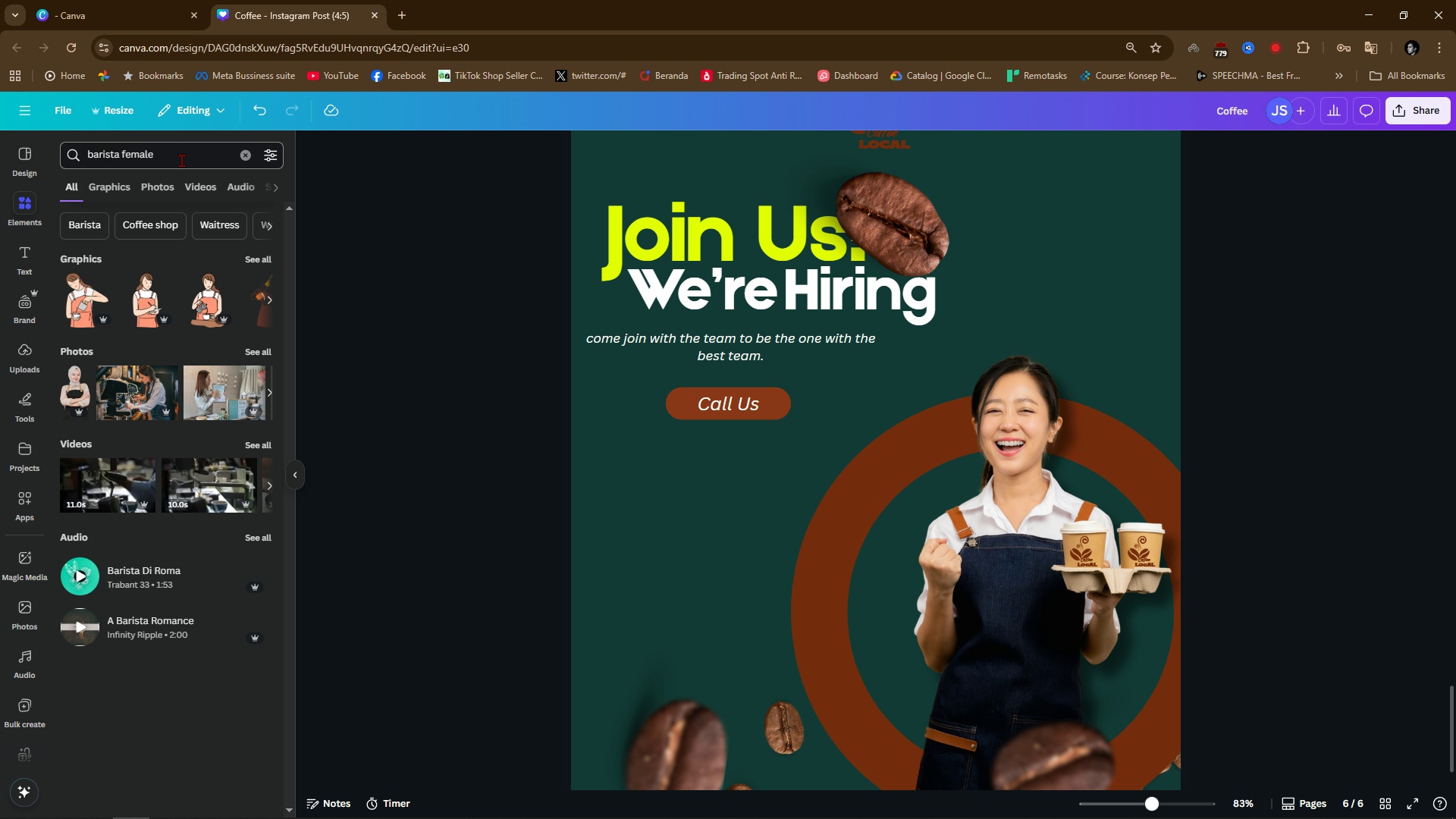 
double_click([181, 160])
 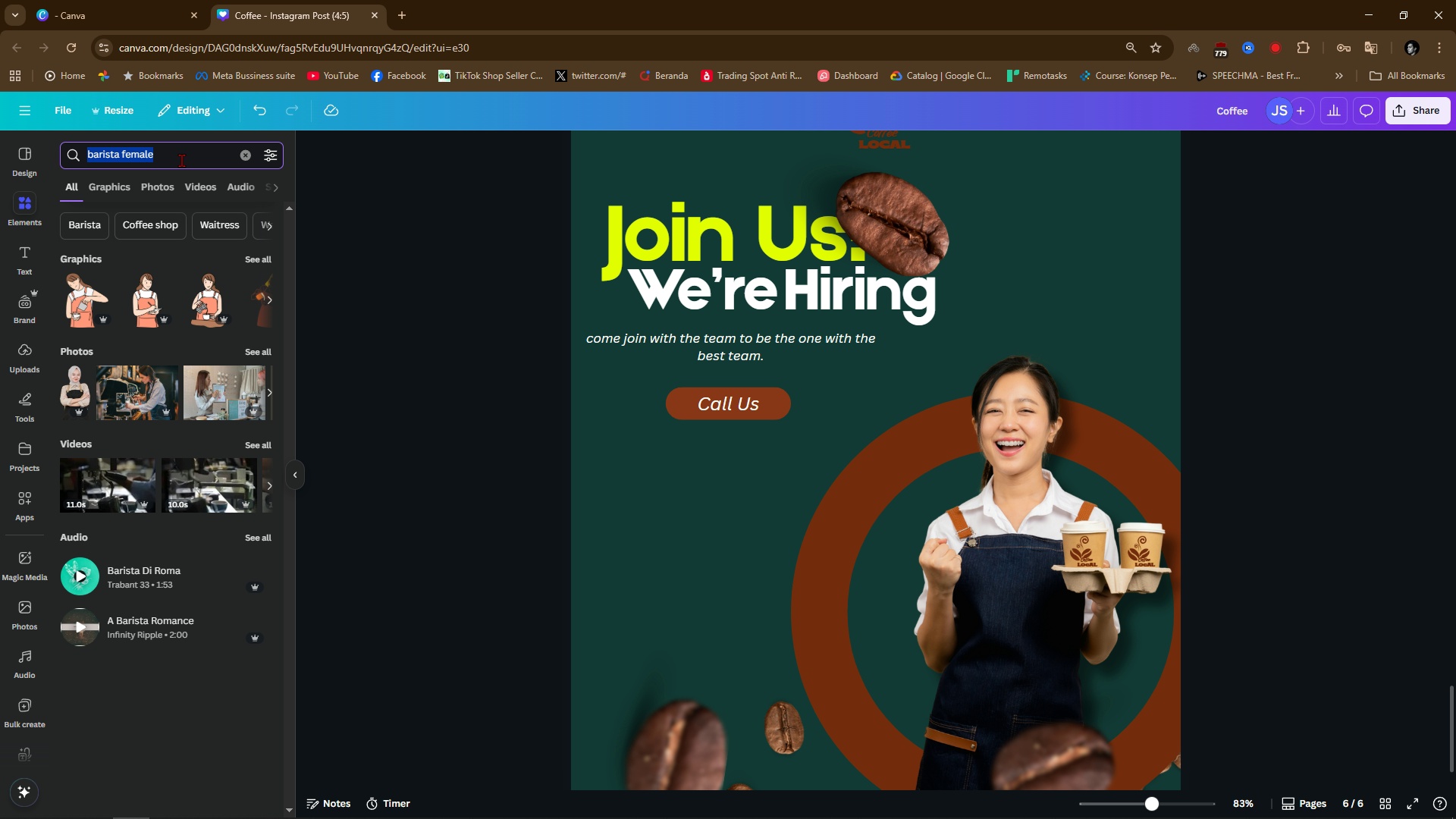 
key(Control+ControlLeft)
 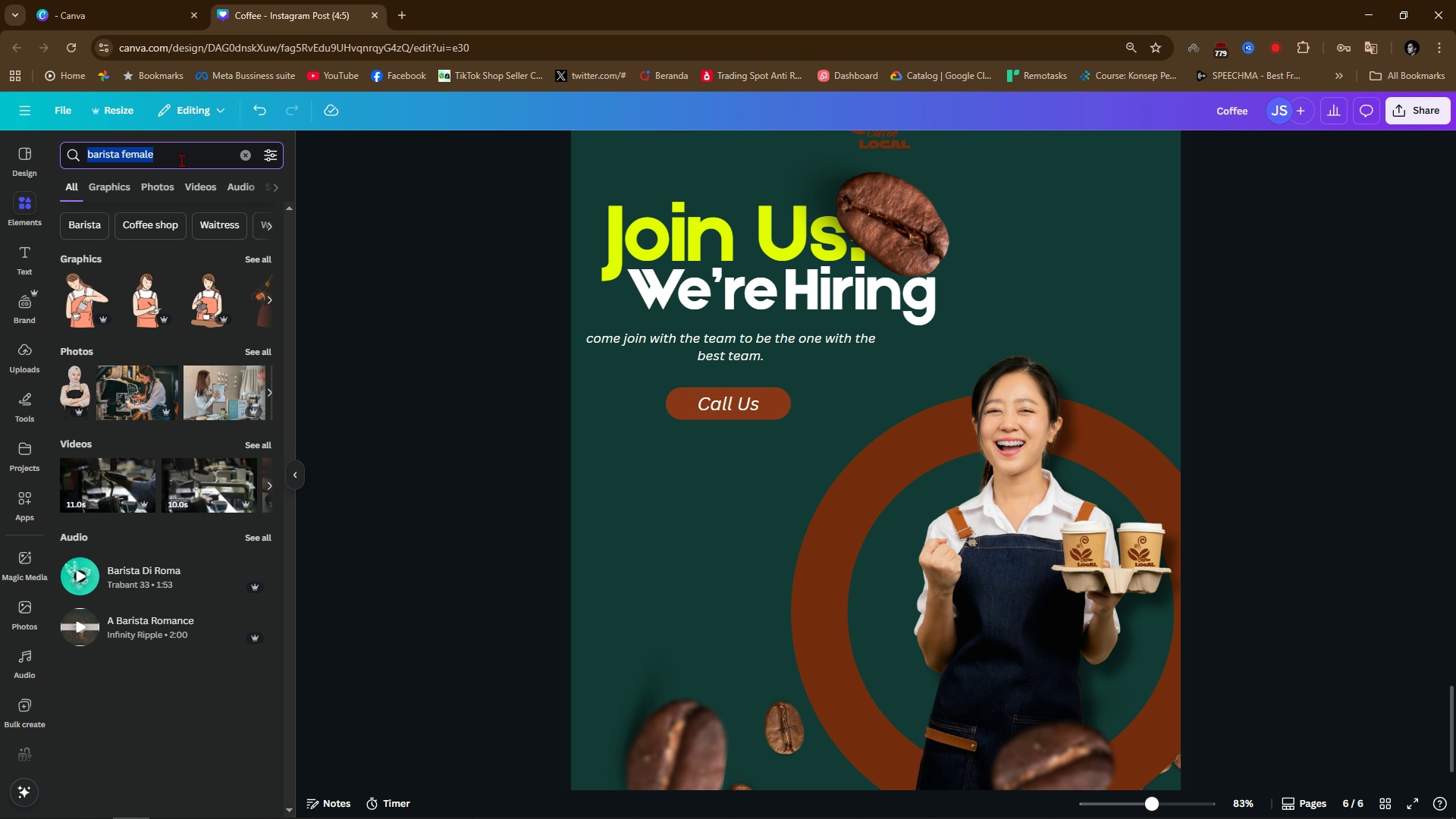 
key(Control+A)
 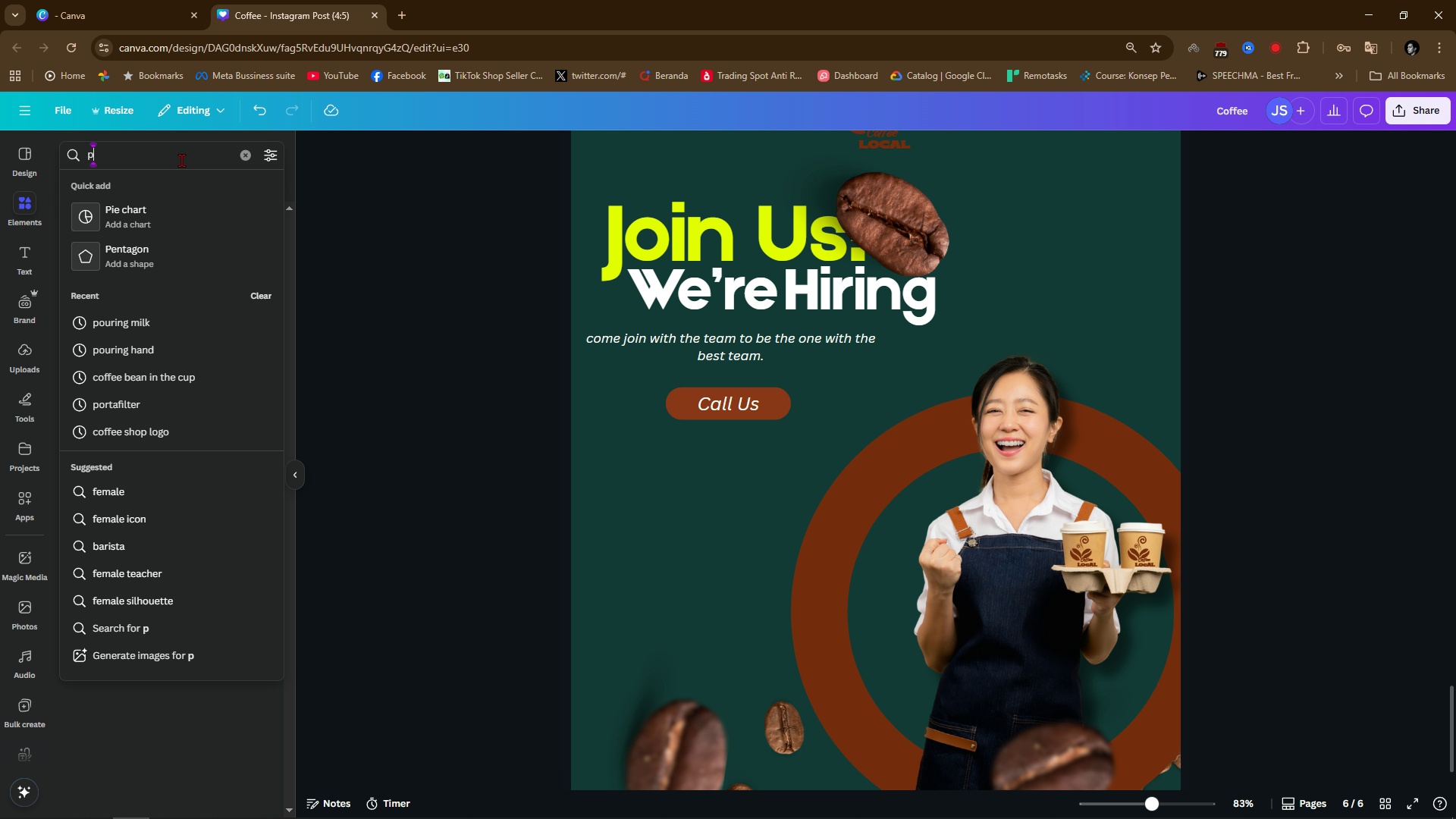 
type(phone)
 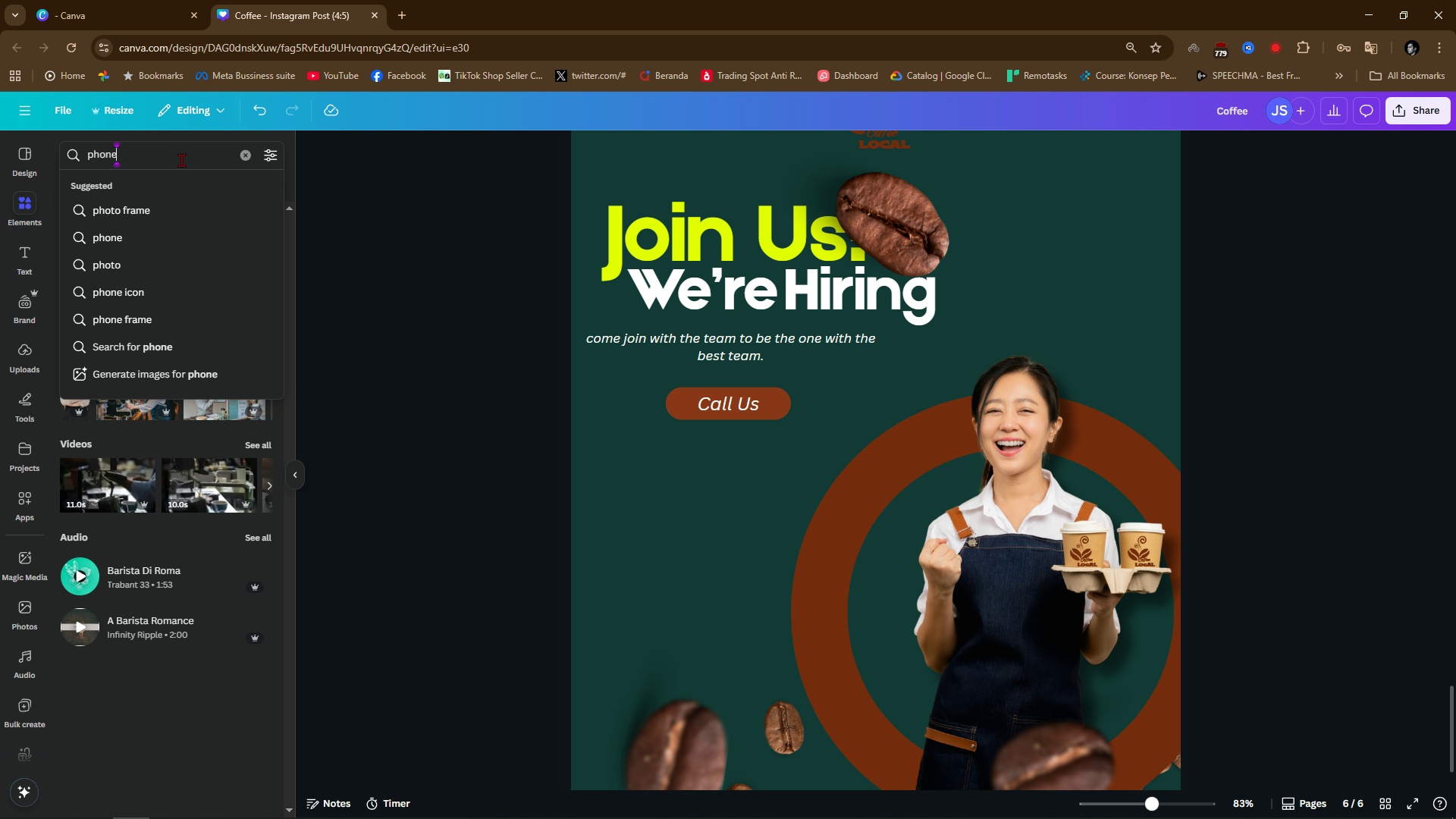 
key(Enter)
 